 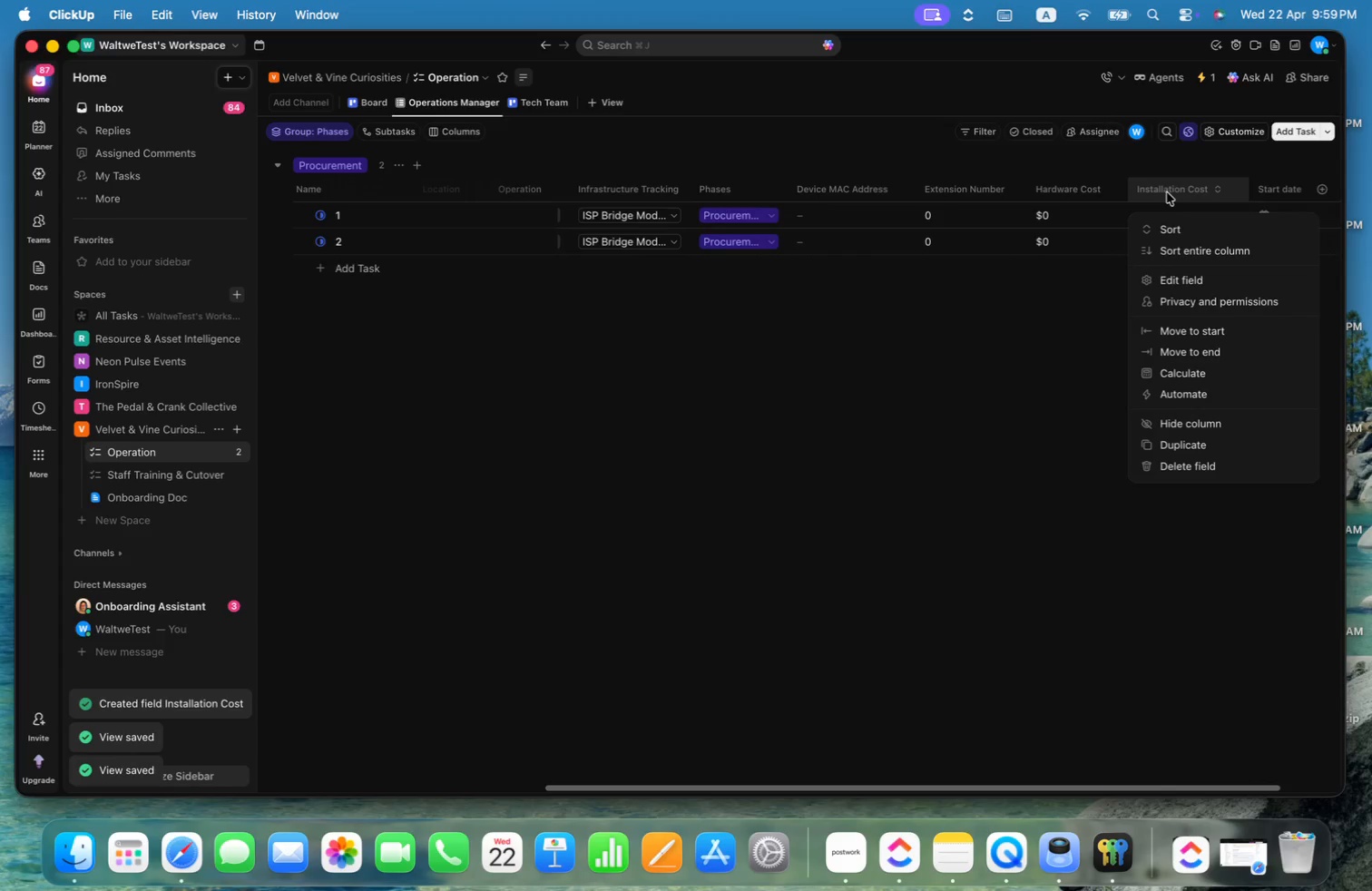 
left_click([1194, 280])
 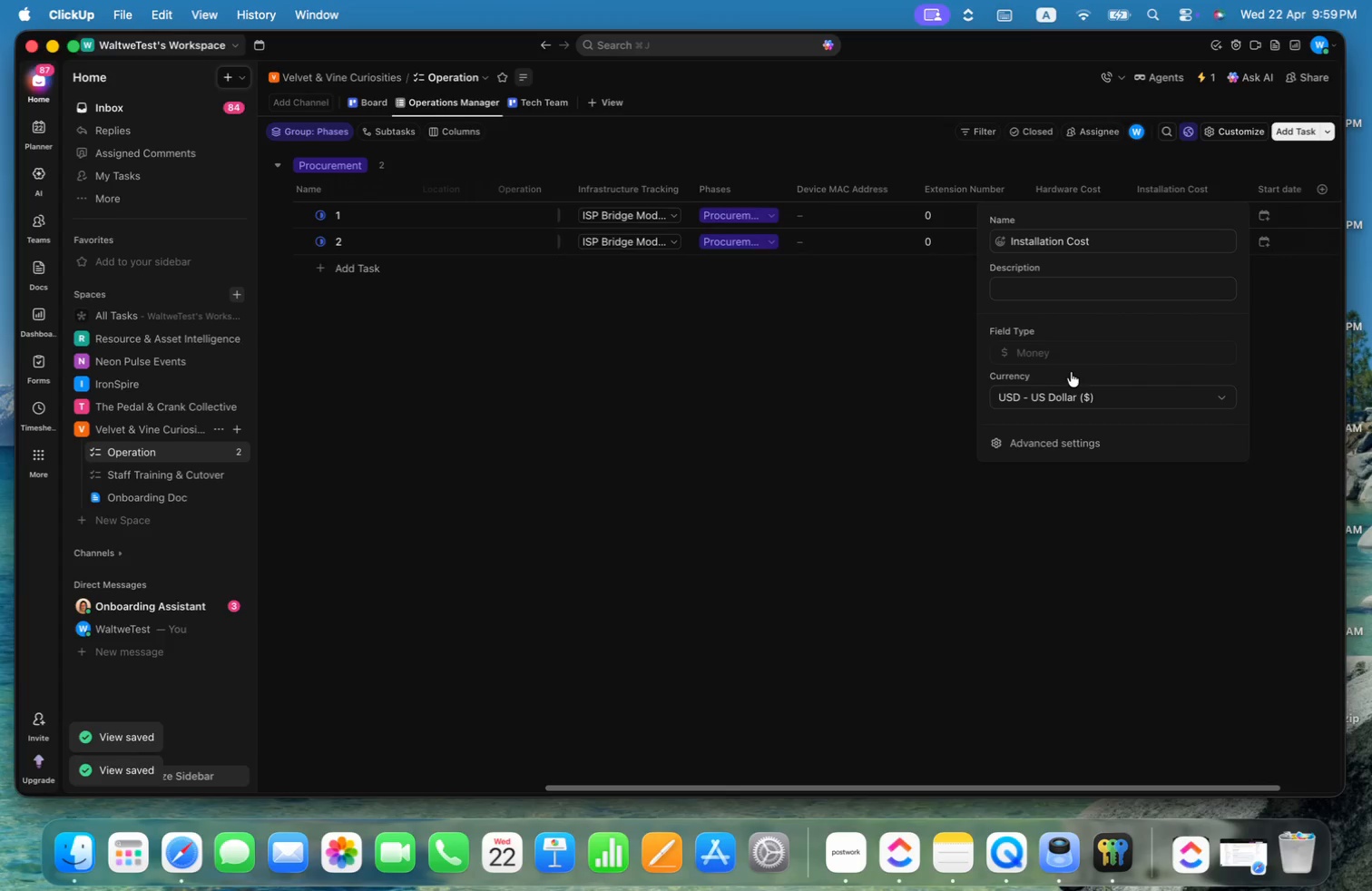 
left_click([1073, 453])
 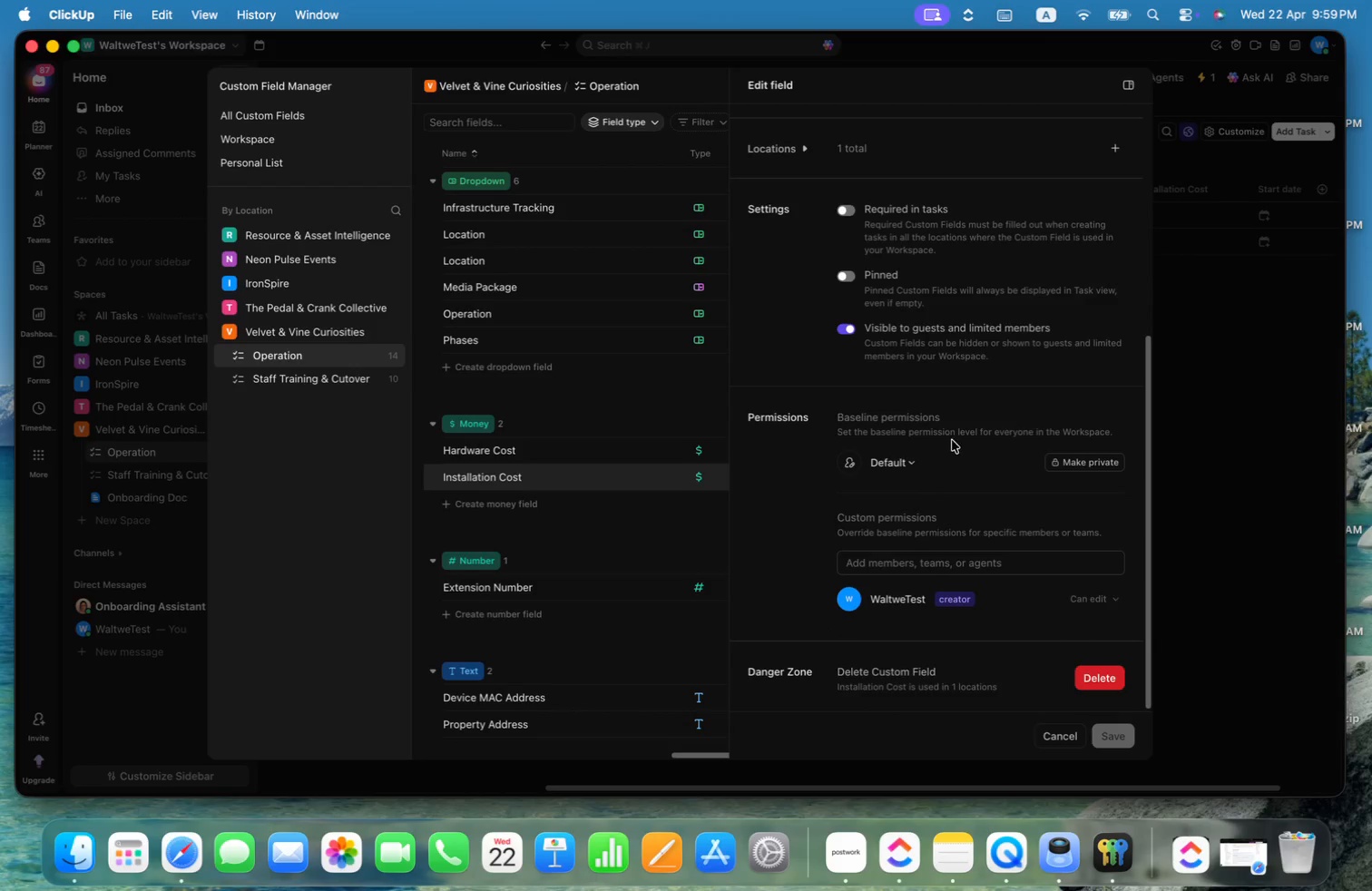 
scroll: coordinate [979, 495], scroll_direction: up, amount: 7.0
 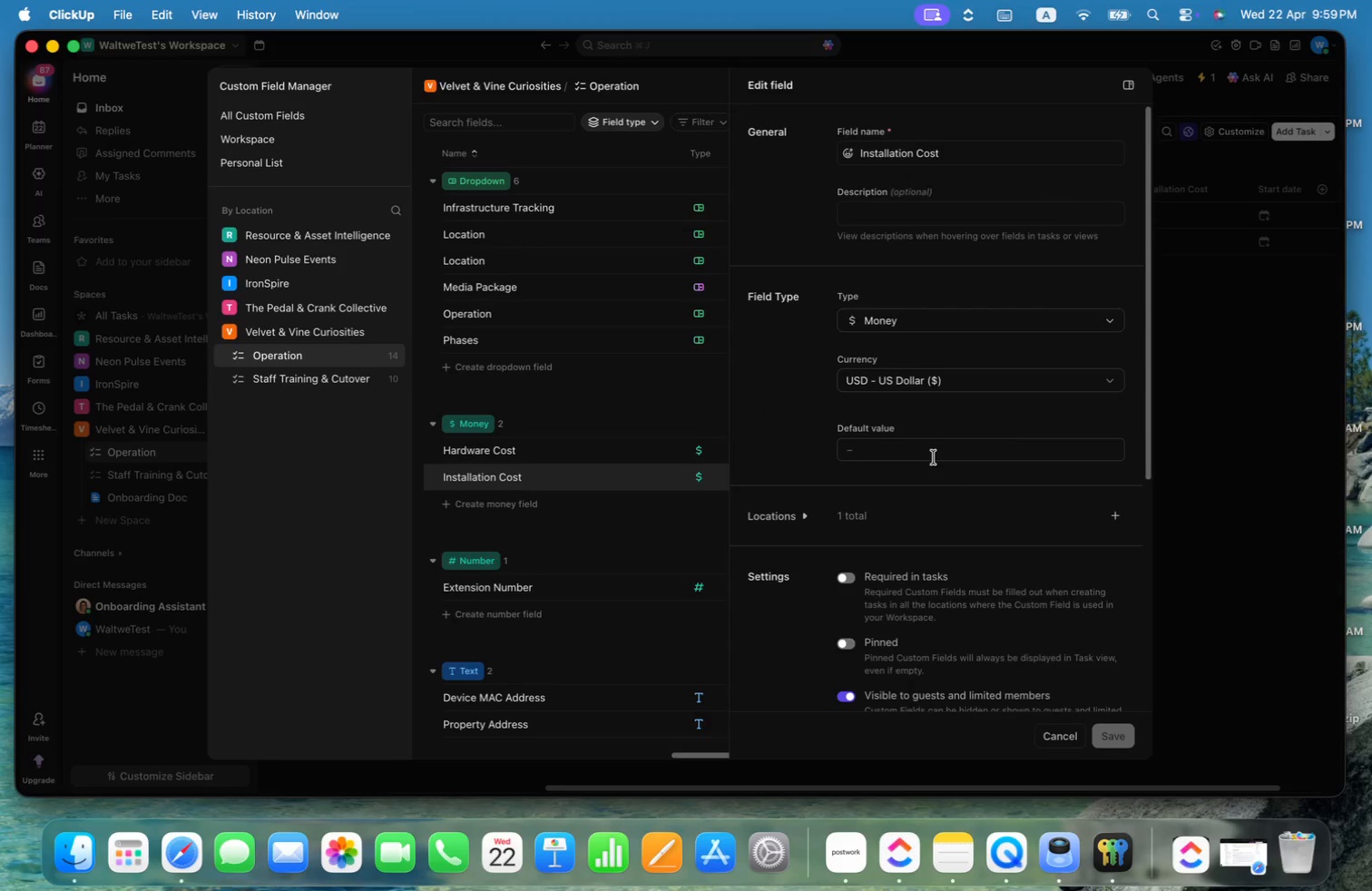 
left_click([934, 457])
 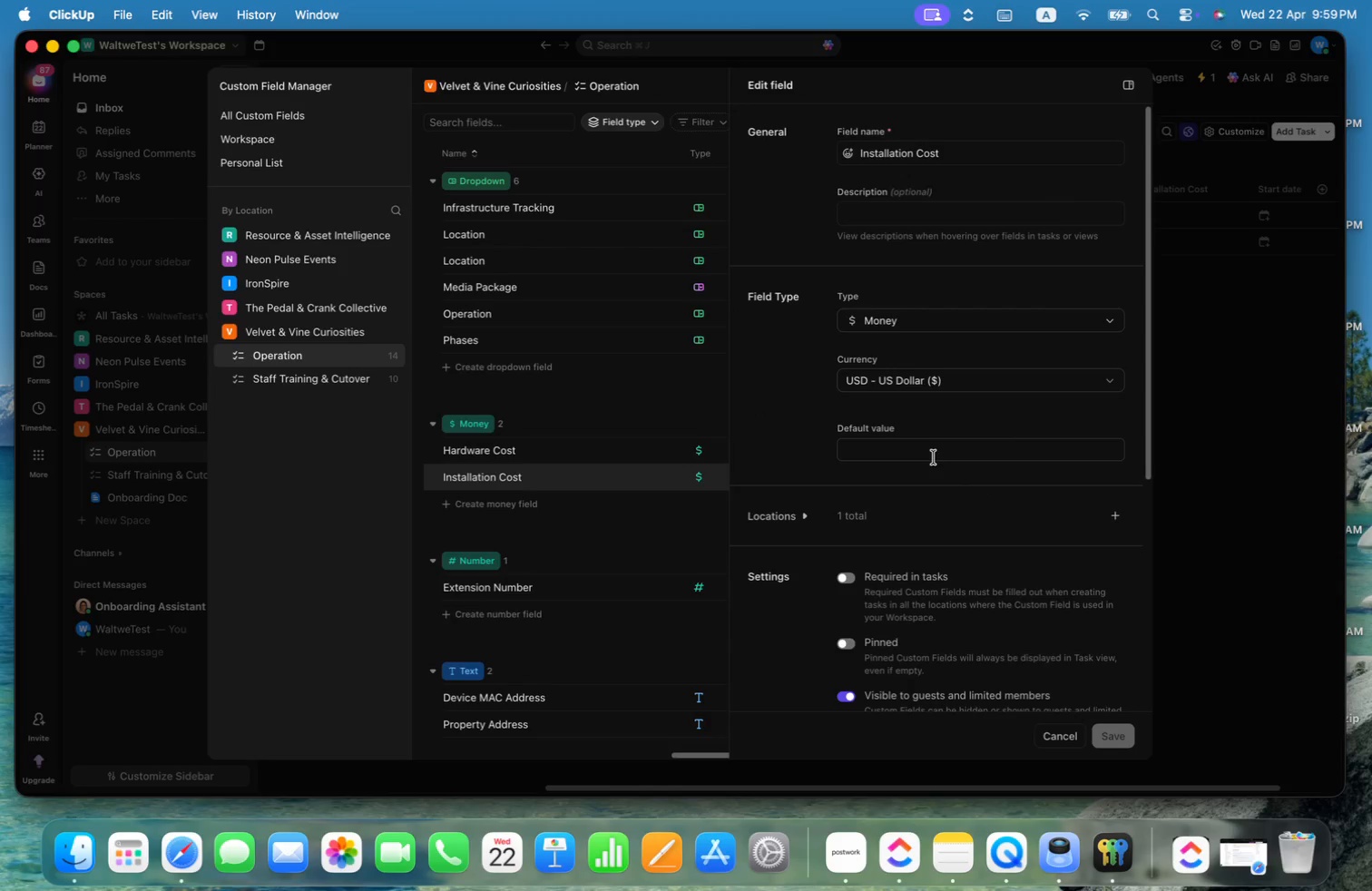 
key(0)
 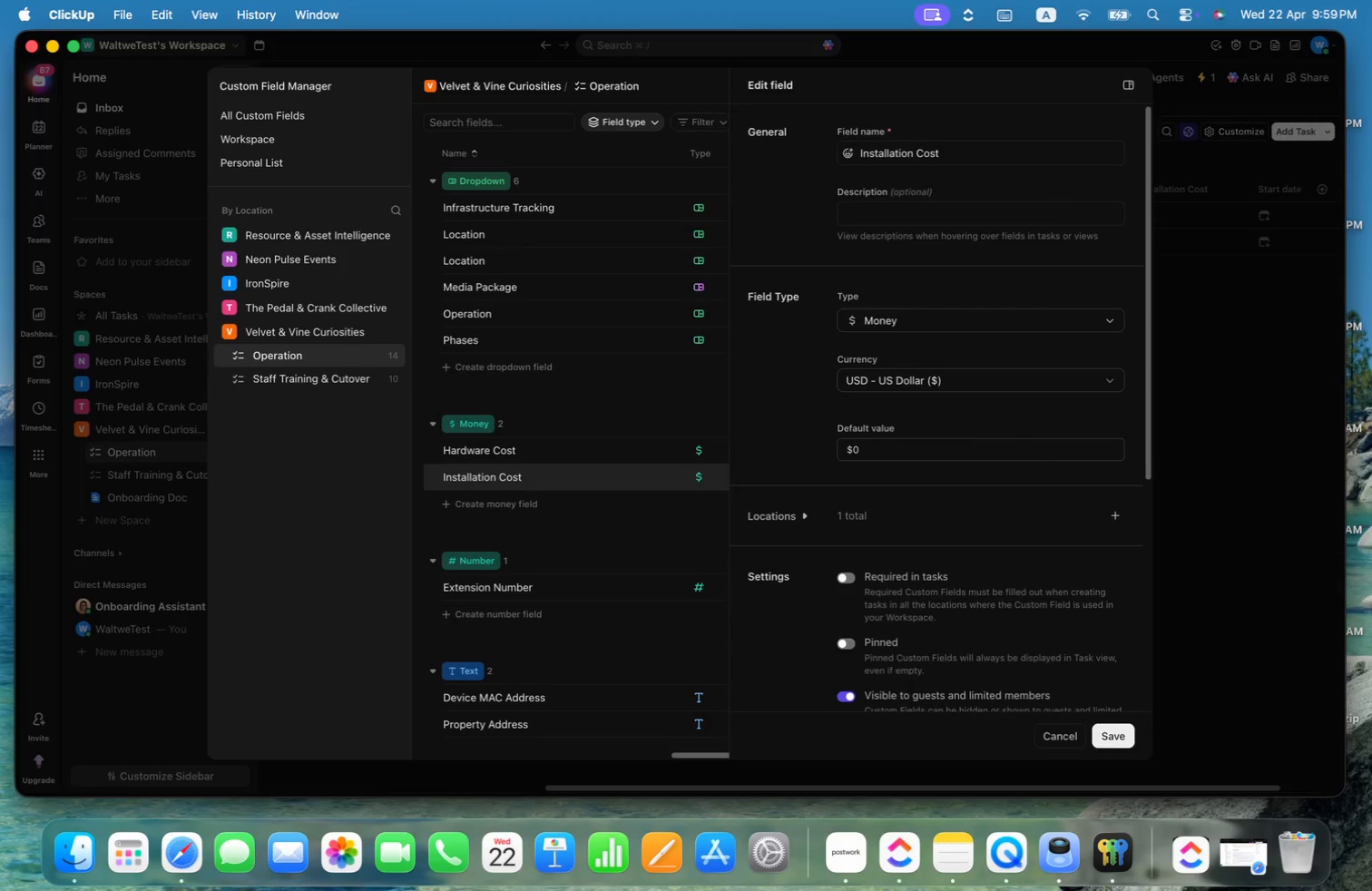 
key(Enter)
 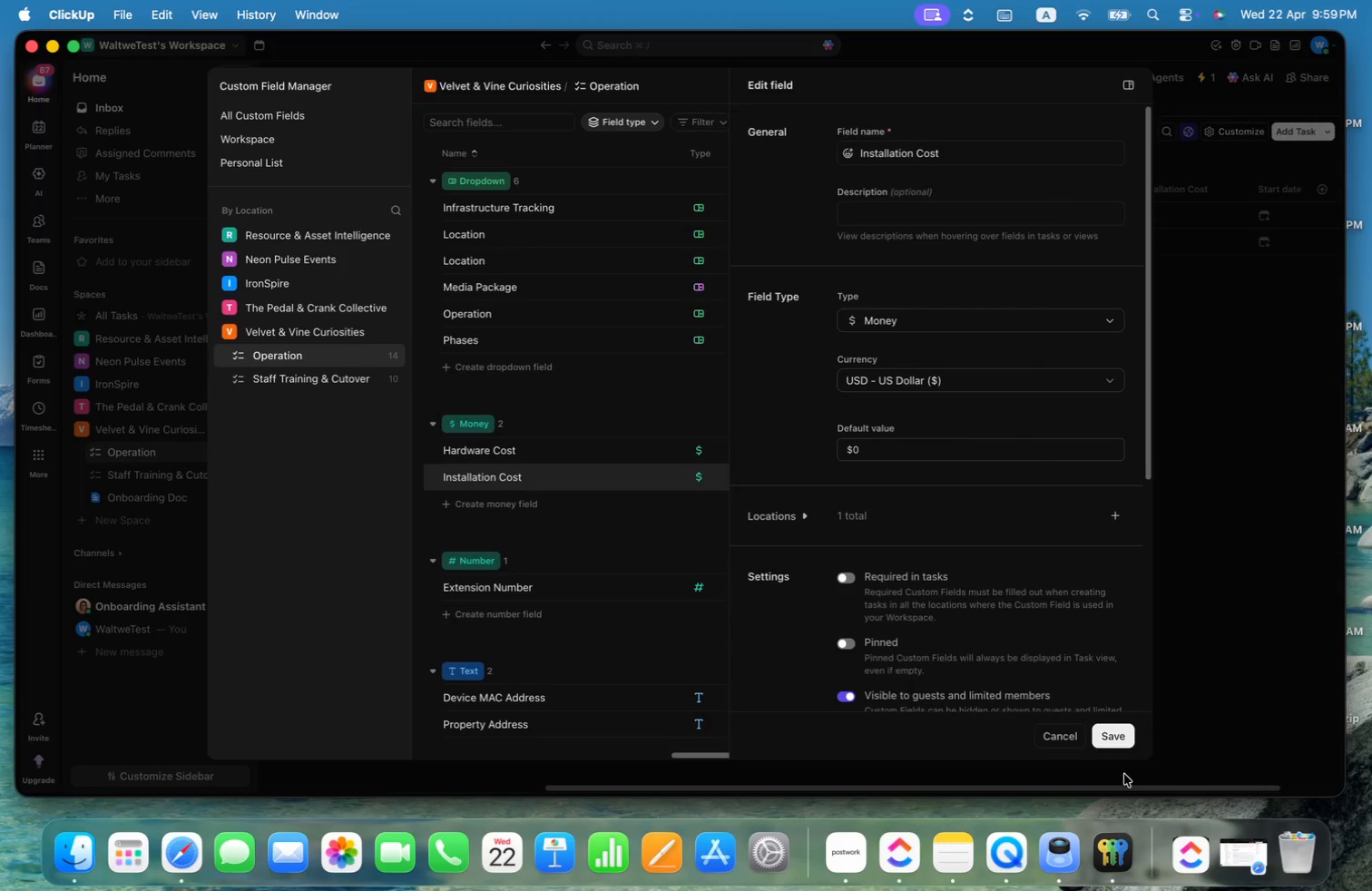 
left_click([1123, 742])
 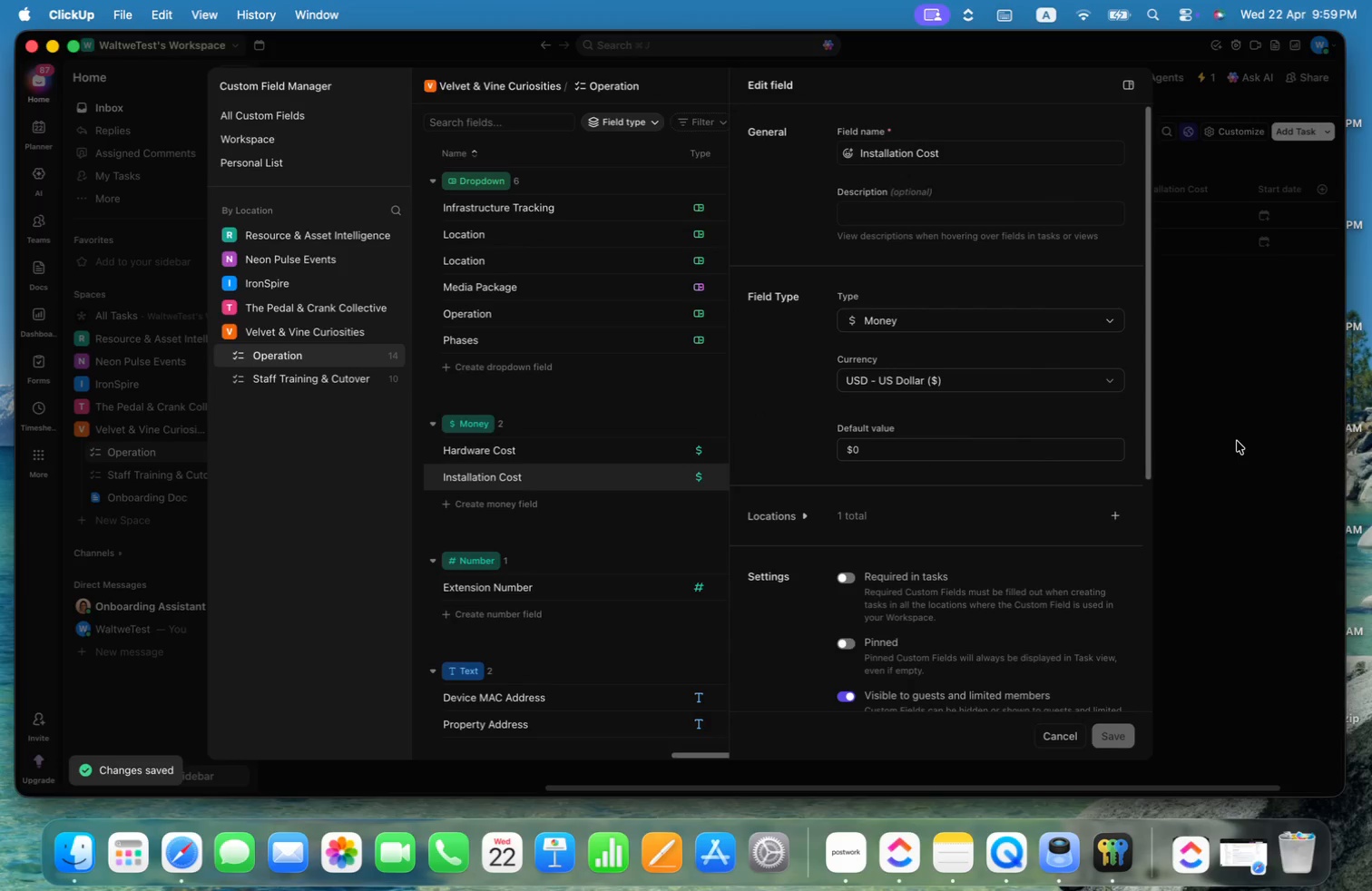 
left_click([1237, 441])
 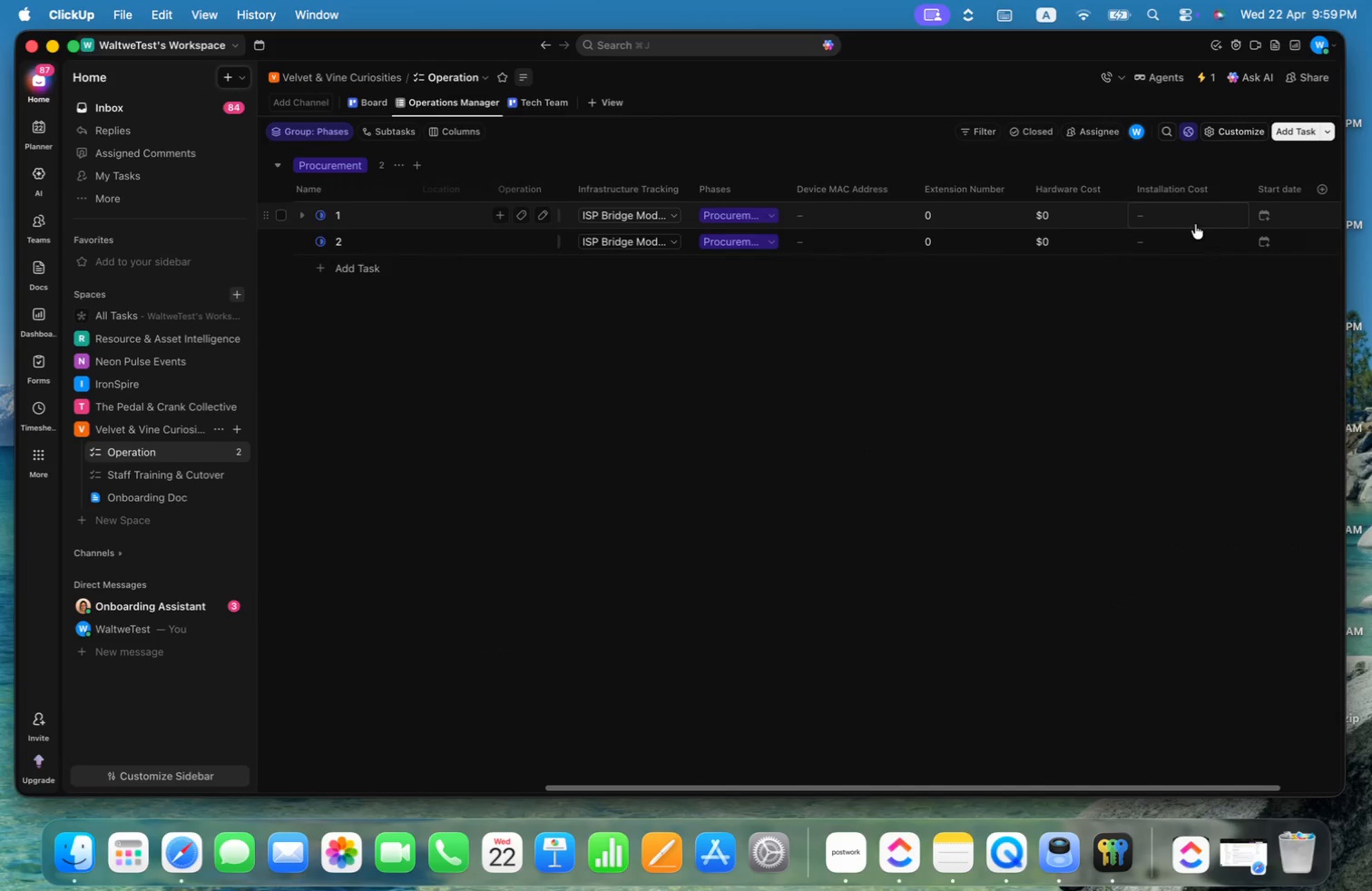 
left_click_drag(start_coordinate=[1243, 183], to_coordinate=[1223, 182])
 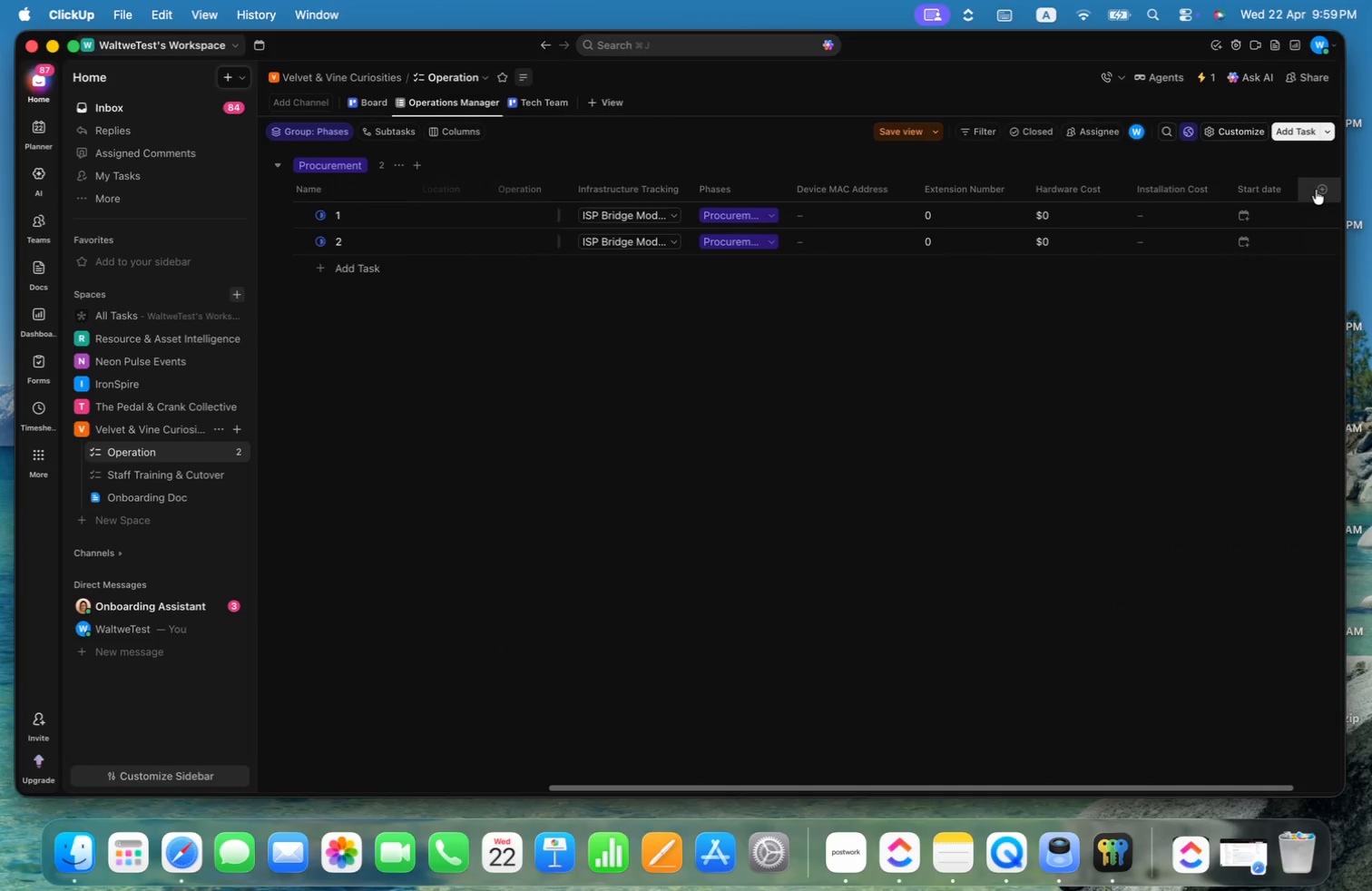 
left_click([1316, 190])
 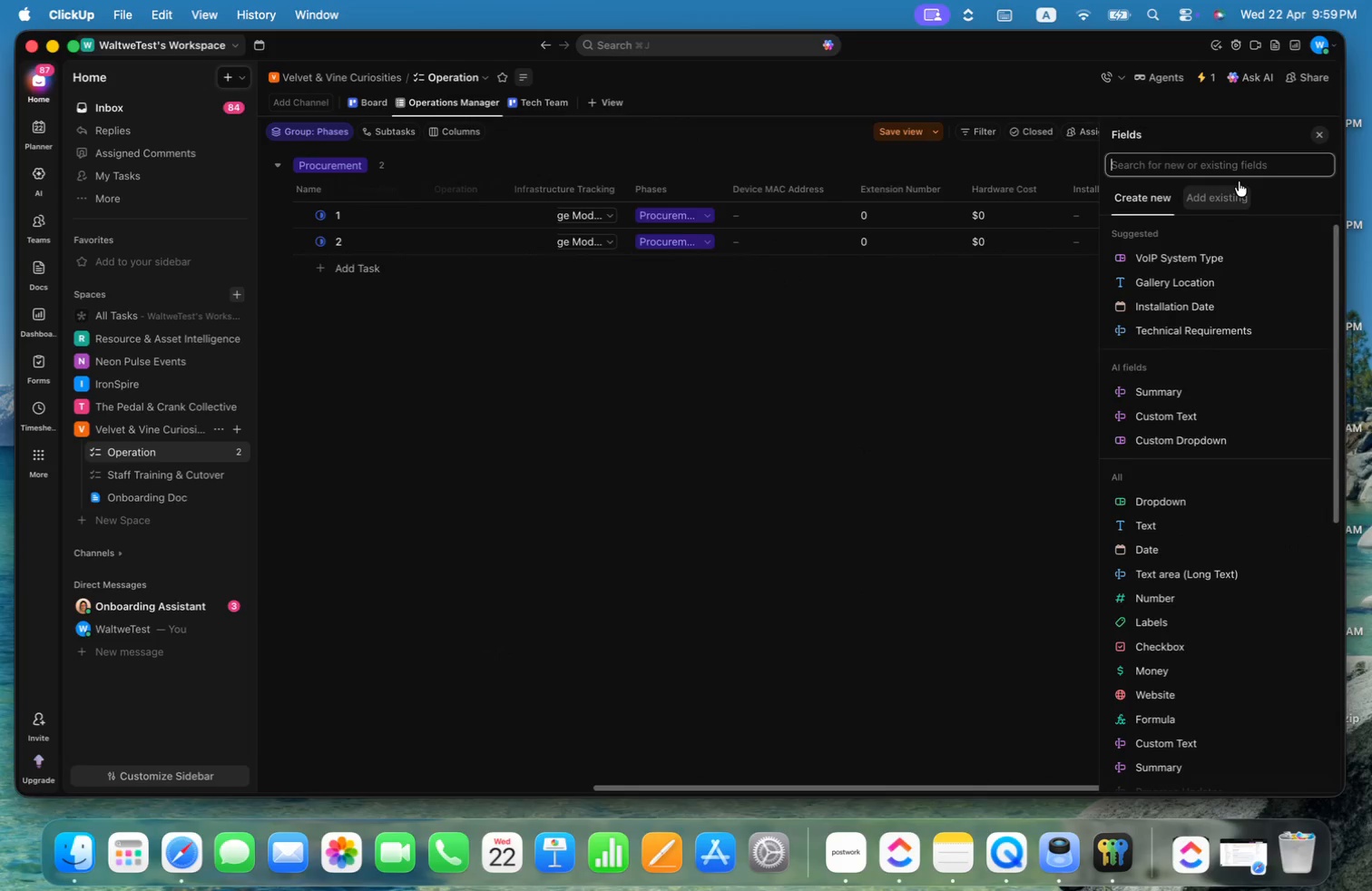 
type(form)
 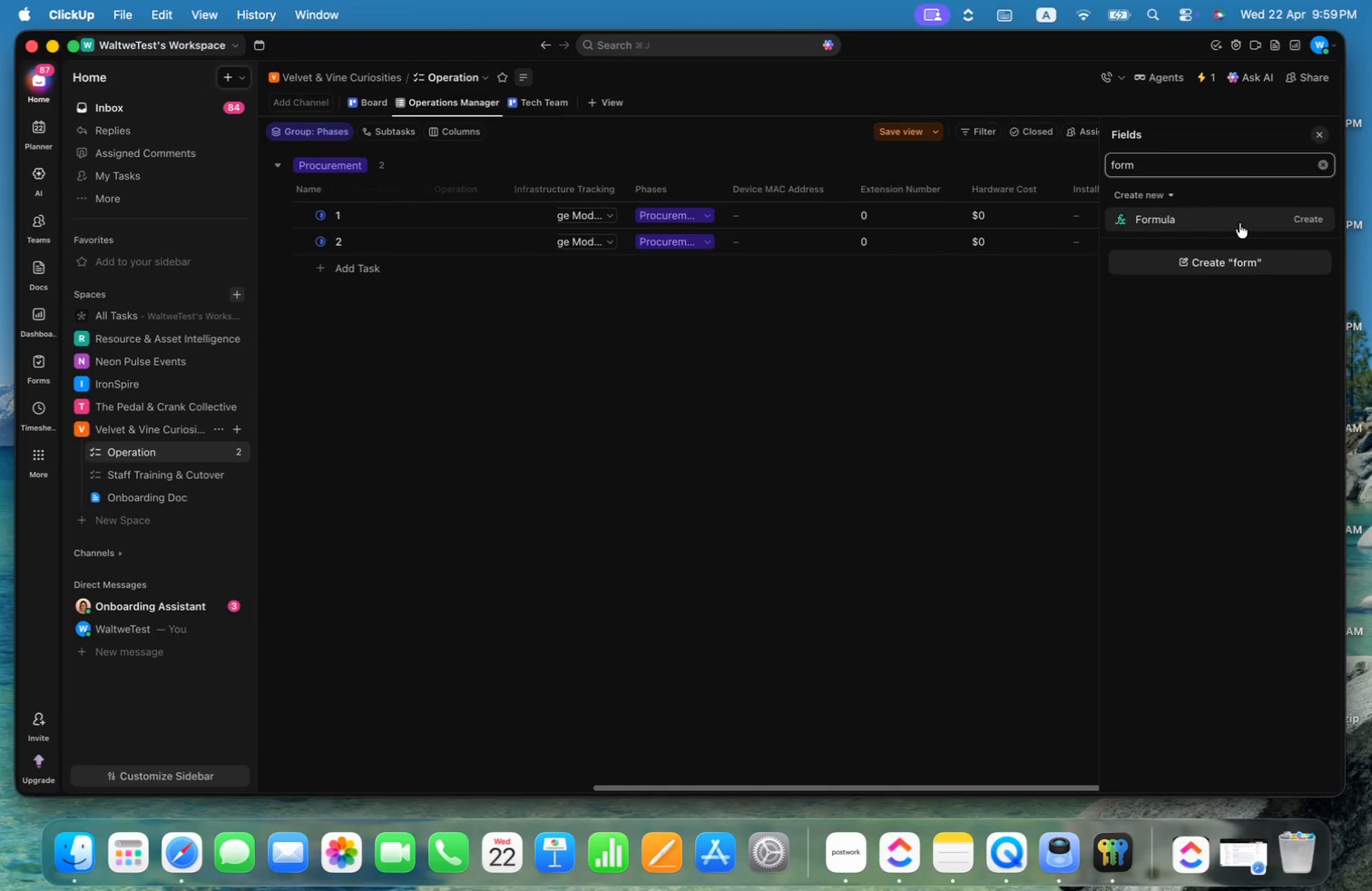 
left_click([1240, 223])
 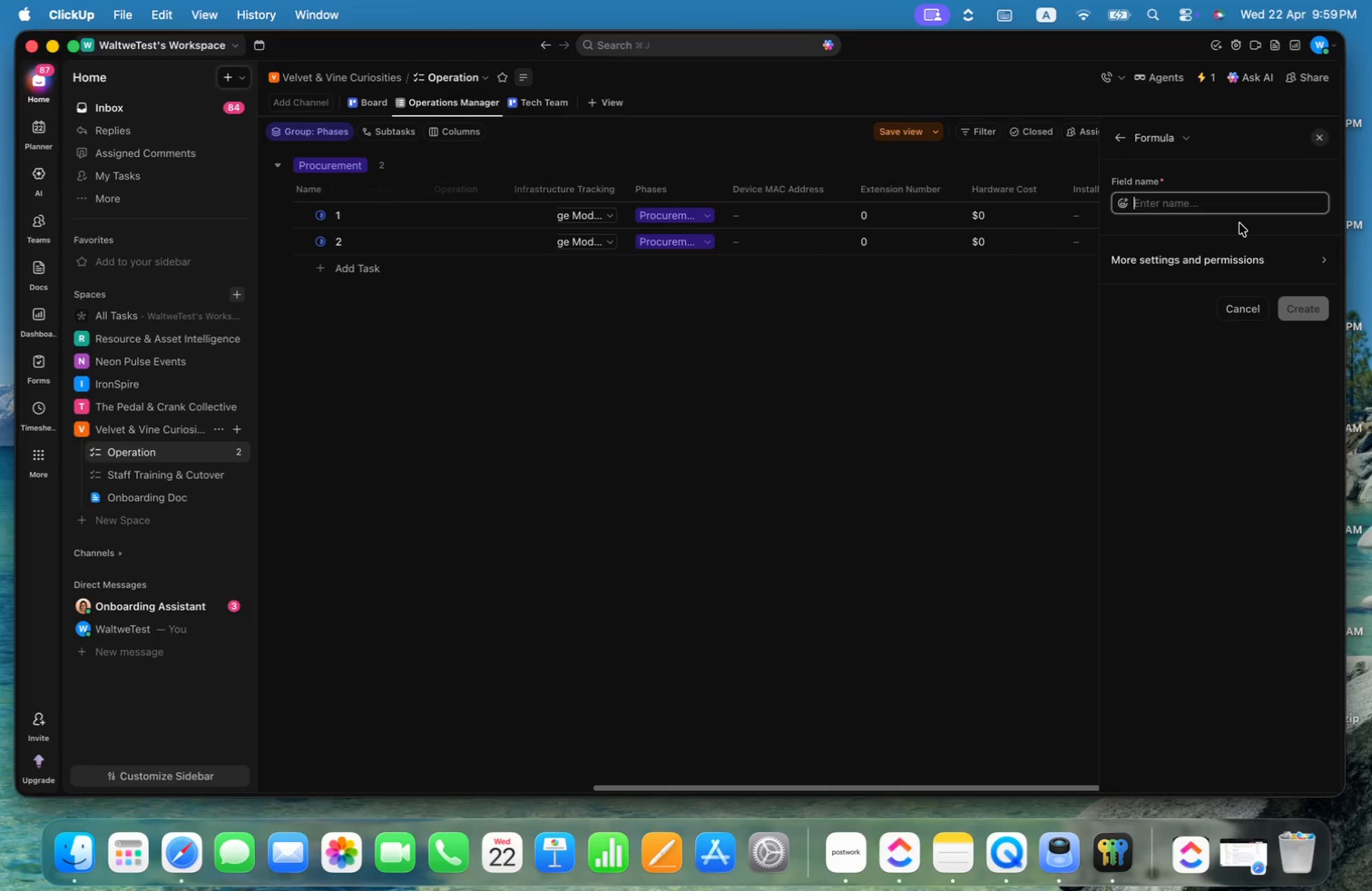 
type(Total COst)
 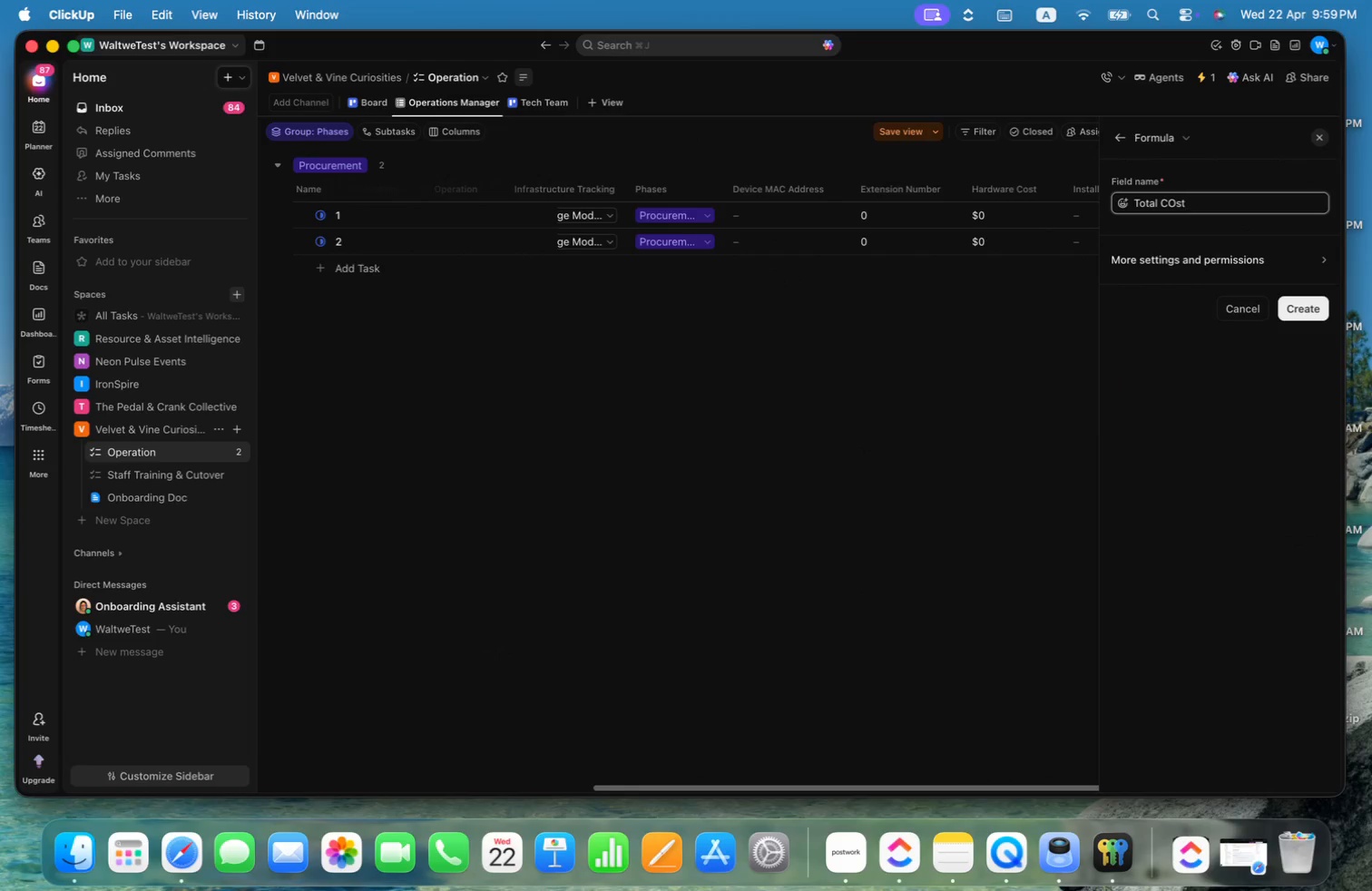 
key(Alt+Shift+ArrowLeft)
 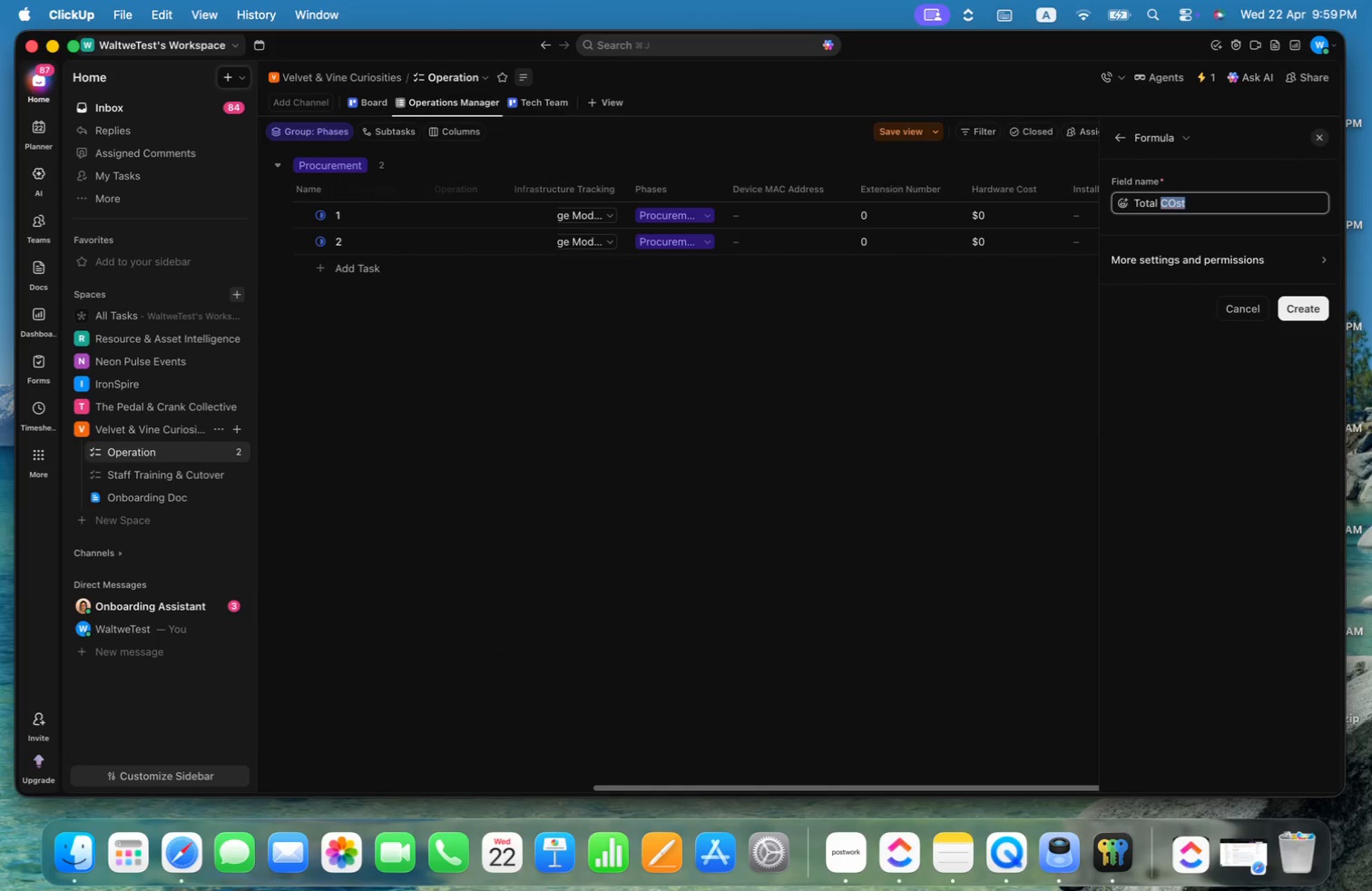 
type(Costo)
key(Backspace)
 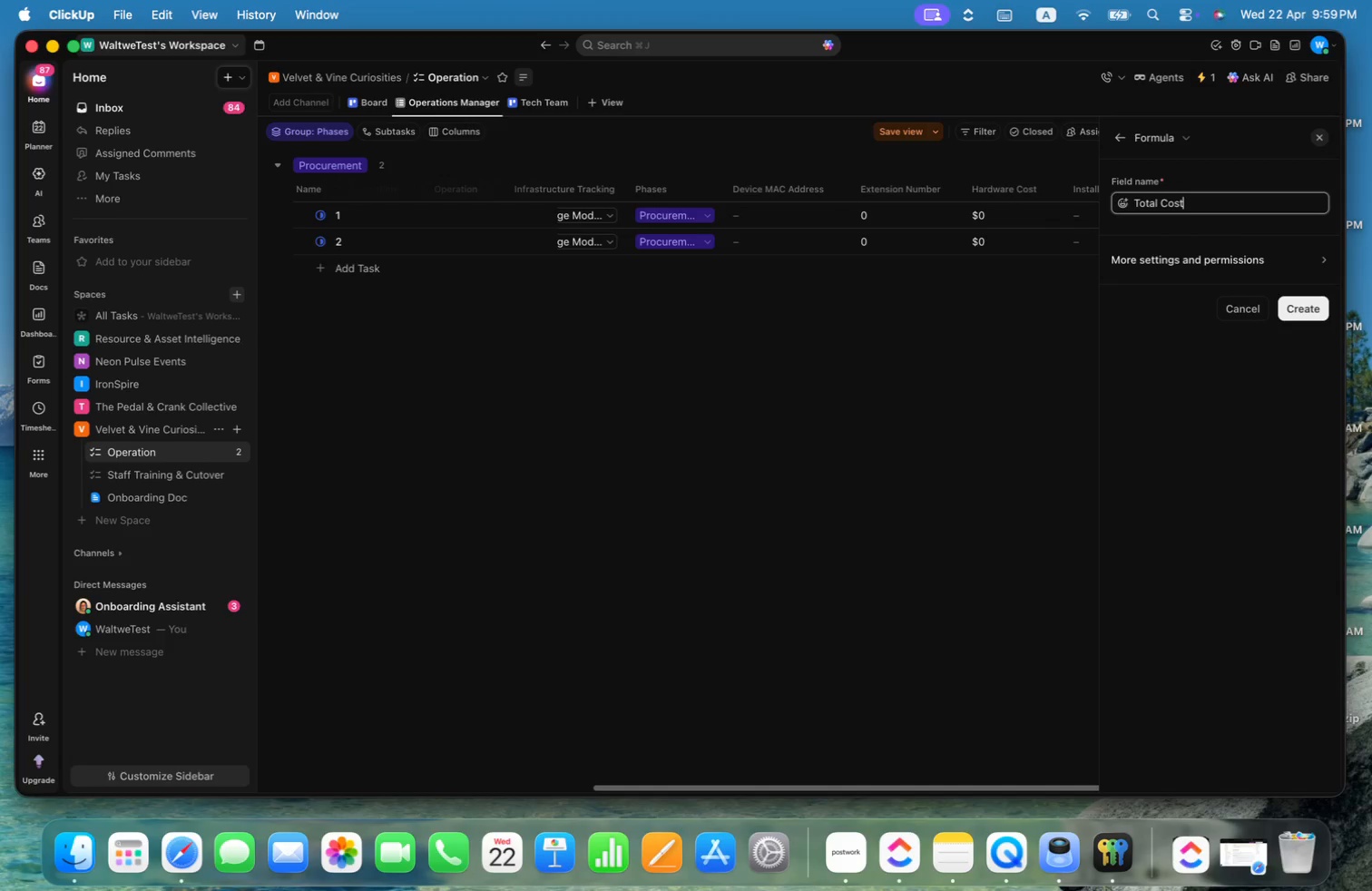 
key(Enter)
 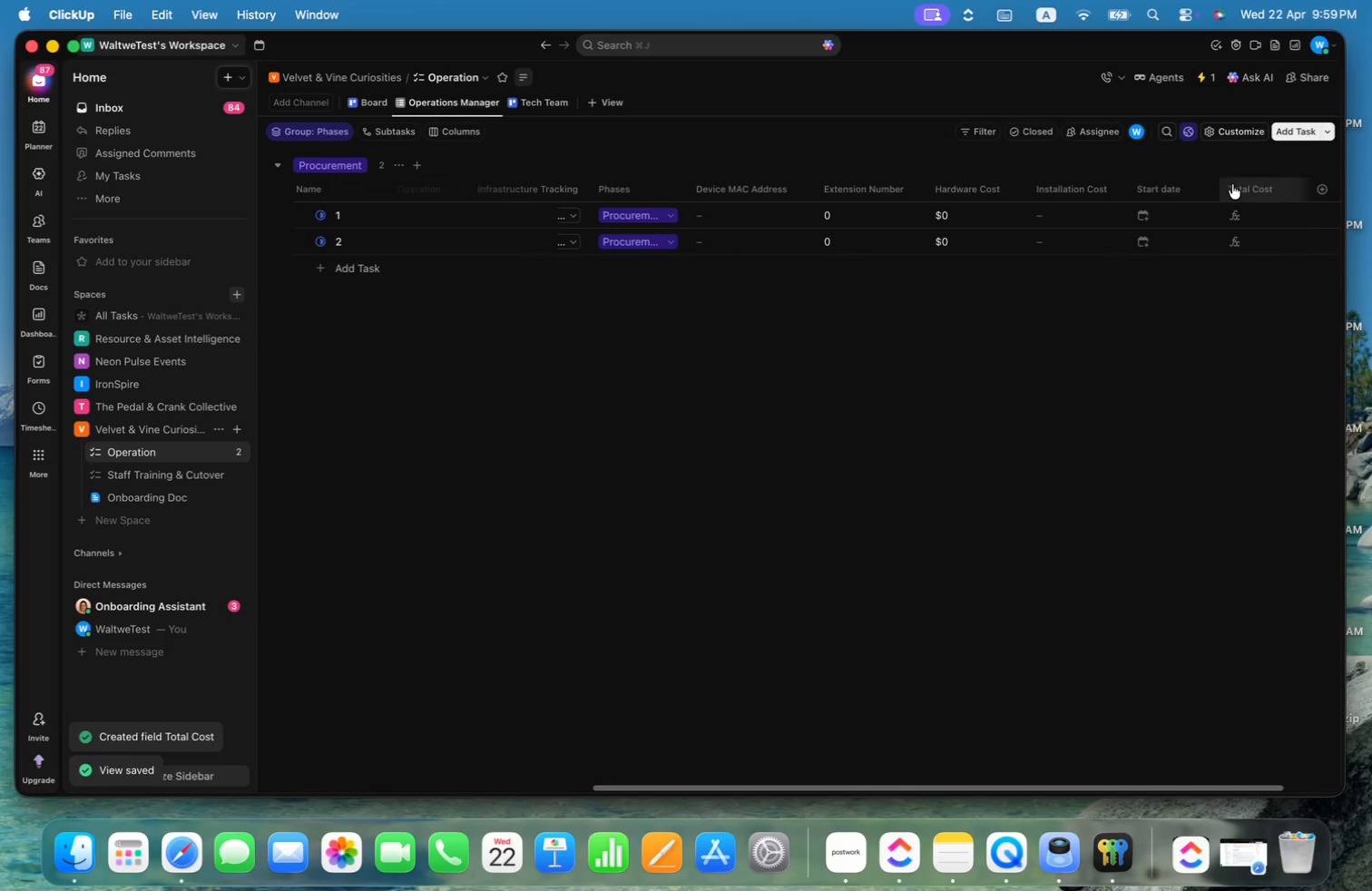 
left_click_drag(start_coordinate=[1187, 190], to_coordinate=[997, 175])
 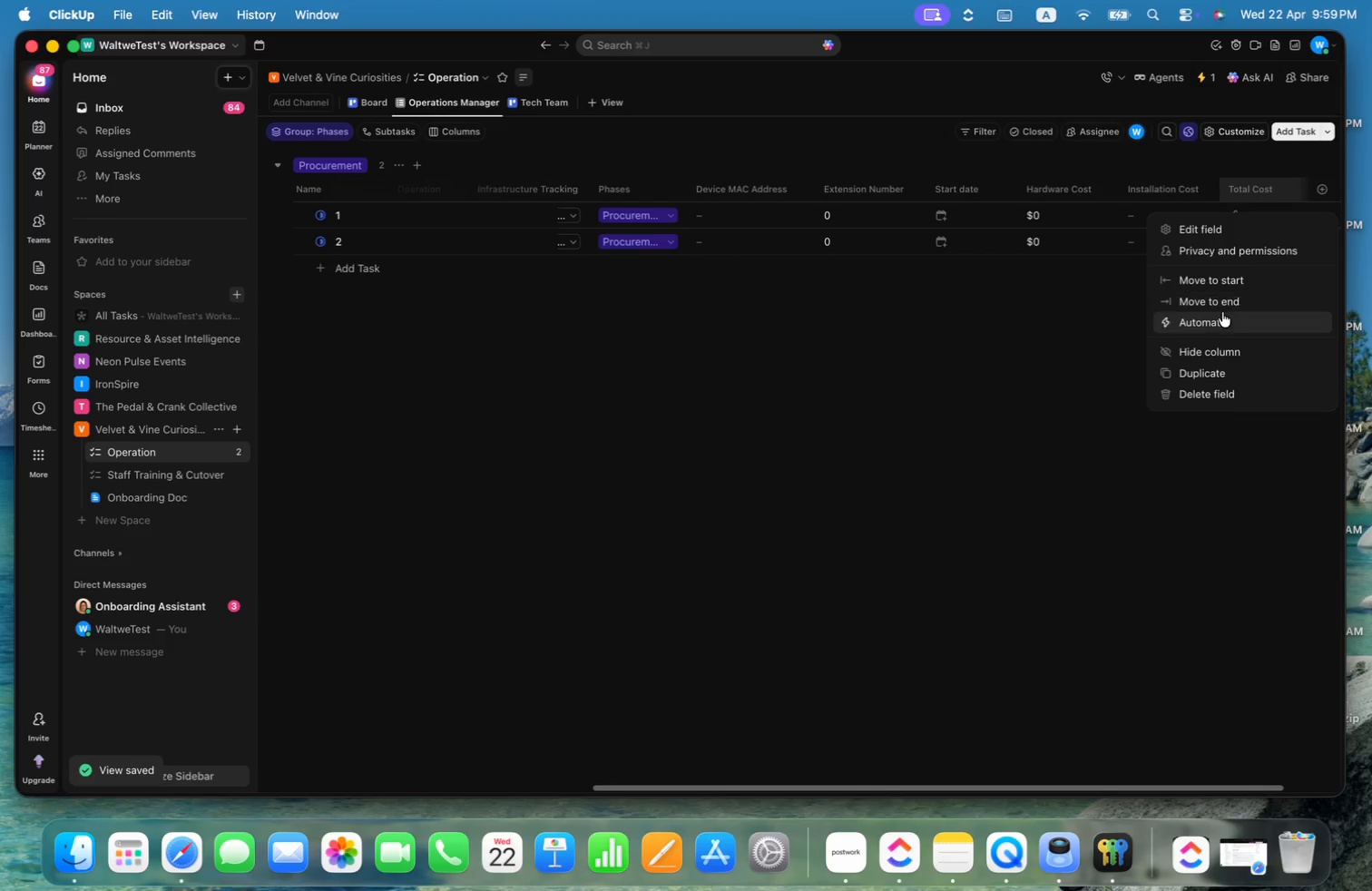 
left_click([1214, 232])
 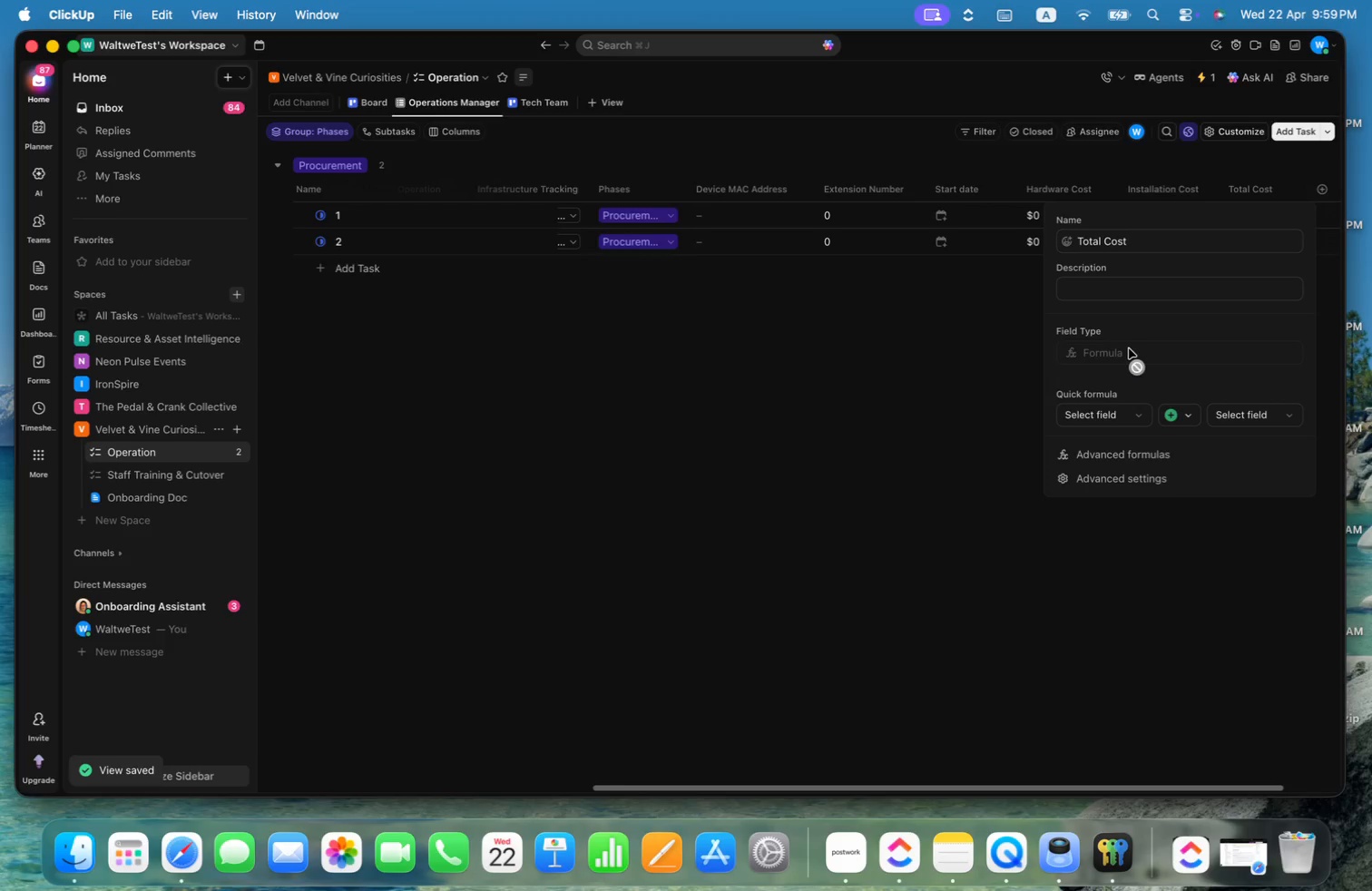 
left_click([1108, 447])
 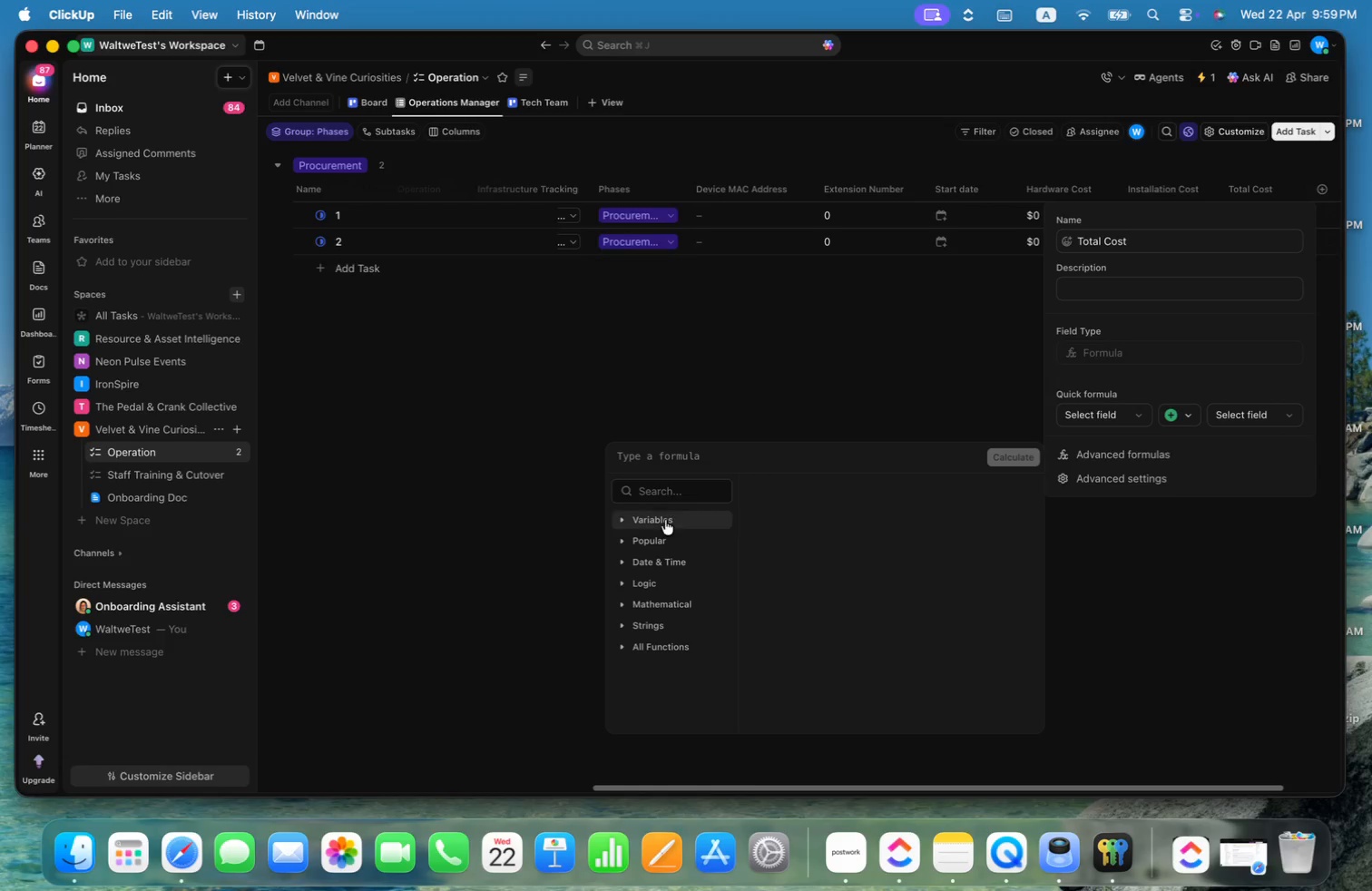 
left_click([628, 519])
 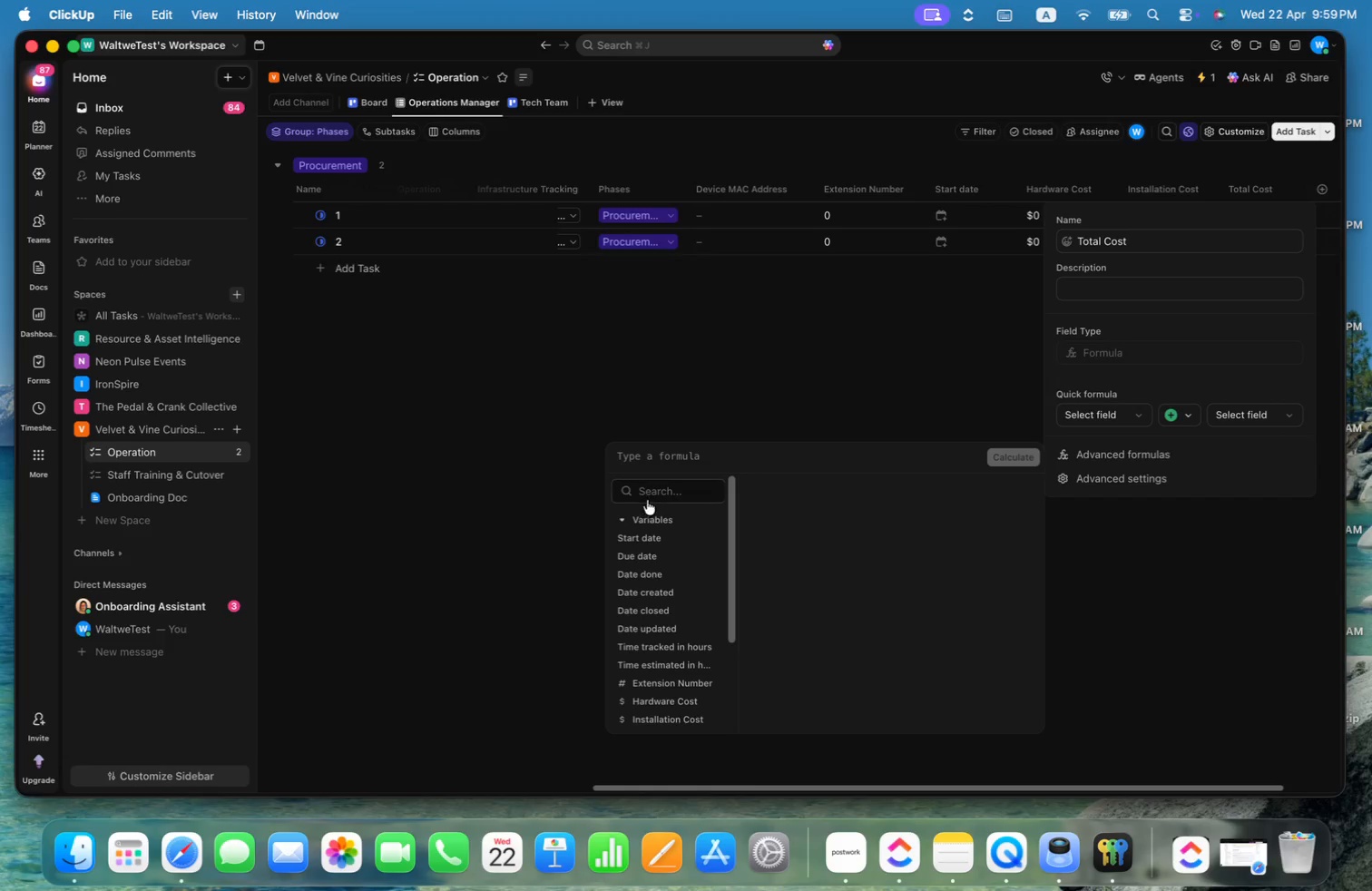 
left_click([649, 494])
 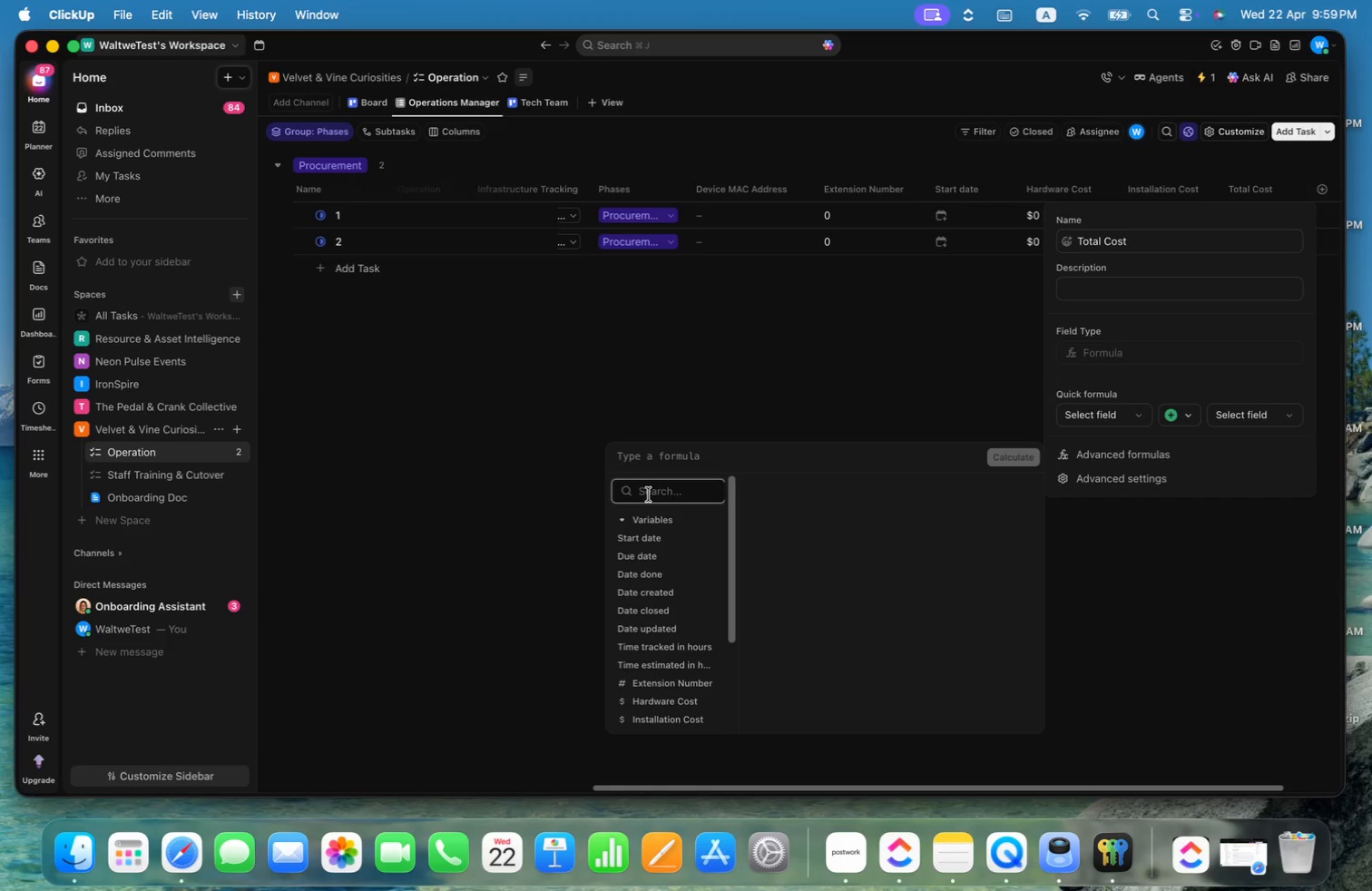 
type(cos)
 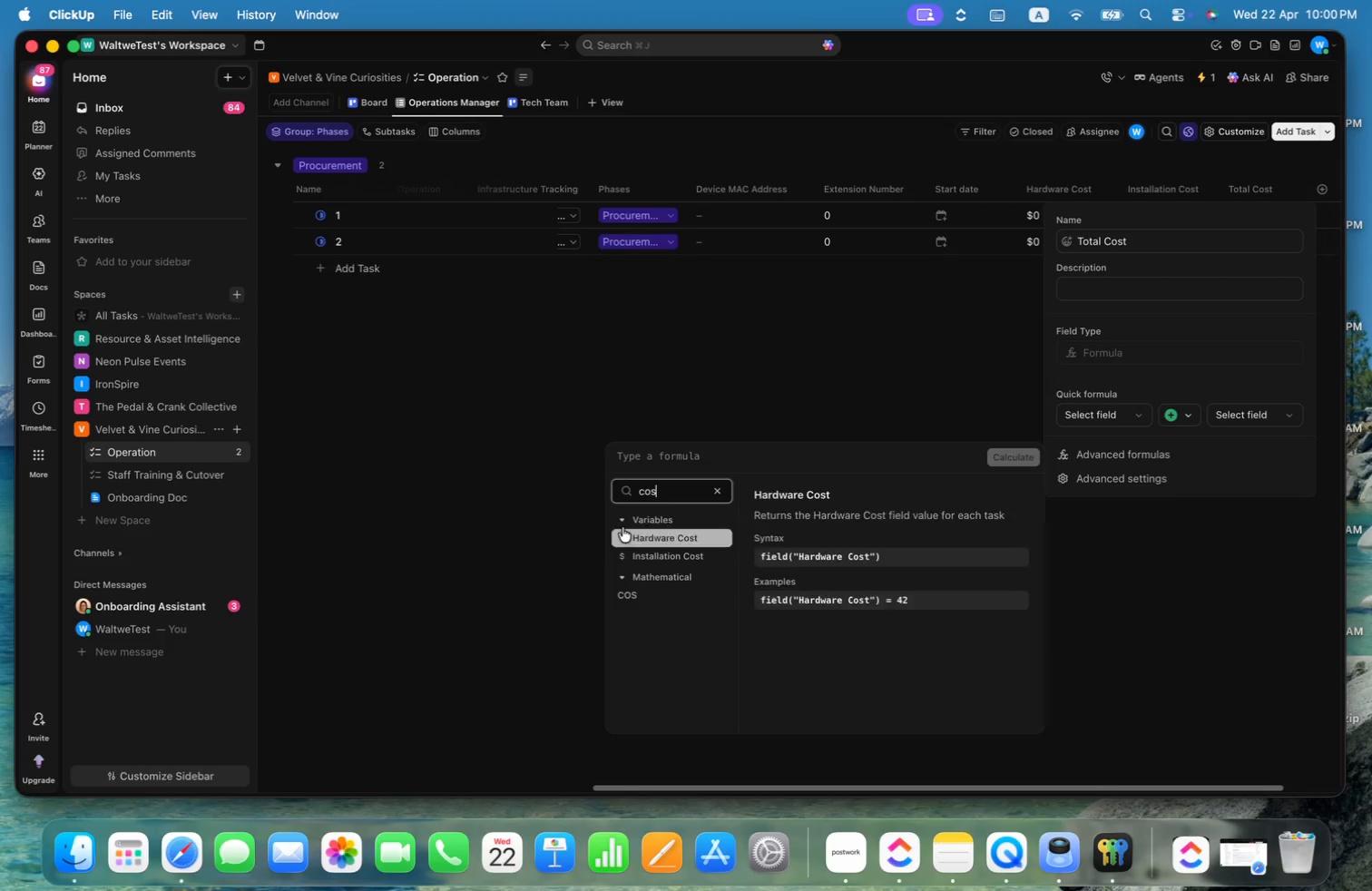 
left_click([653, 528])
 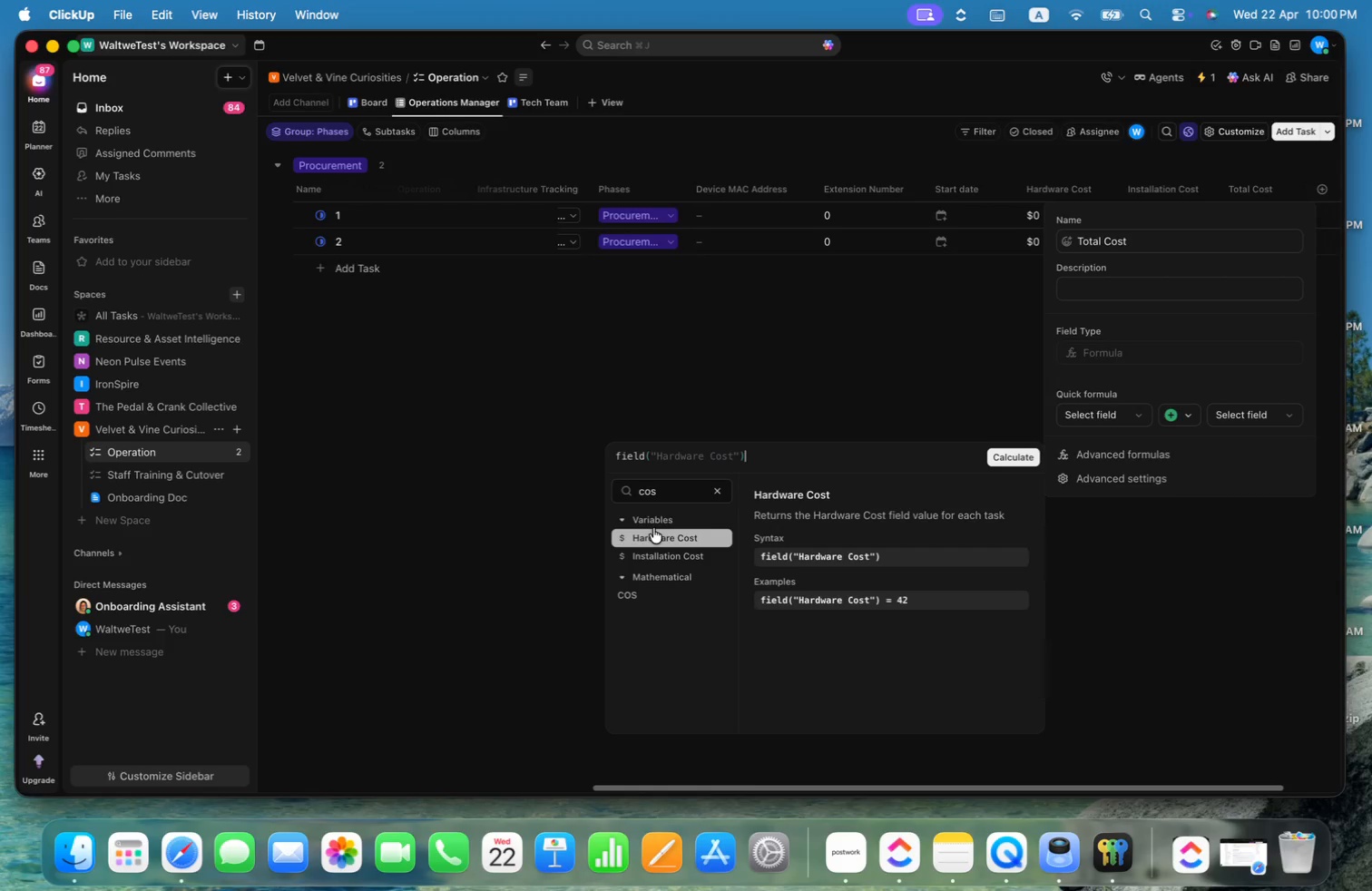 
key(Shift+ShiftRight)
 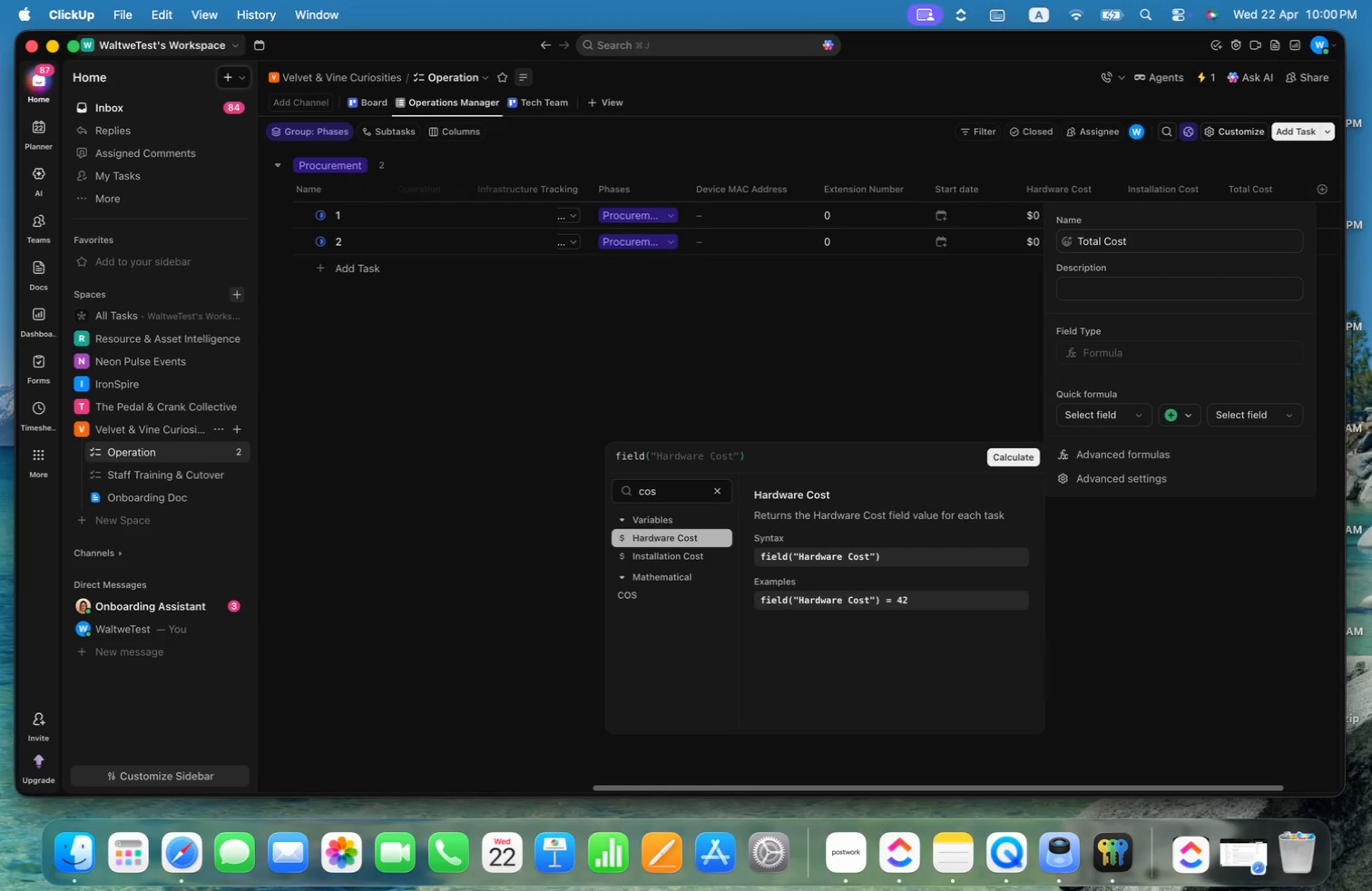 
key(Shift+Equal)
 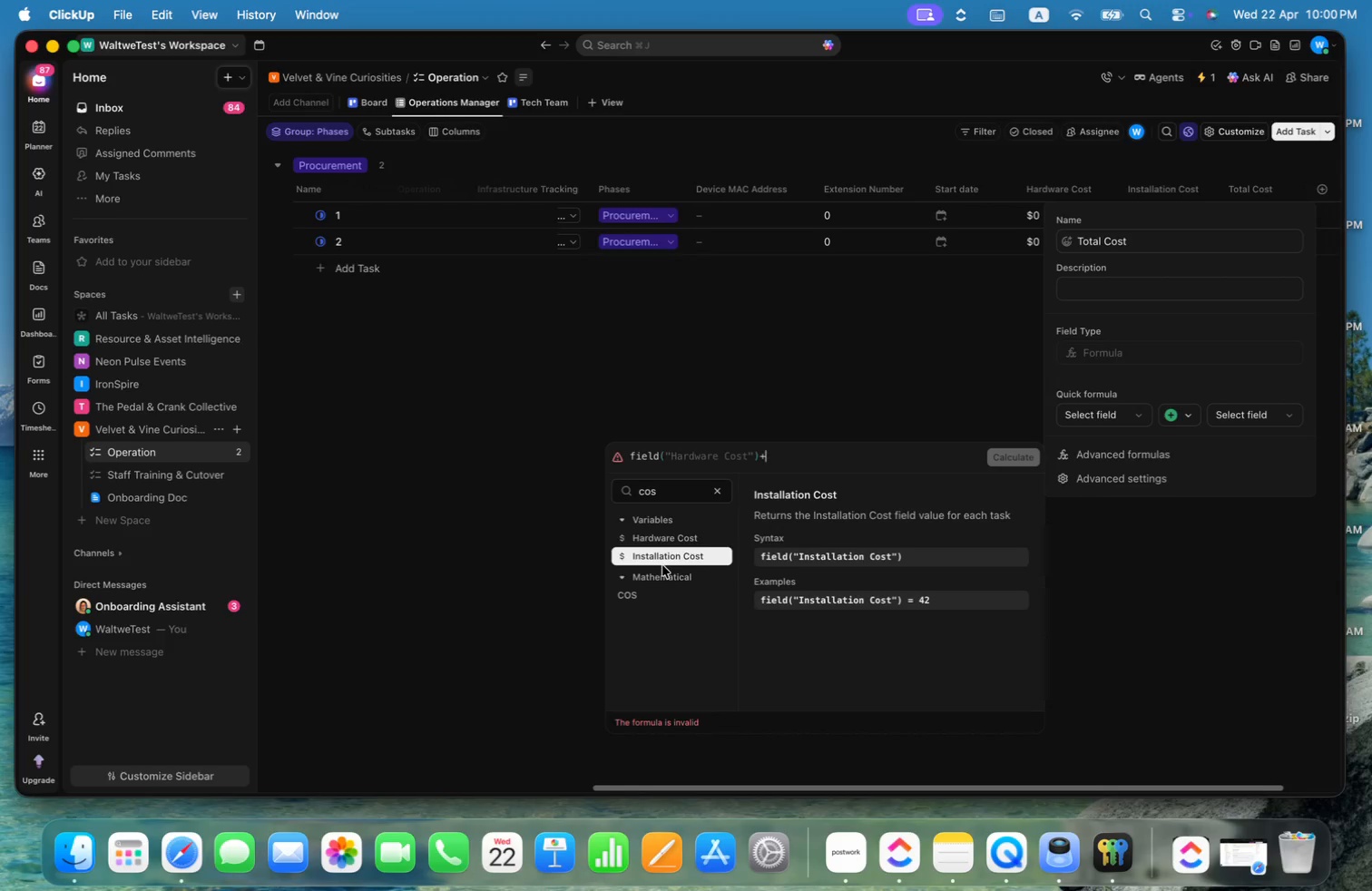 
left_click([665, 557])
 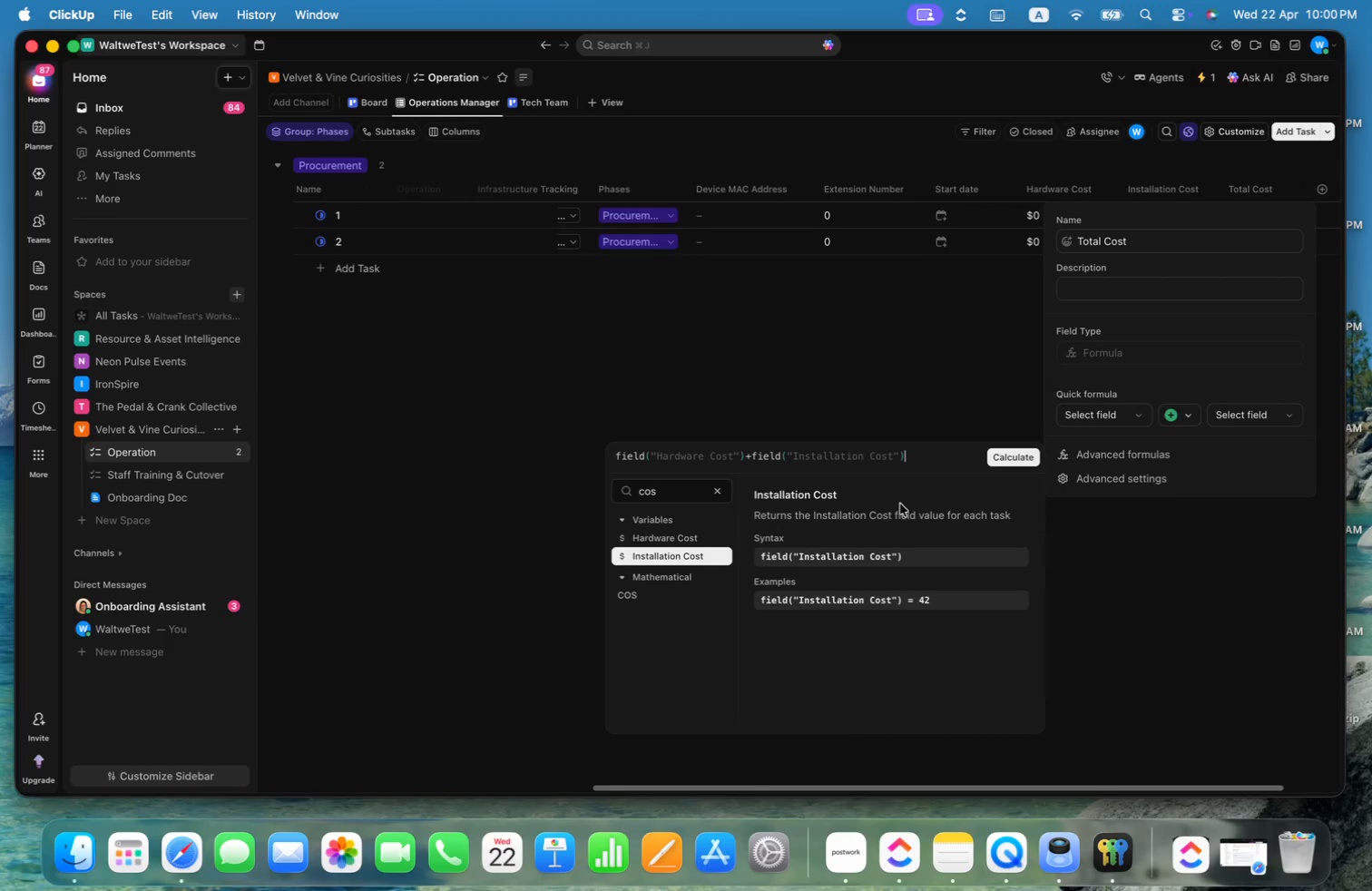 
left_click([1002, 455])
 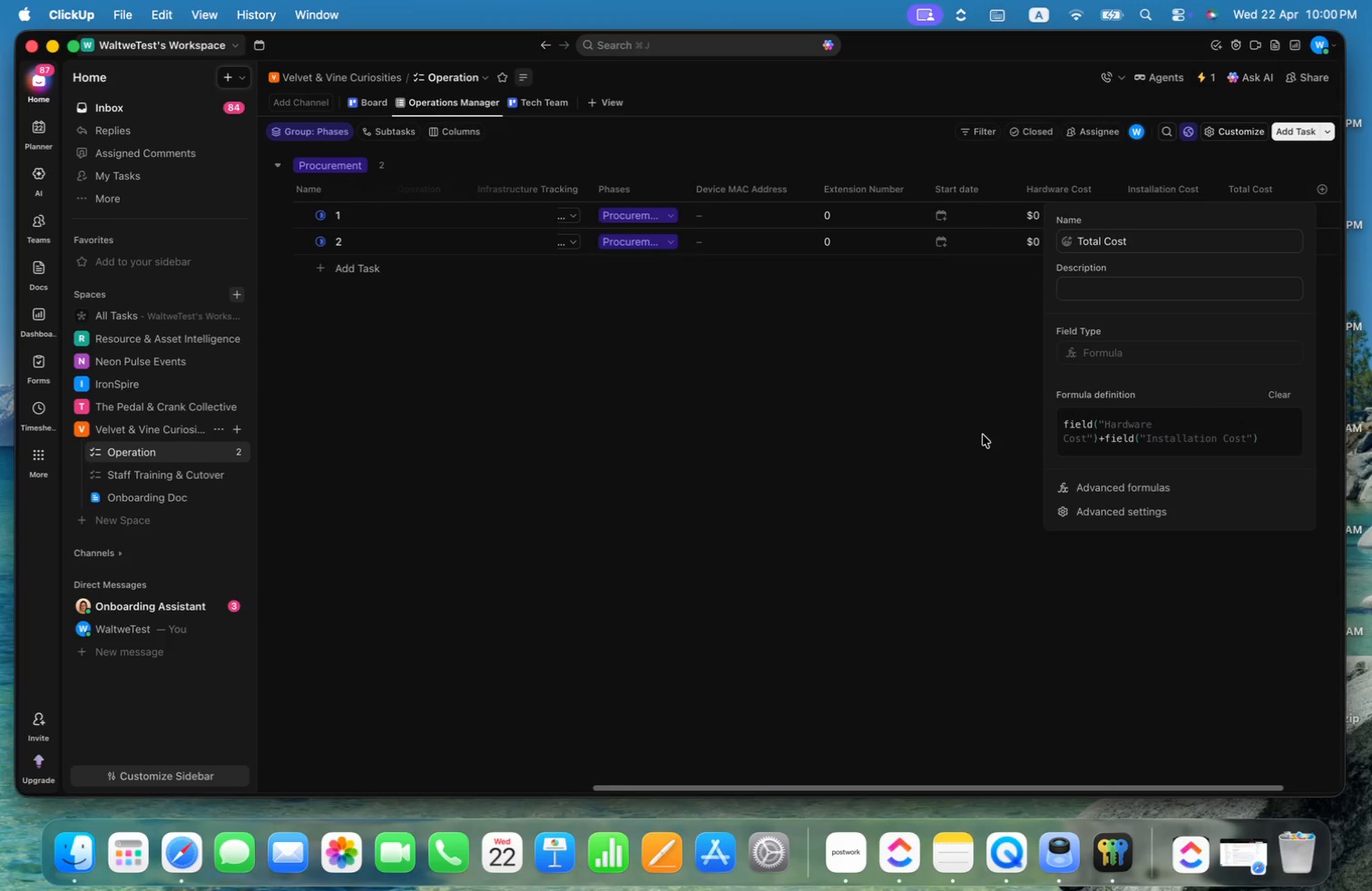 
left_click([1152, 299])
 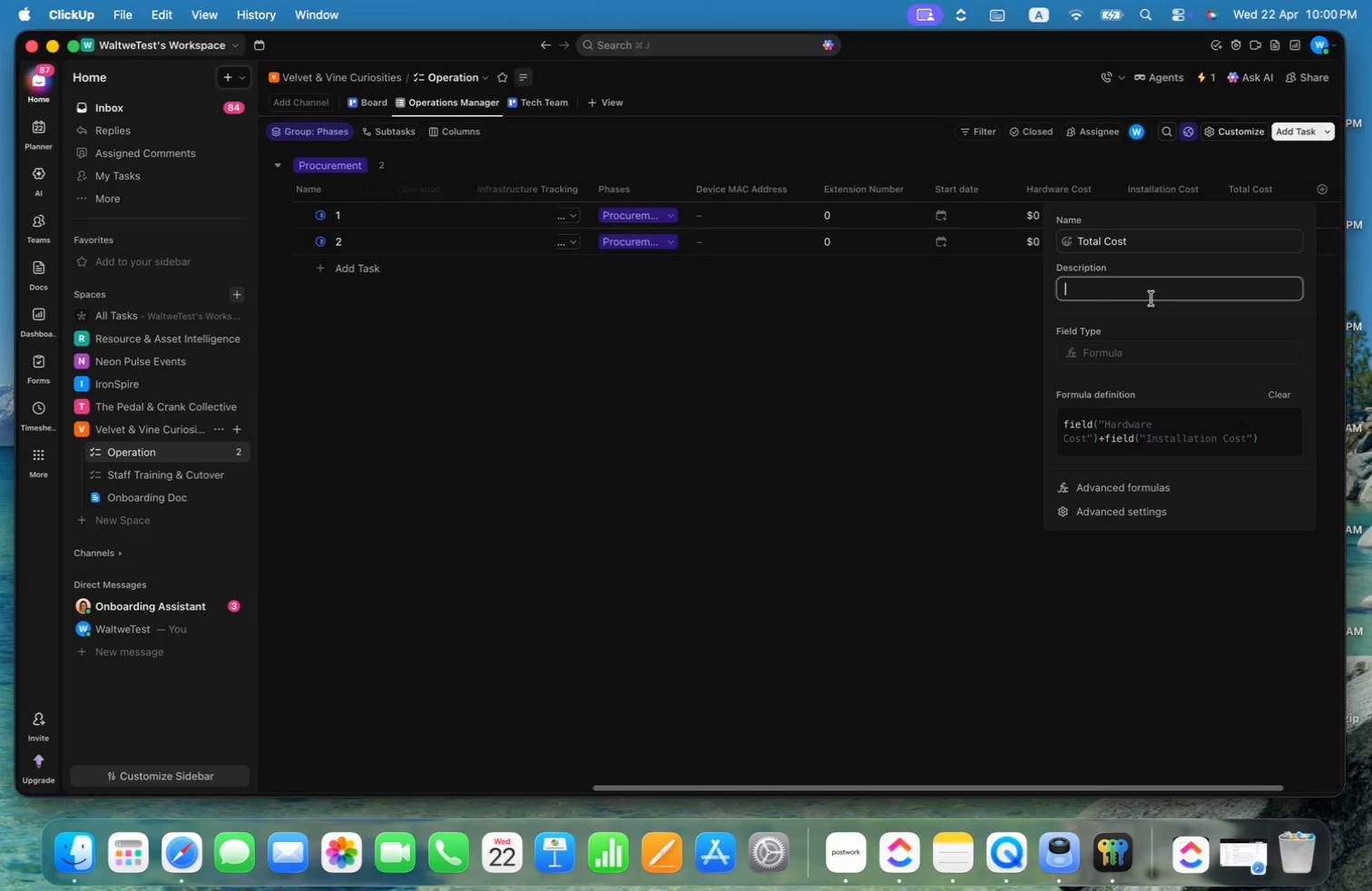 
type(Installation +Hardware)
 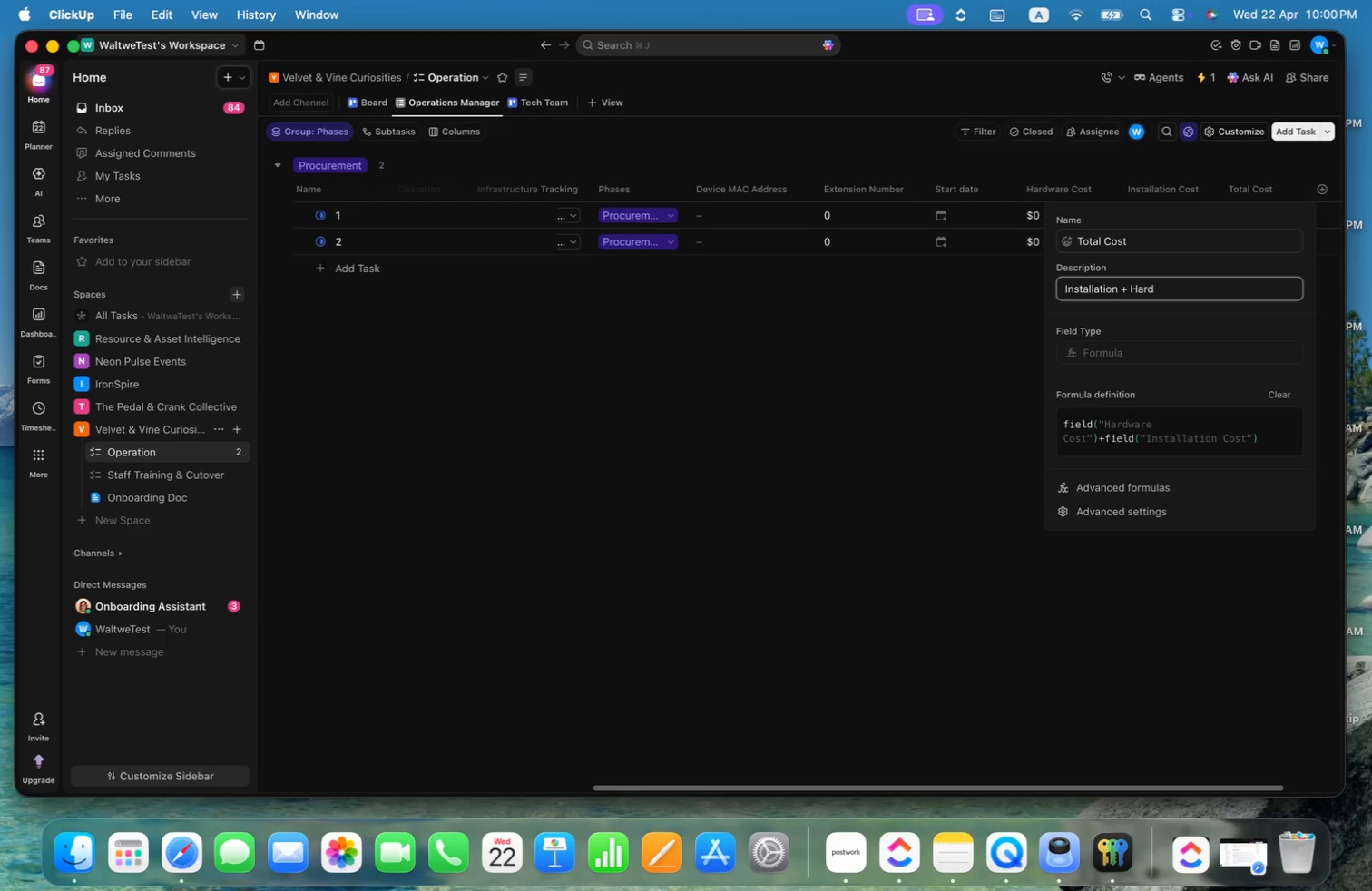 
hold_key(key=Space, duration=7.44)
 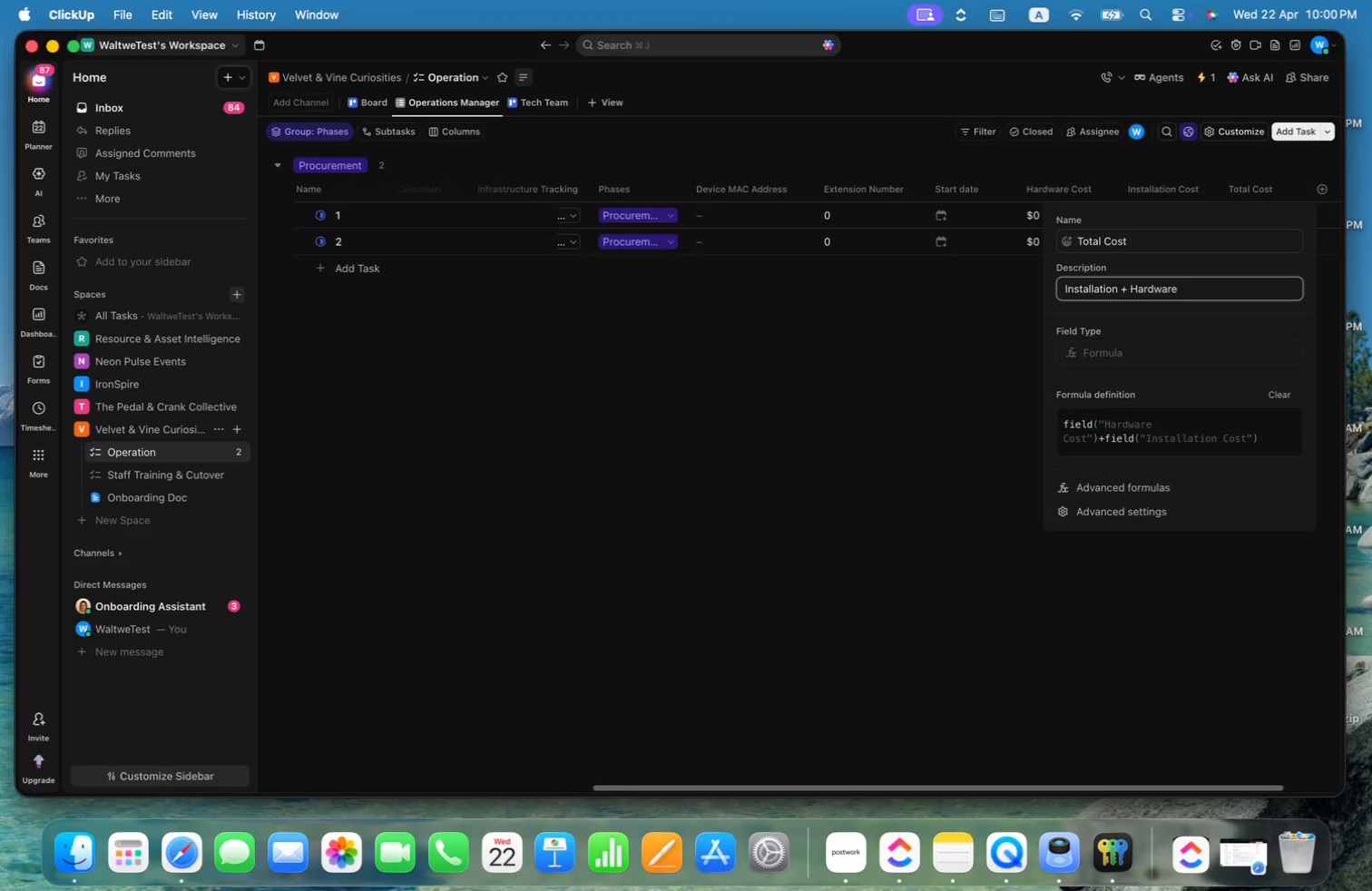 
left_click([1241, 283])
 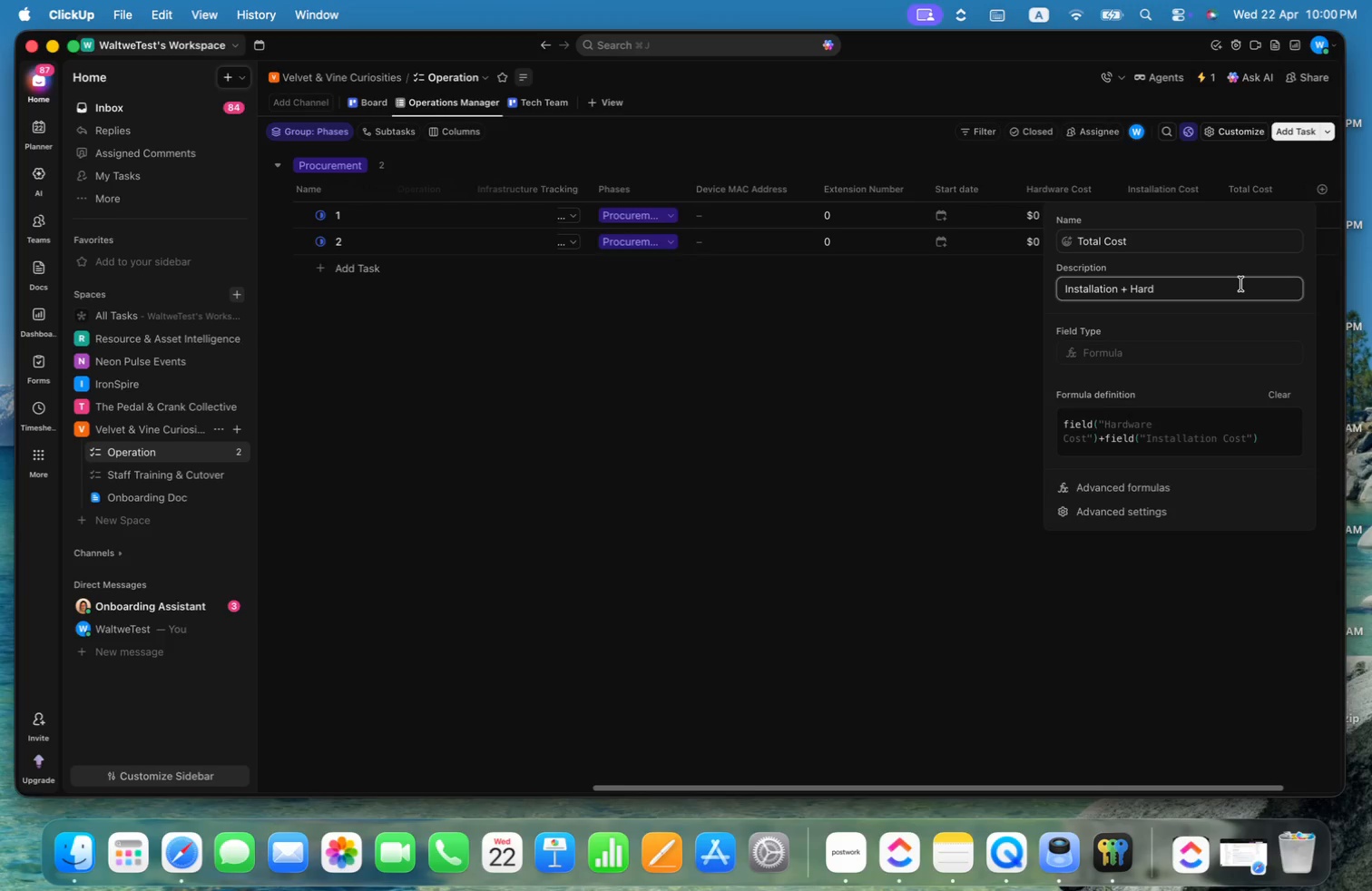 
type(wareCost)
 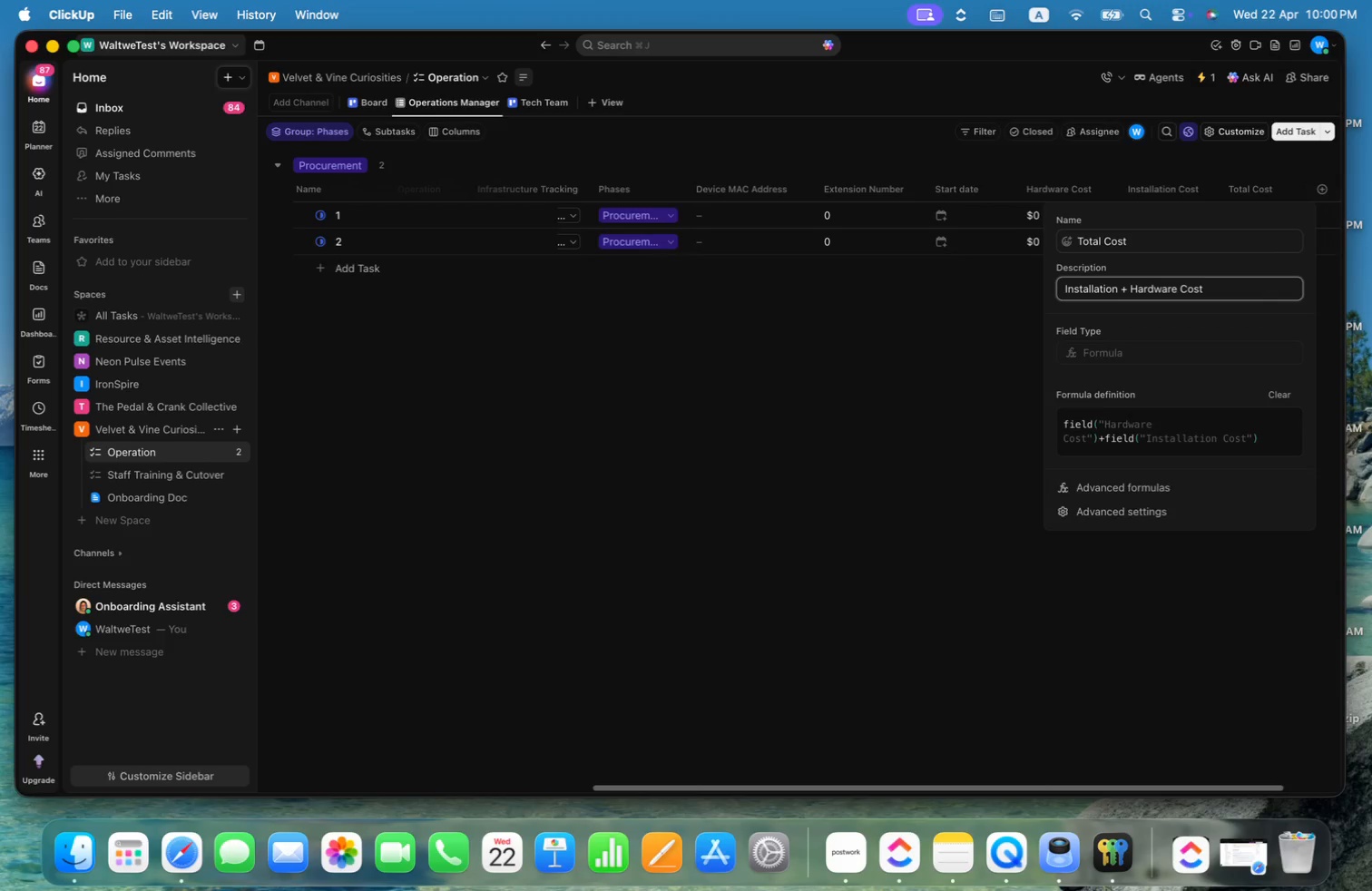 
key(Meta+CommandLeft)
 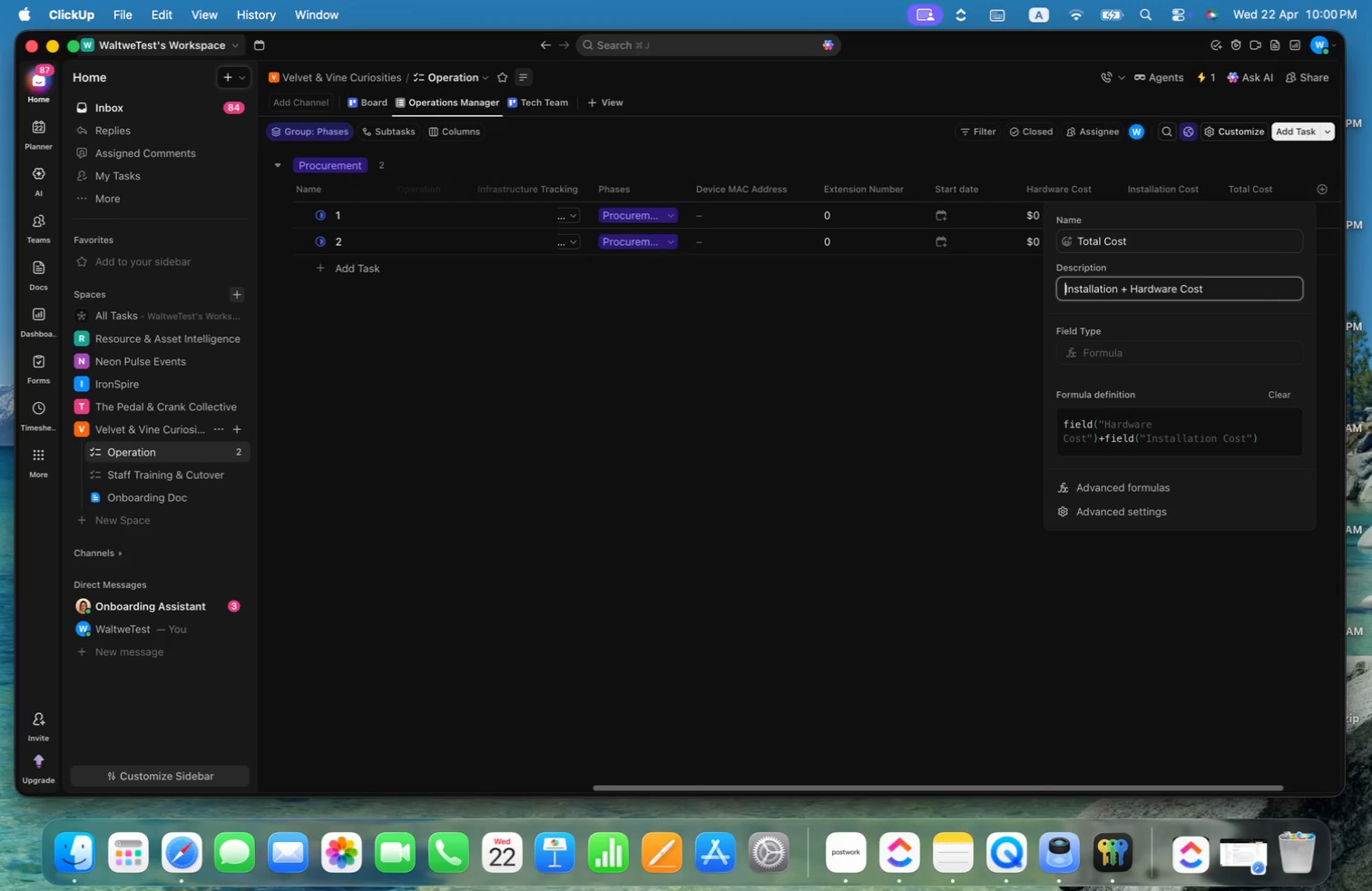 
key(Meta+ArrowUp)
 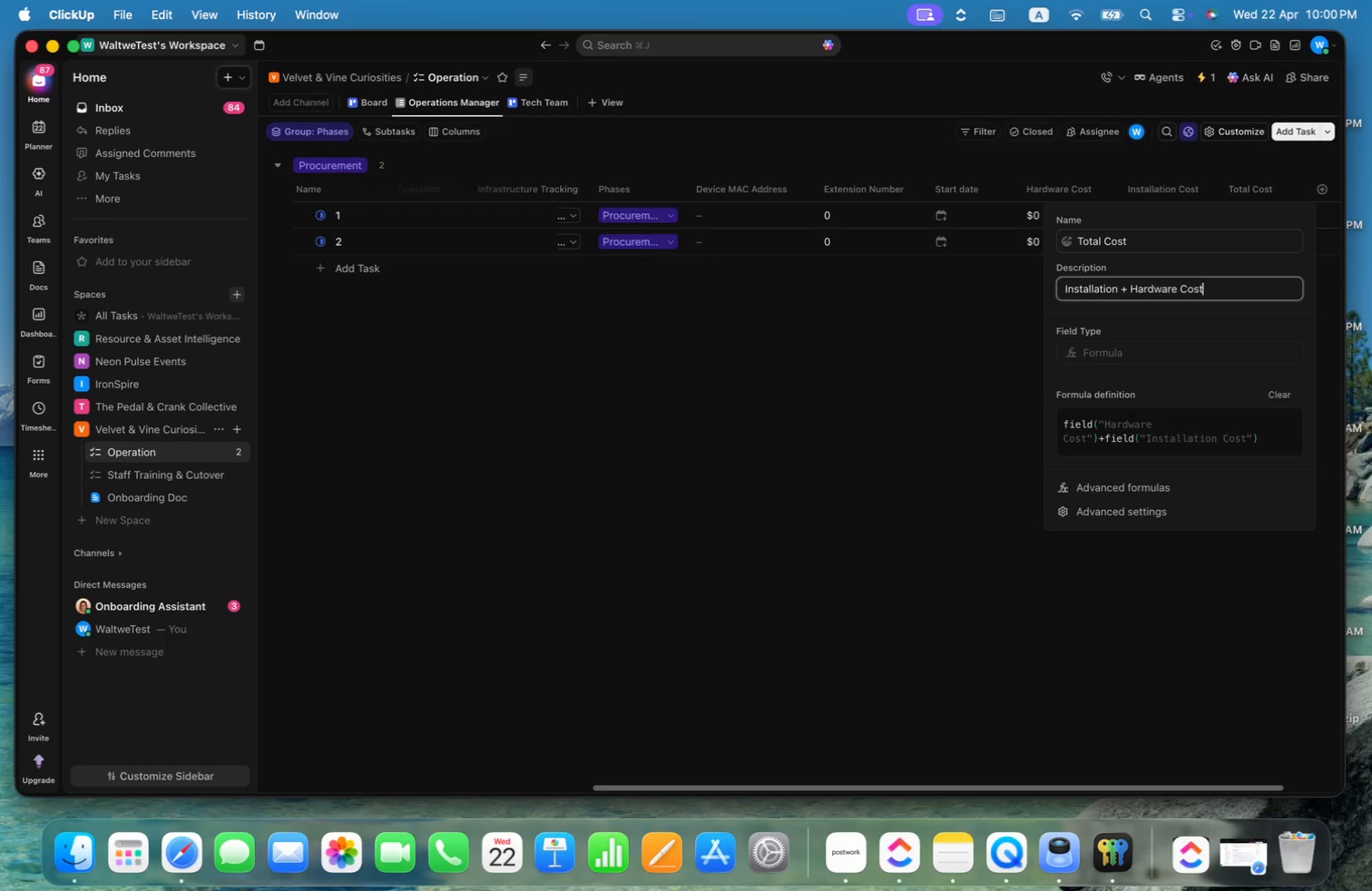 
key(Meta+ArrowRight)
 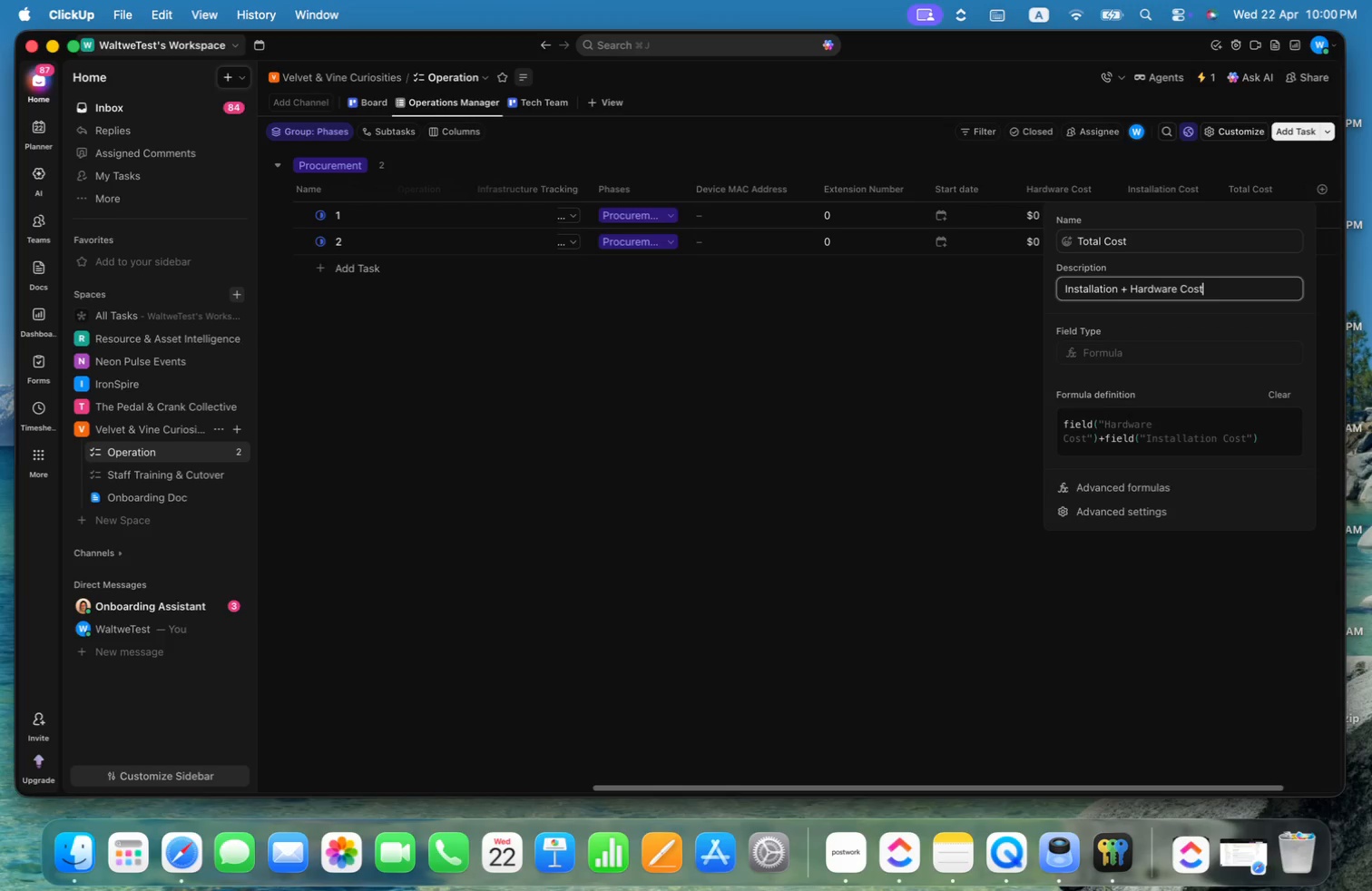 
key(Alt+ArrowRight)
 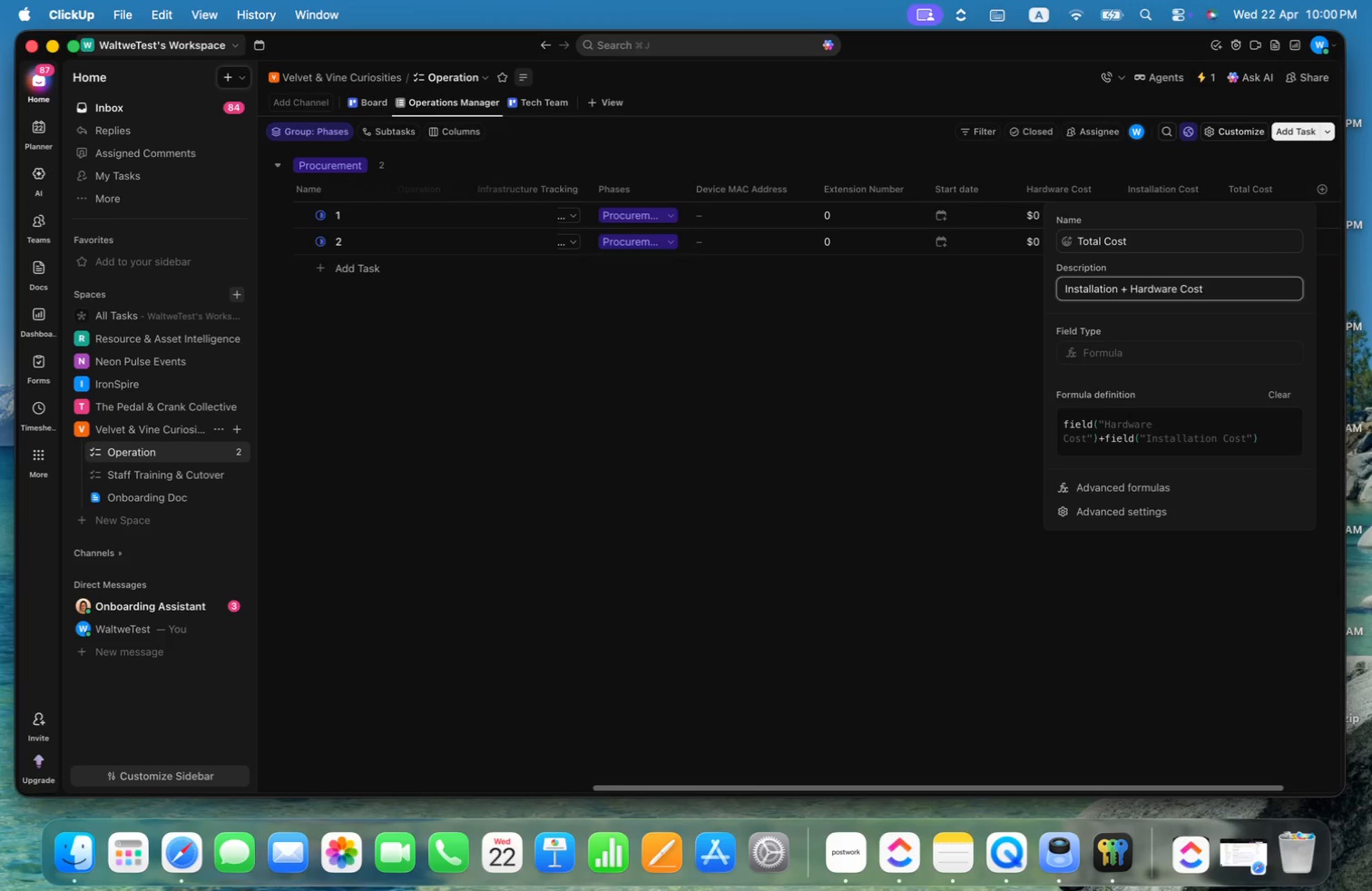 
key(Alt+ArrowLeft)
 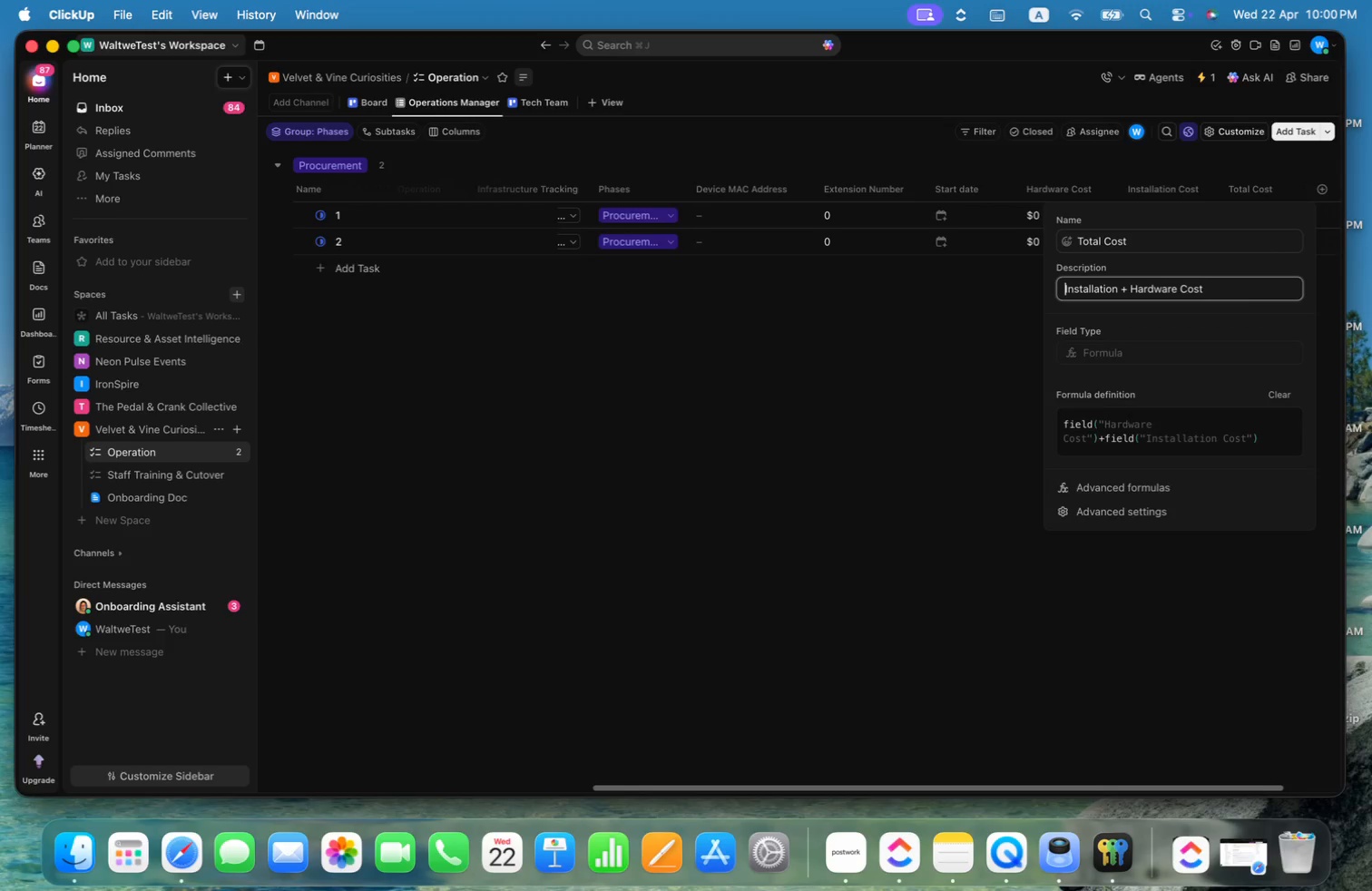 
key(Meta+CommandLeft)
 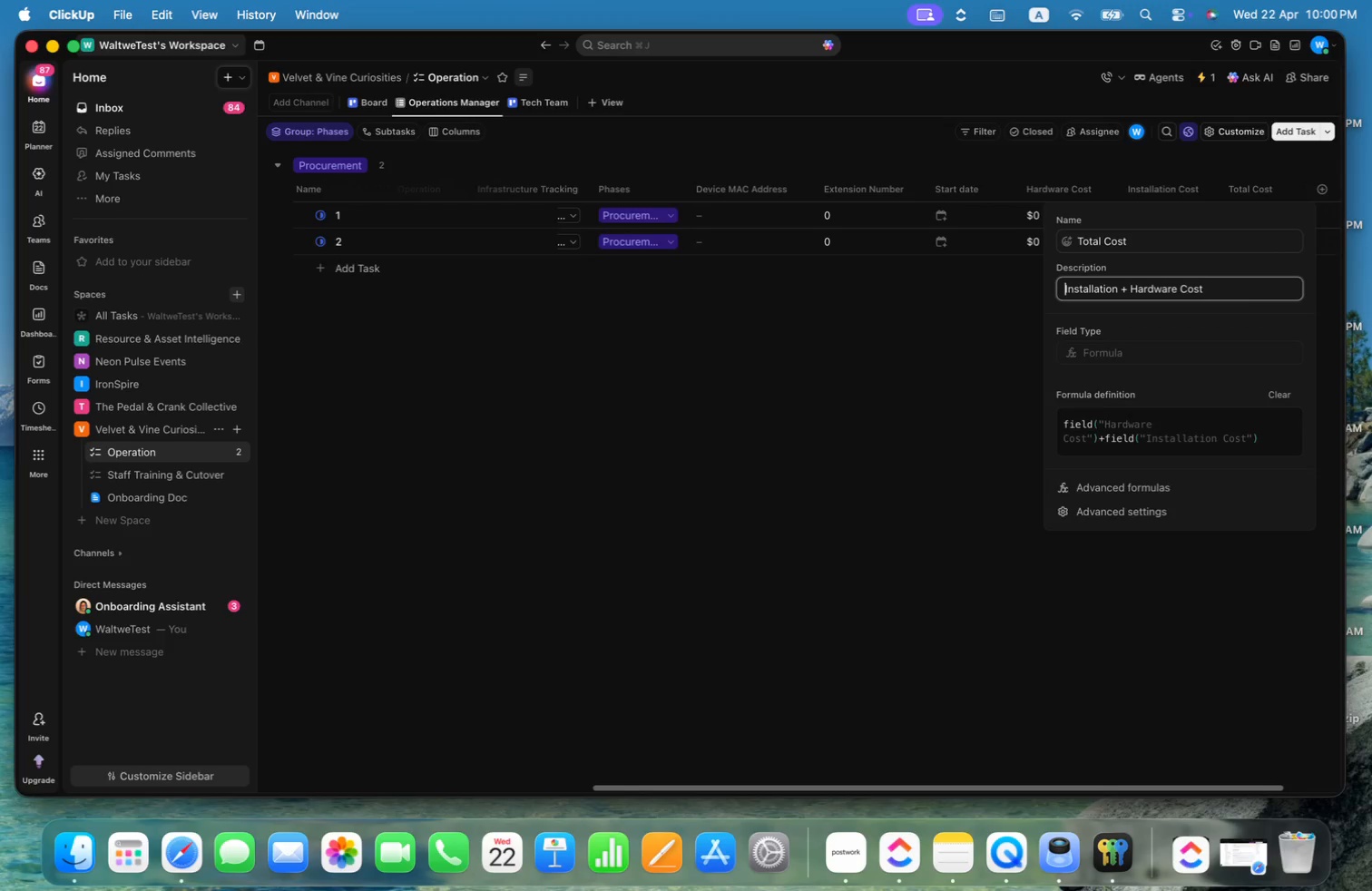 
key(Meta+ArrowLeft)
 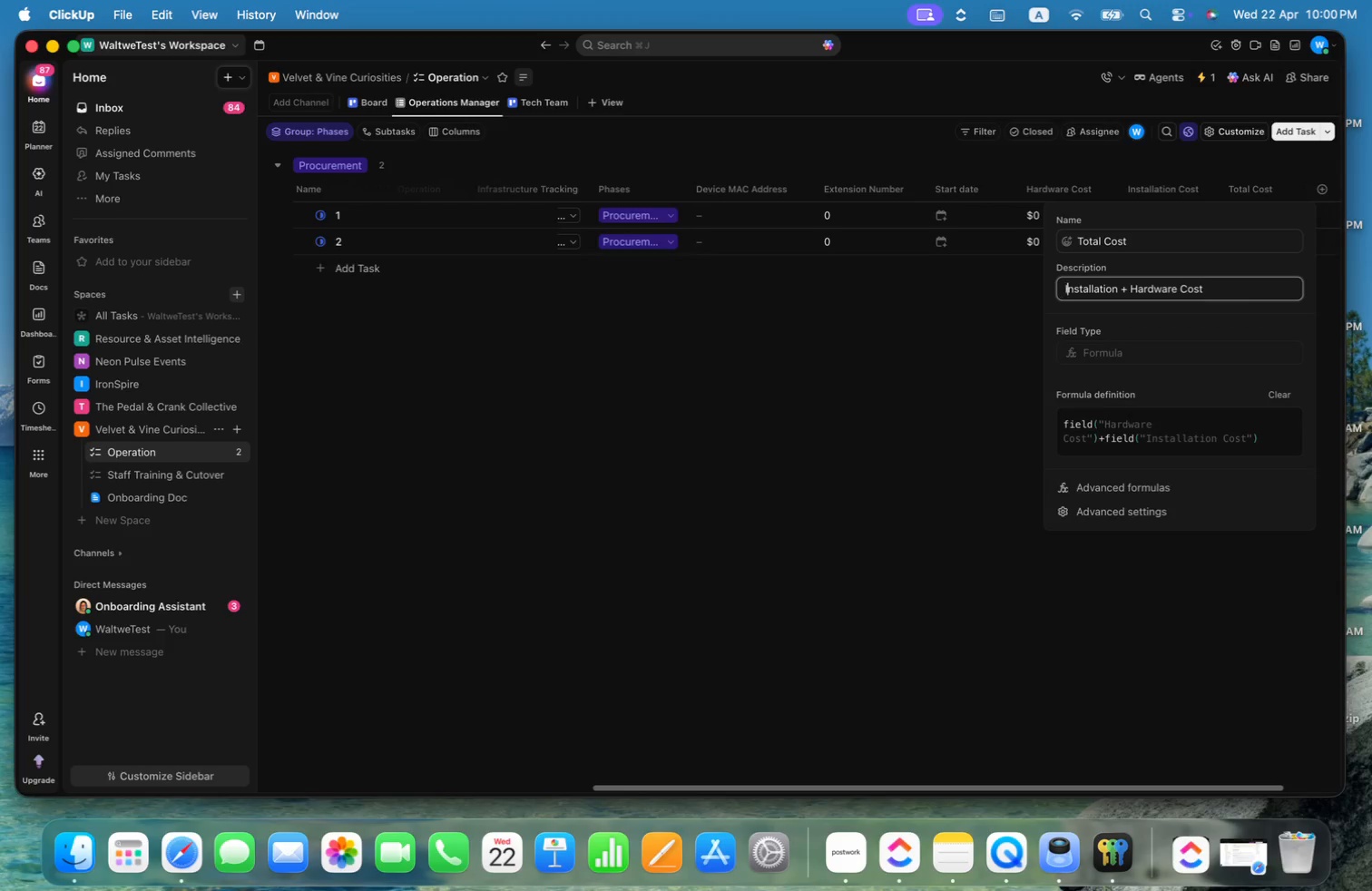 
key(Alt+ArrowRight)
 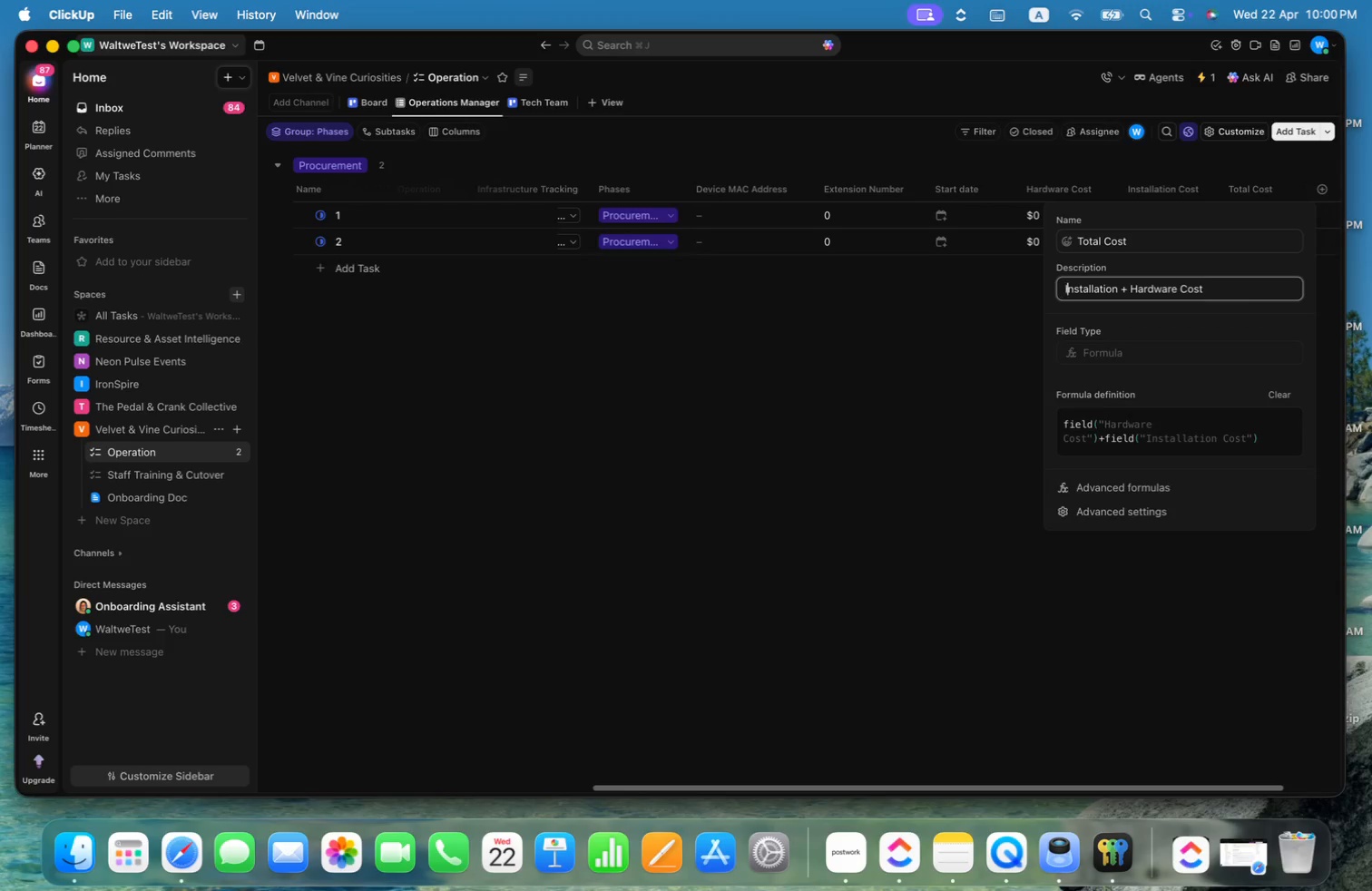 
key(Alt+ArrowRight)
 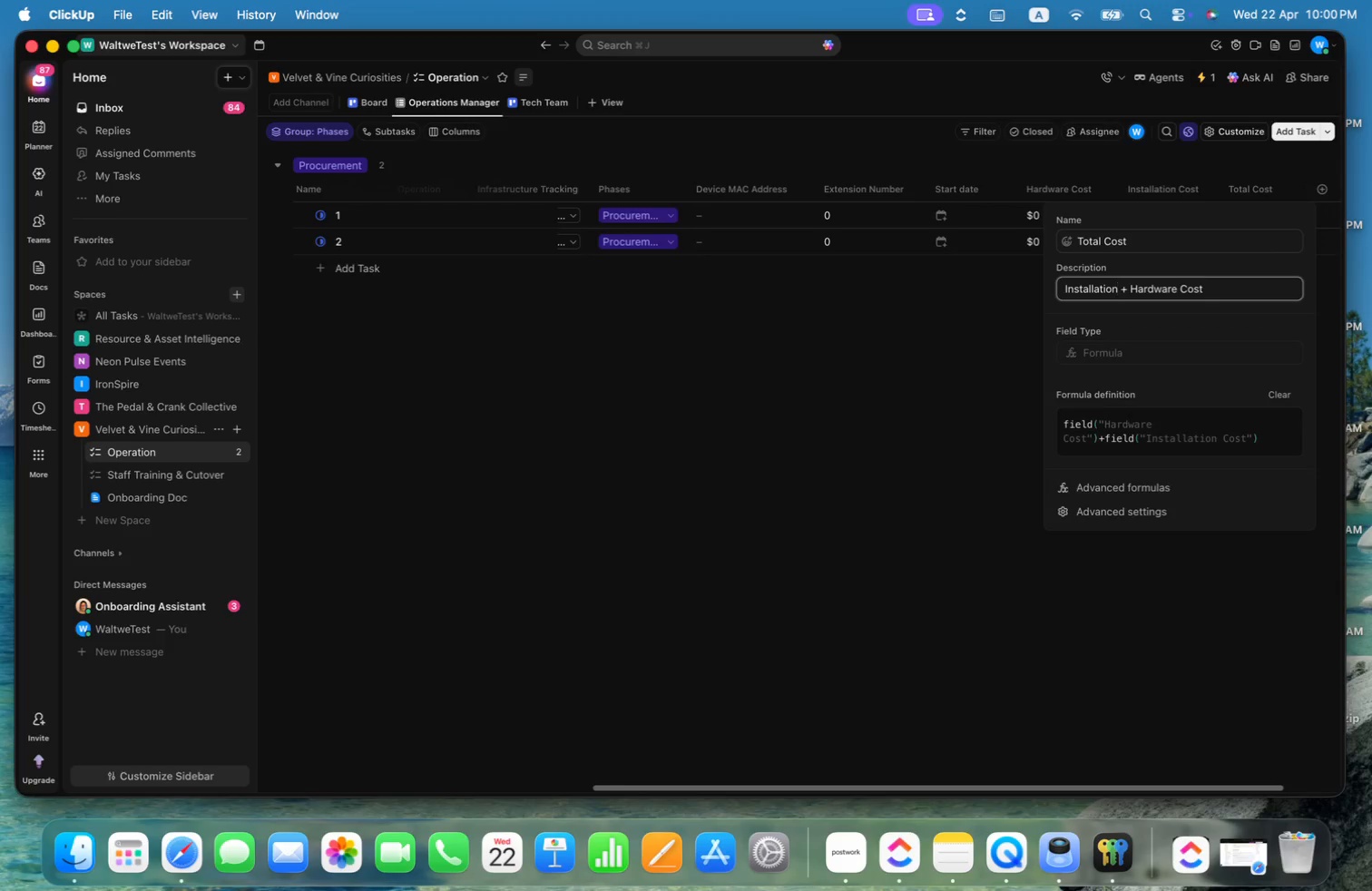 
type( COst)
 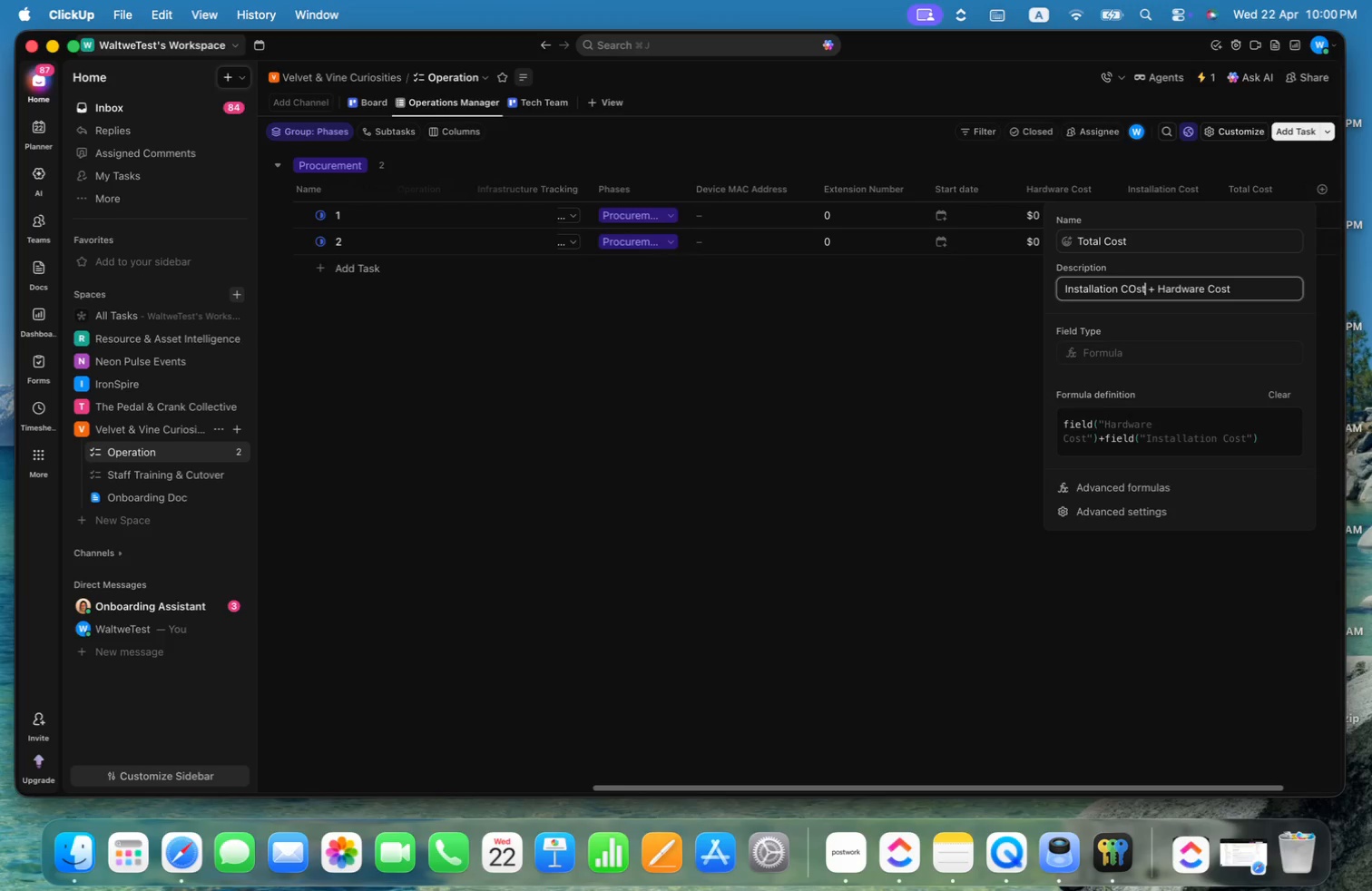 
key(Enter)
 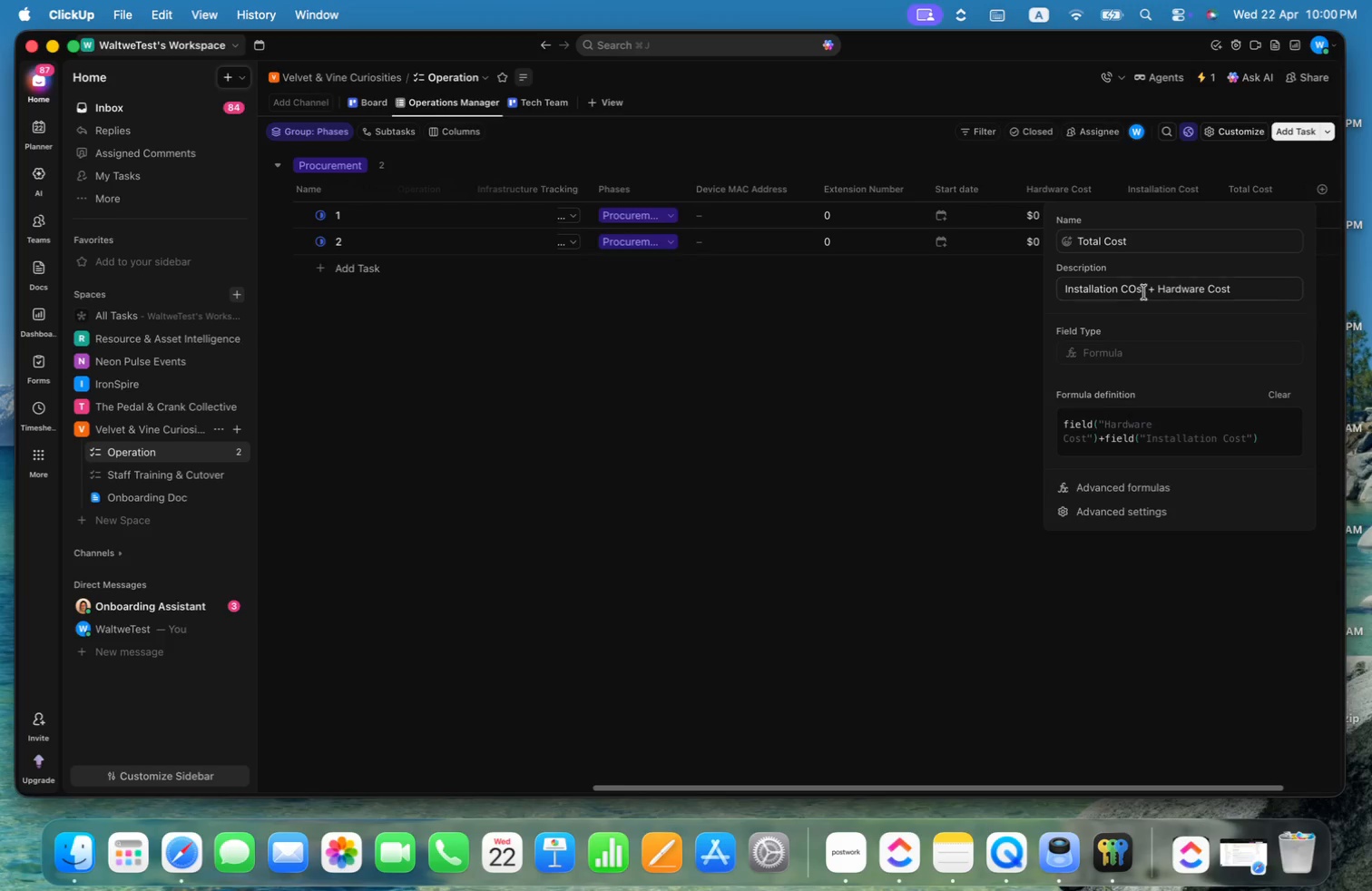 
left_click([1137, 286])
 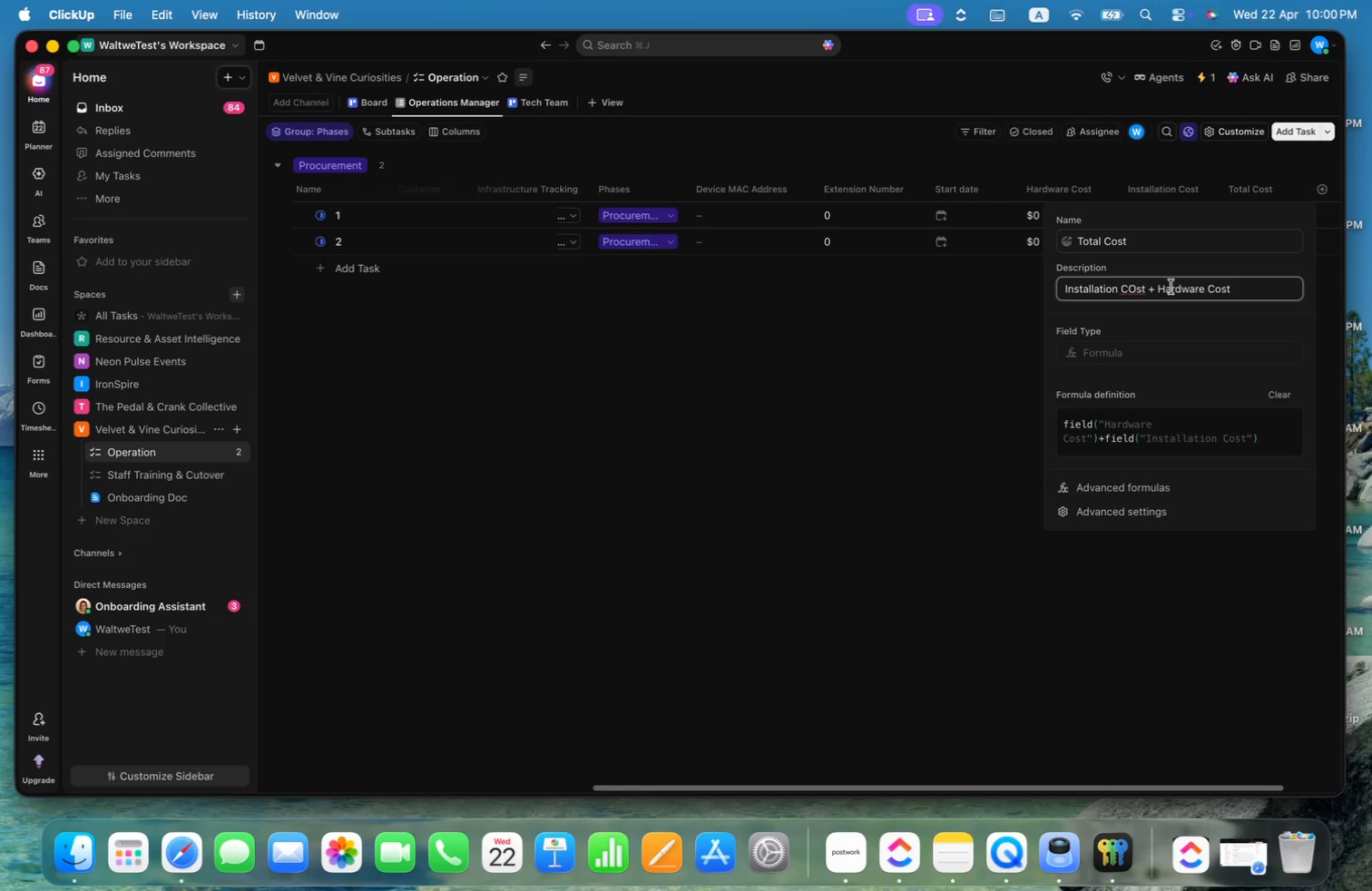 
key(Backspace)
 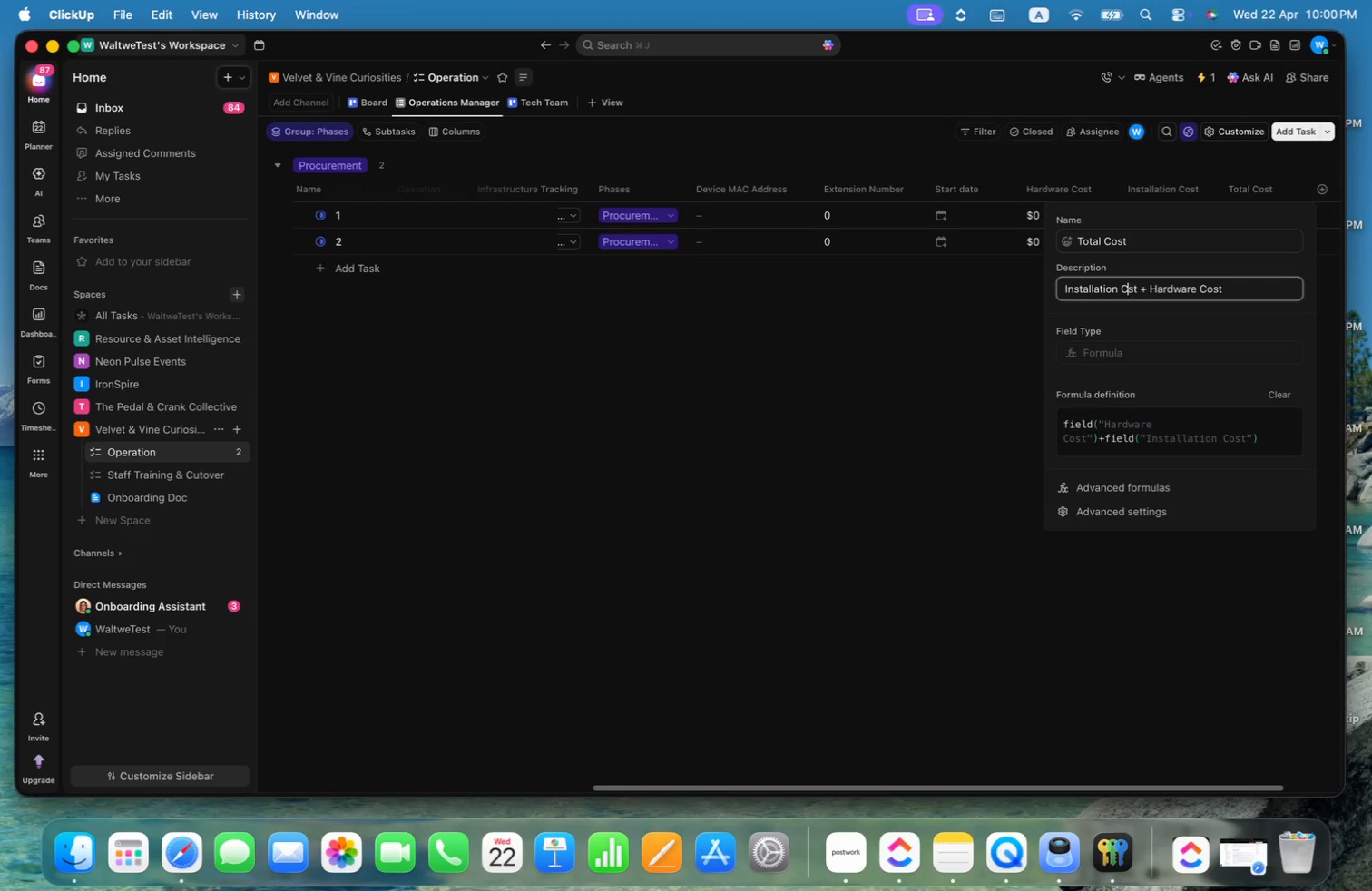 
key(O)
 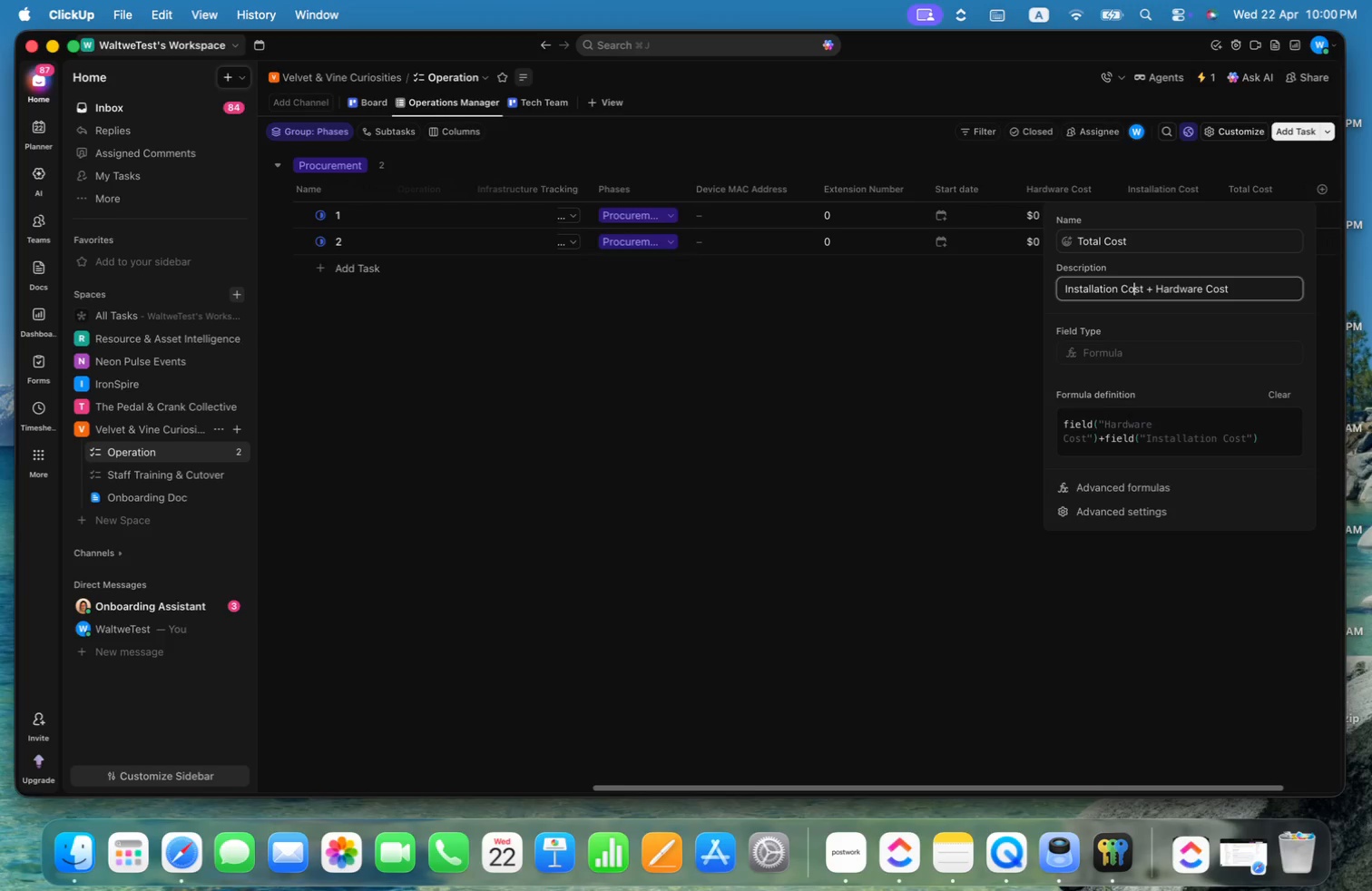 
key(Enter)
 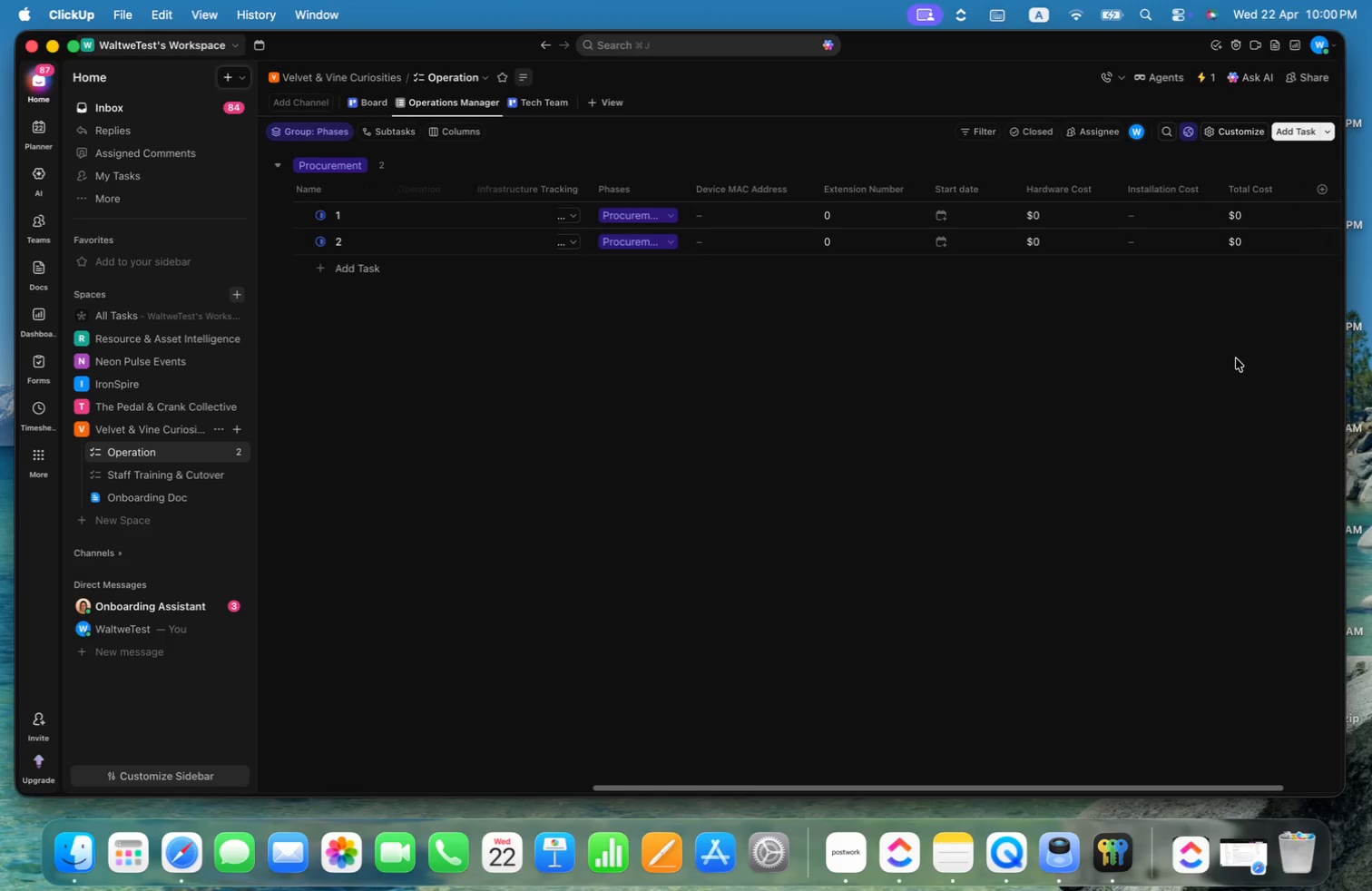 
wait(11.29)
 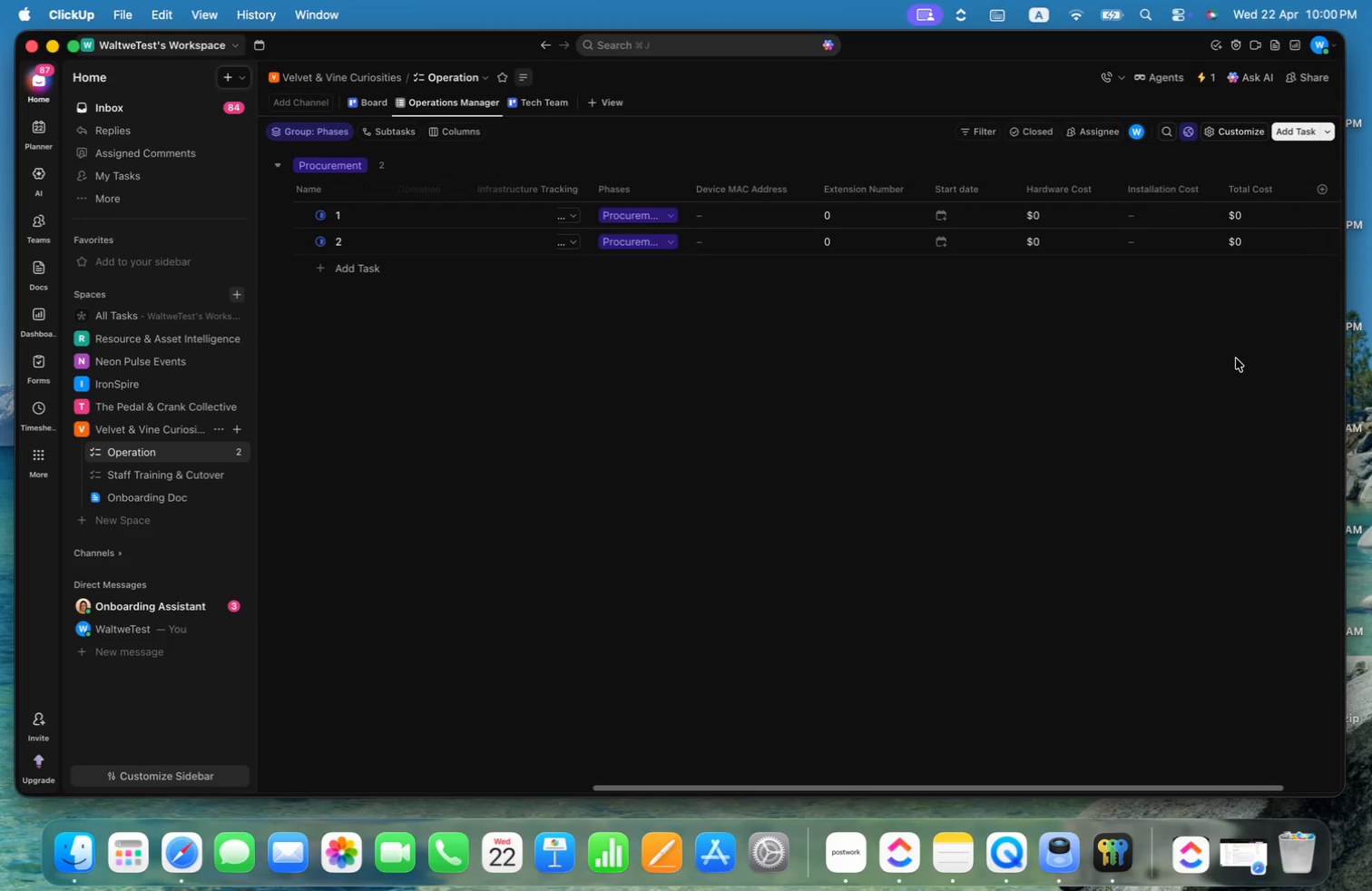 
left_click([1153, 215])
 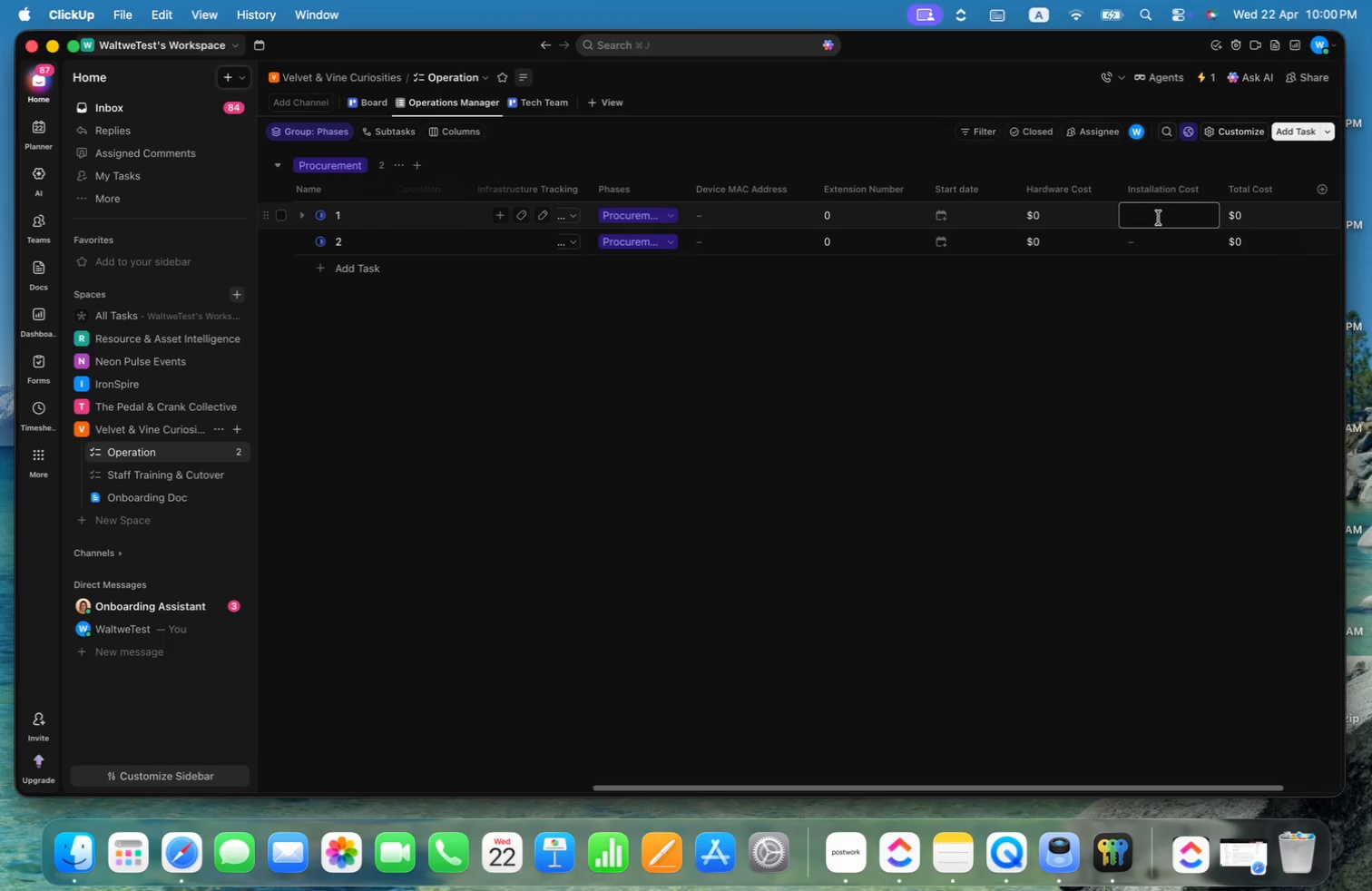 
key(0)
 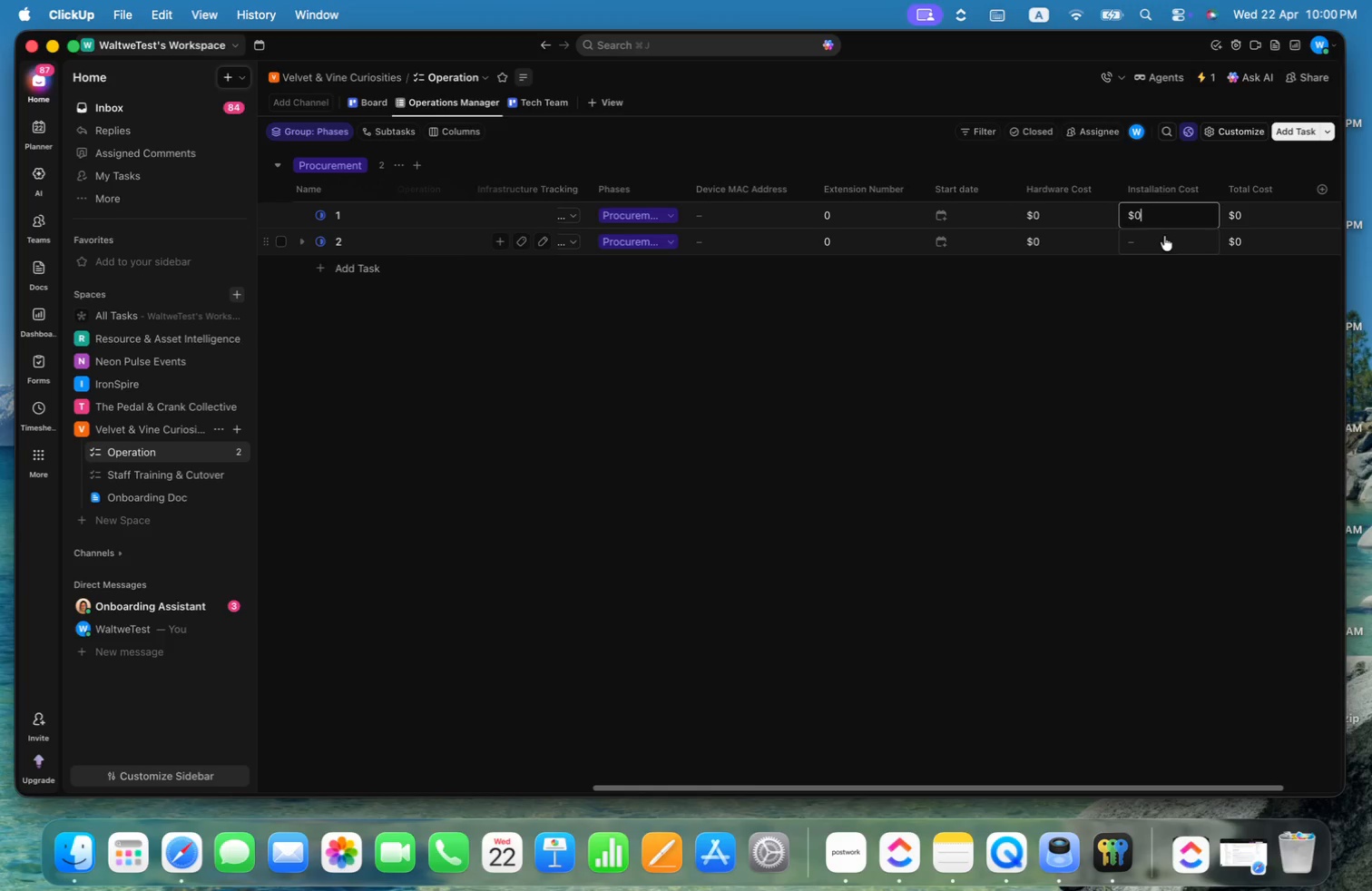 
left_click([1164, 239])
 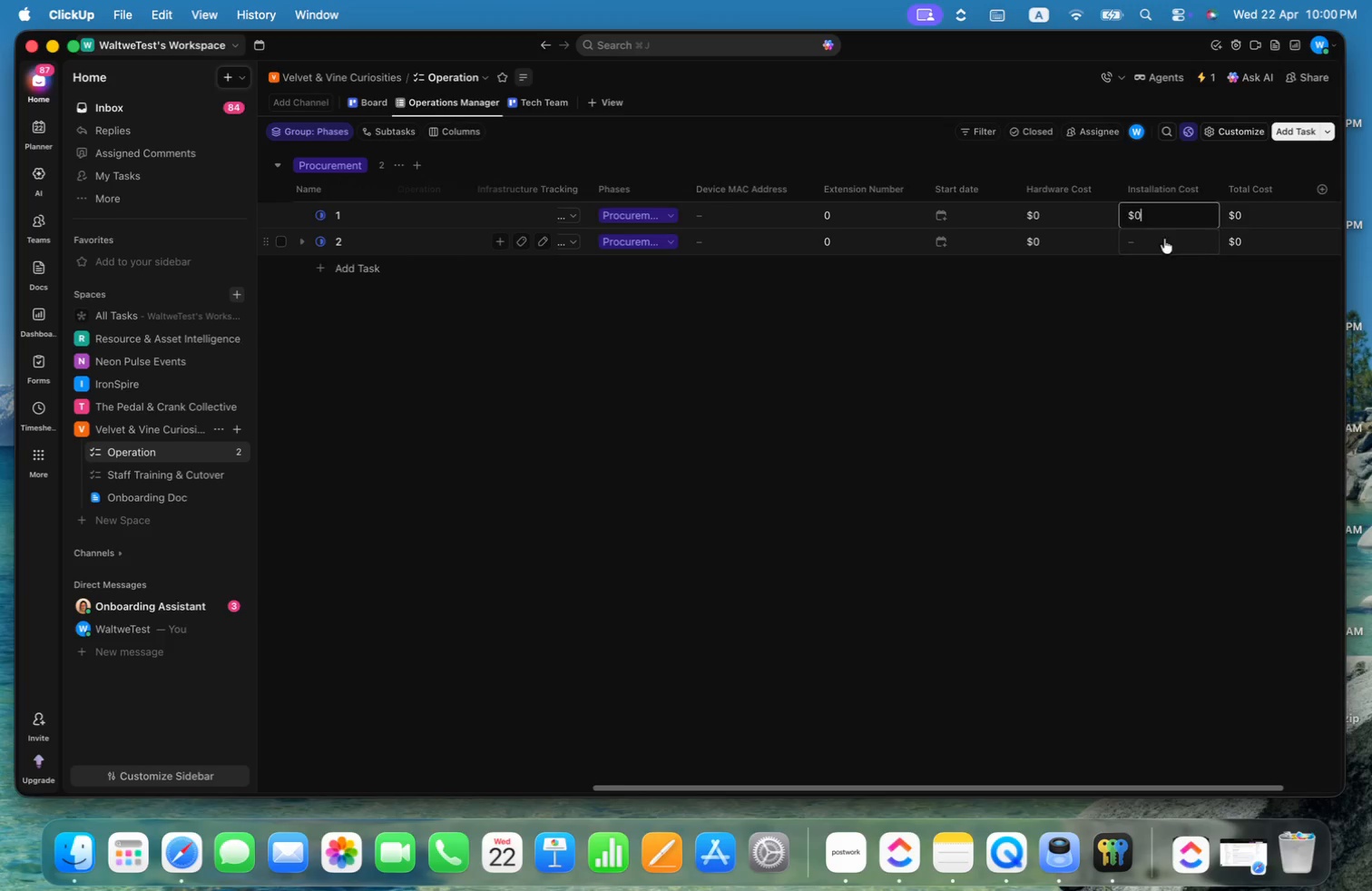 
key(0)
 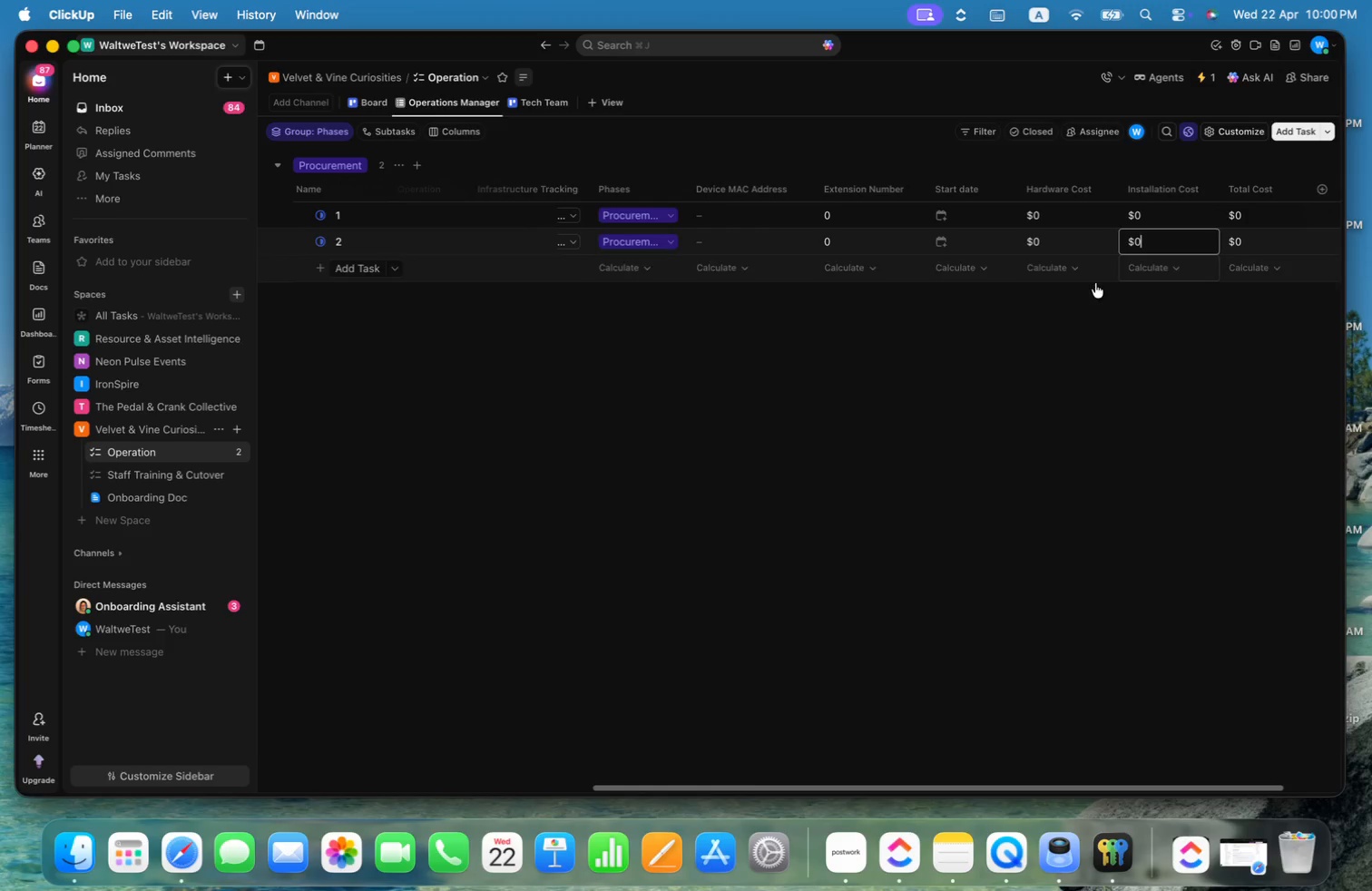 
left_click([1027, 312])
 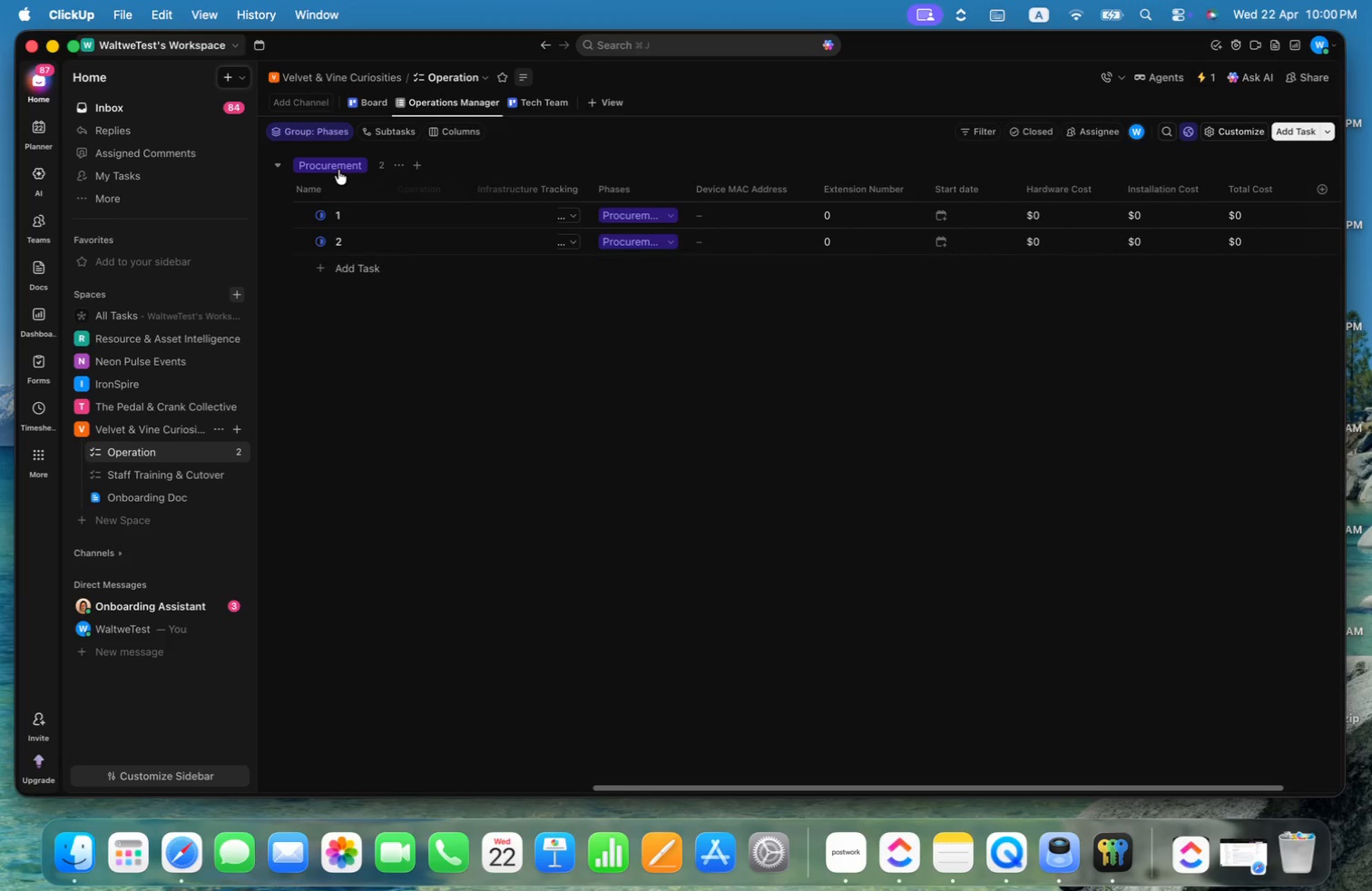 
left_click([338, 170])
 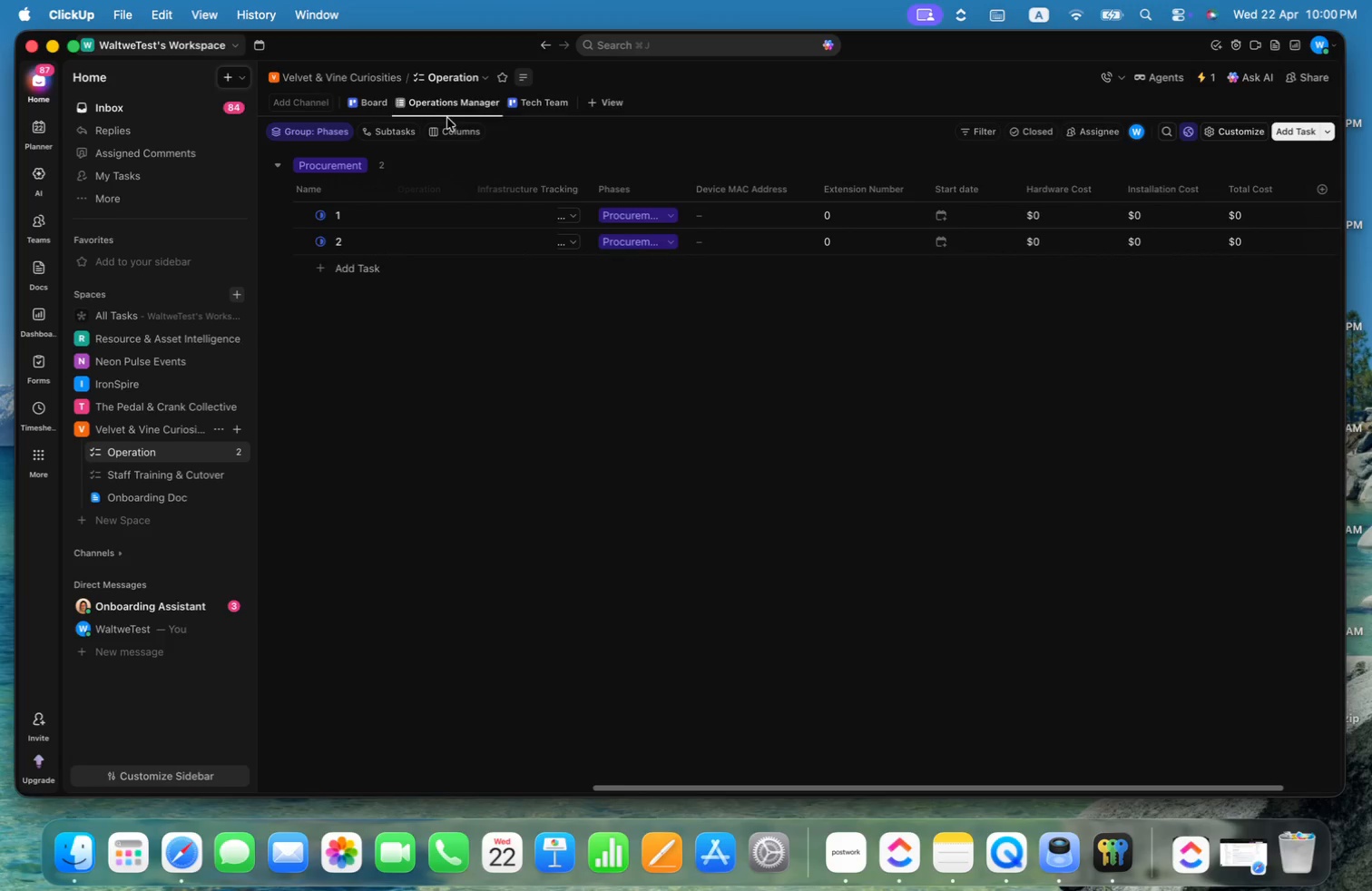 
left_click([534, 105])
 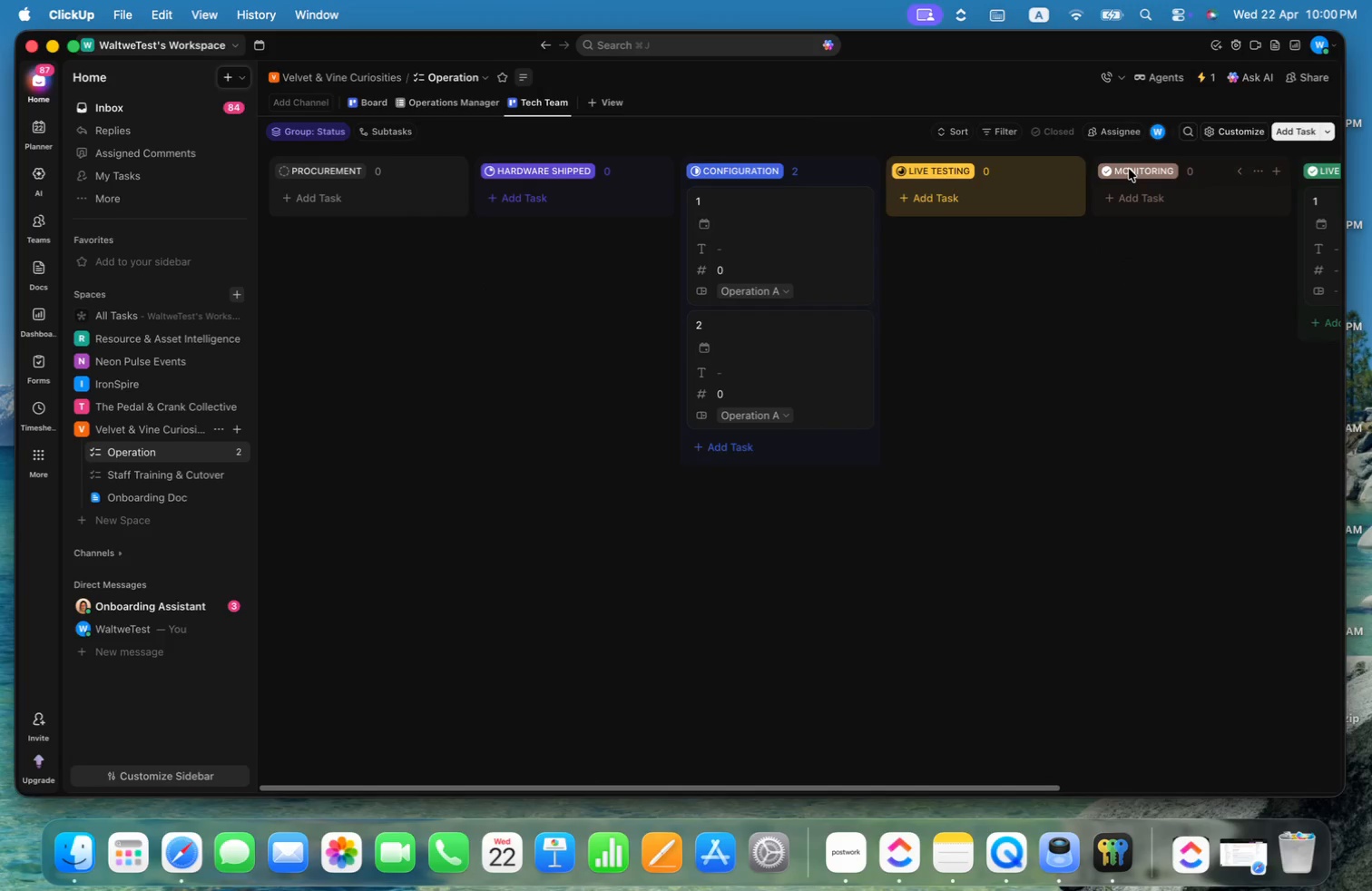 
wait(6.42)
 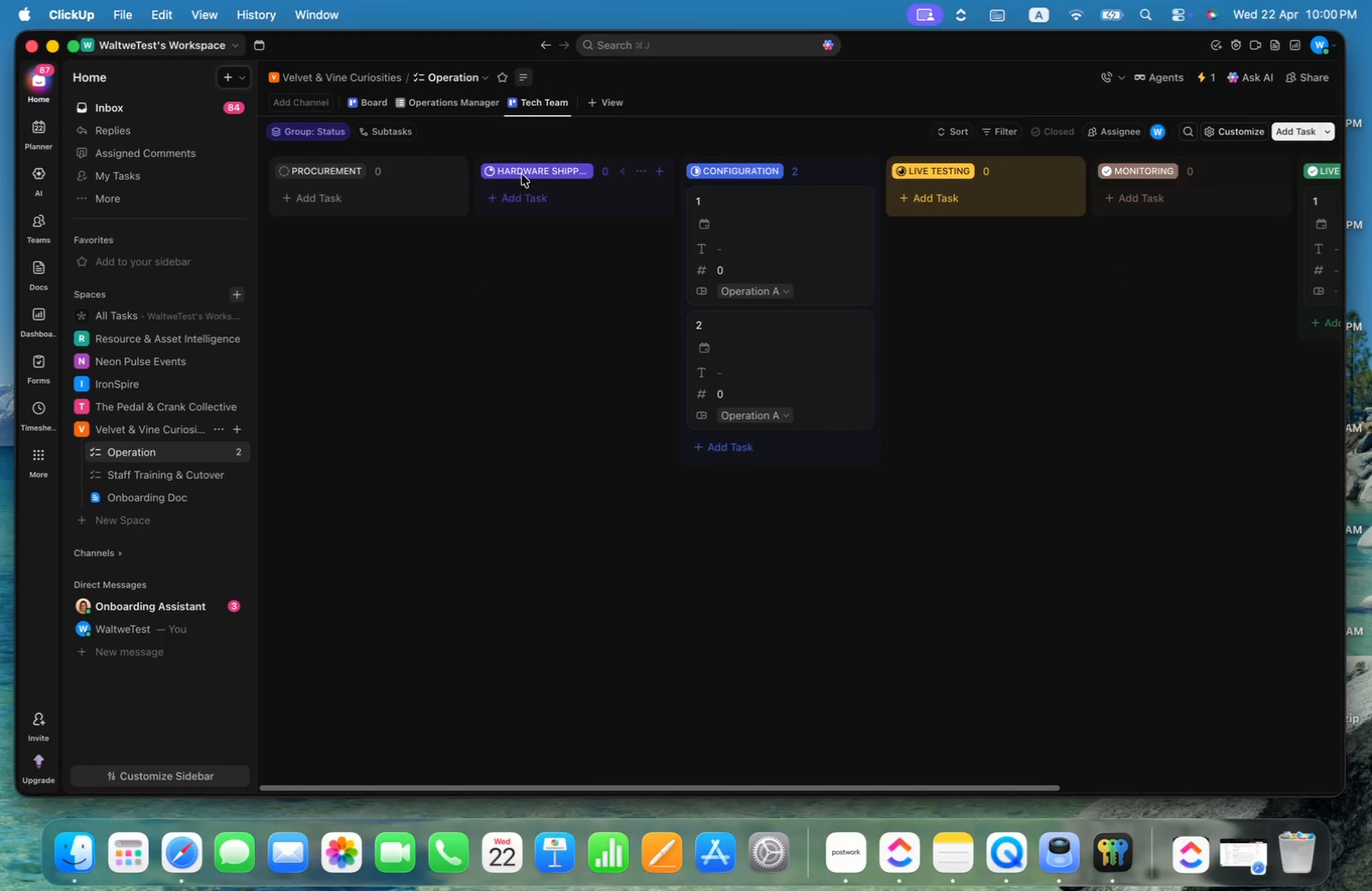 
left_click_drag(start_coordinate=[1002, 790], to_coordinate=[1196, 788])
 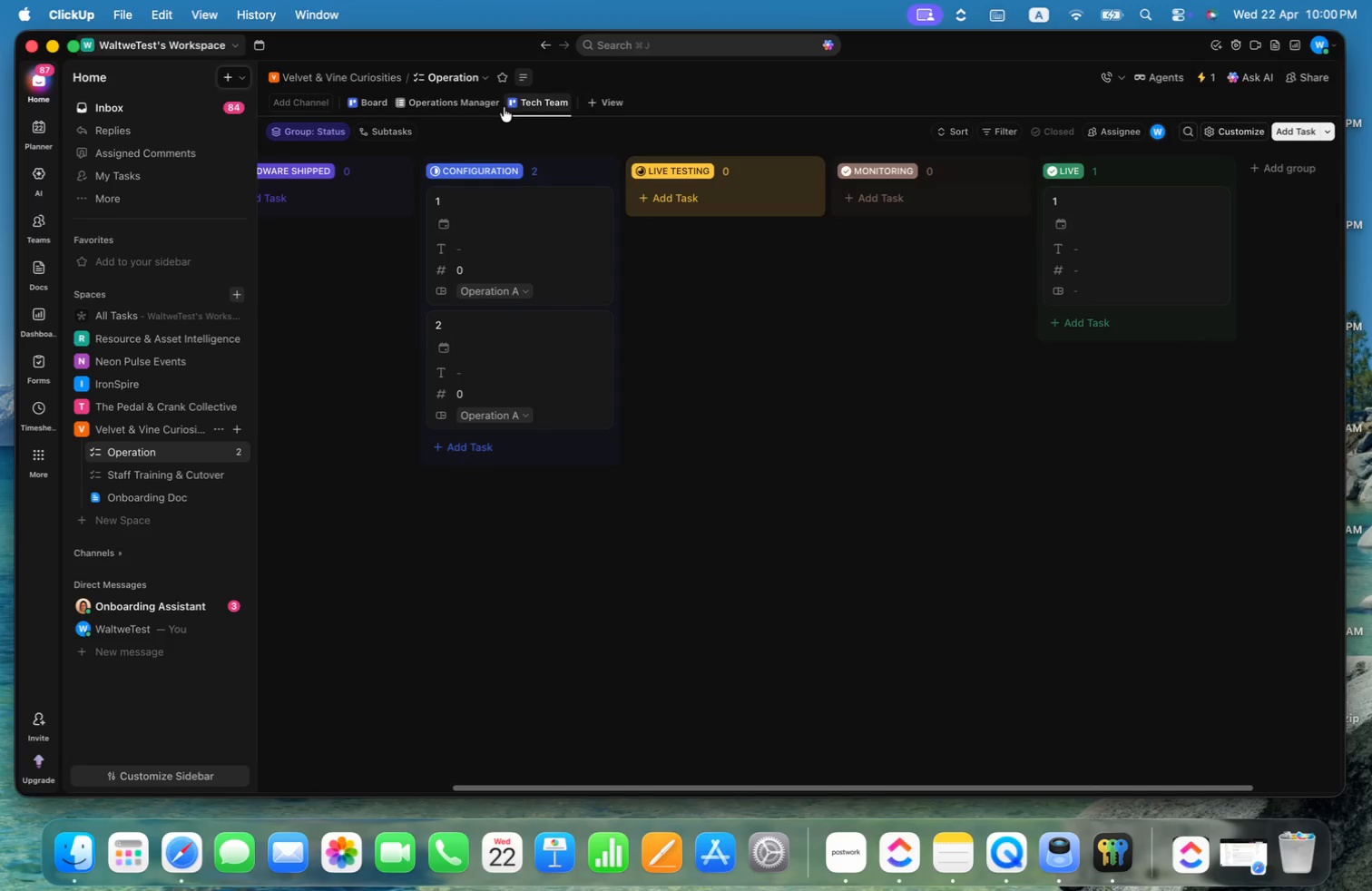 
left_click([473, 99])
 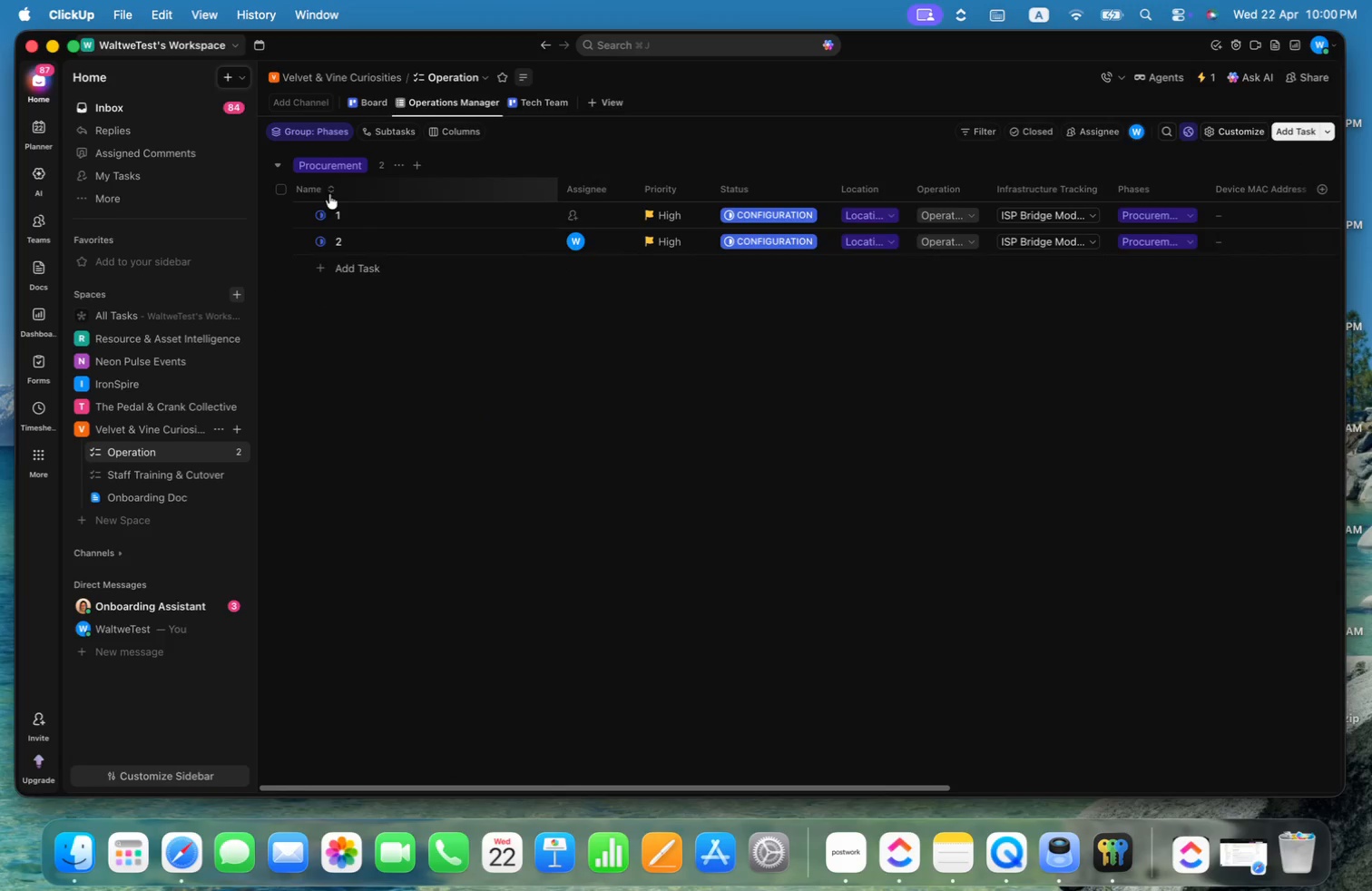 
right_click([329, 168])
 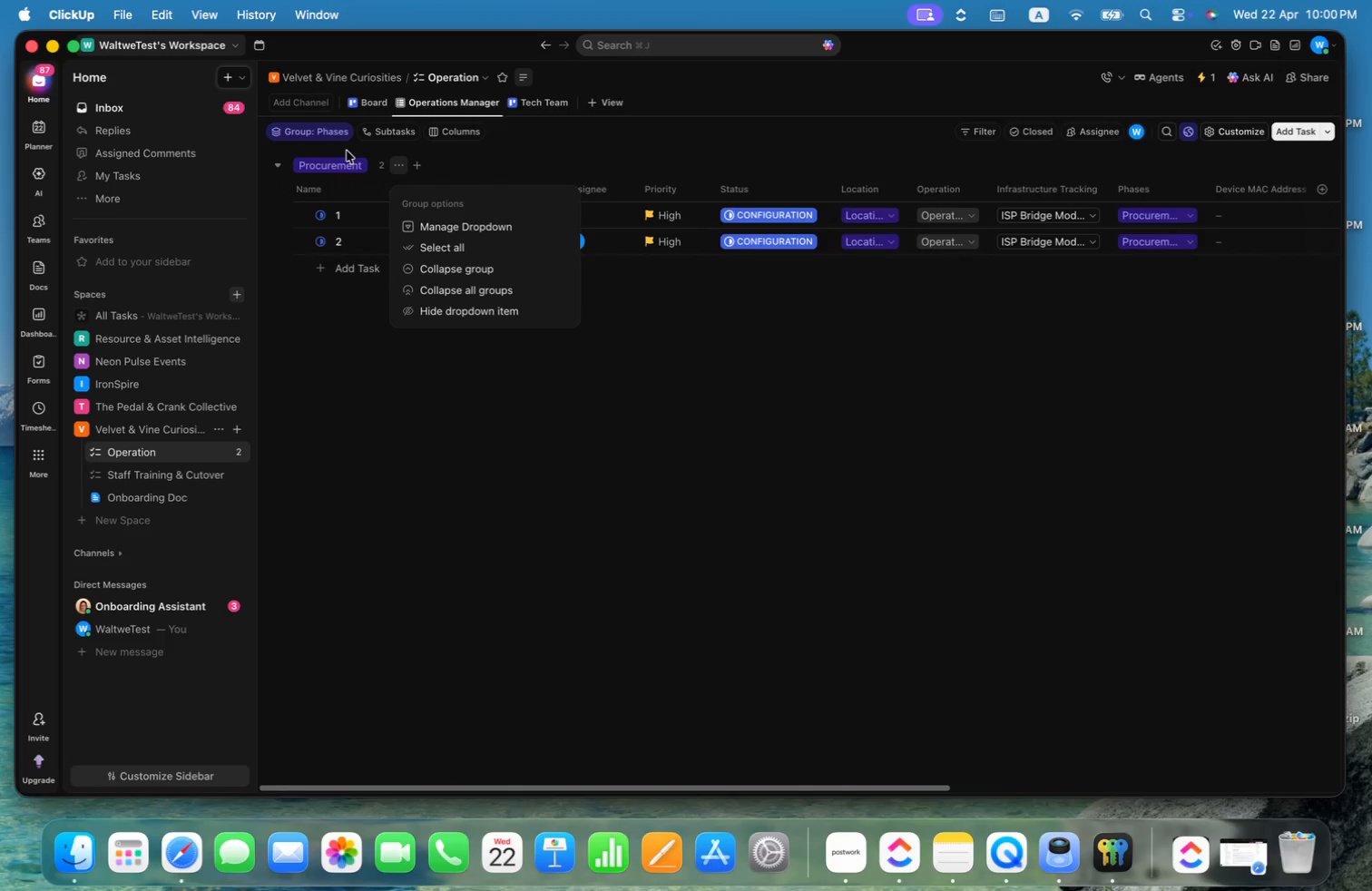 
left_click([331, 132])
 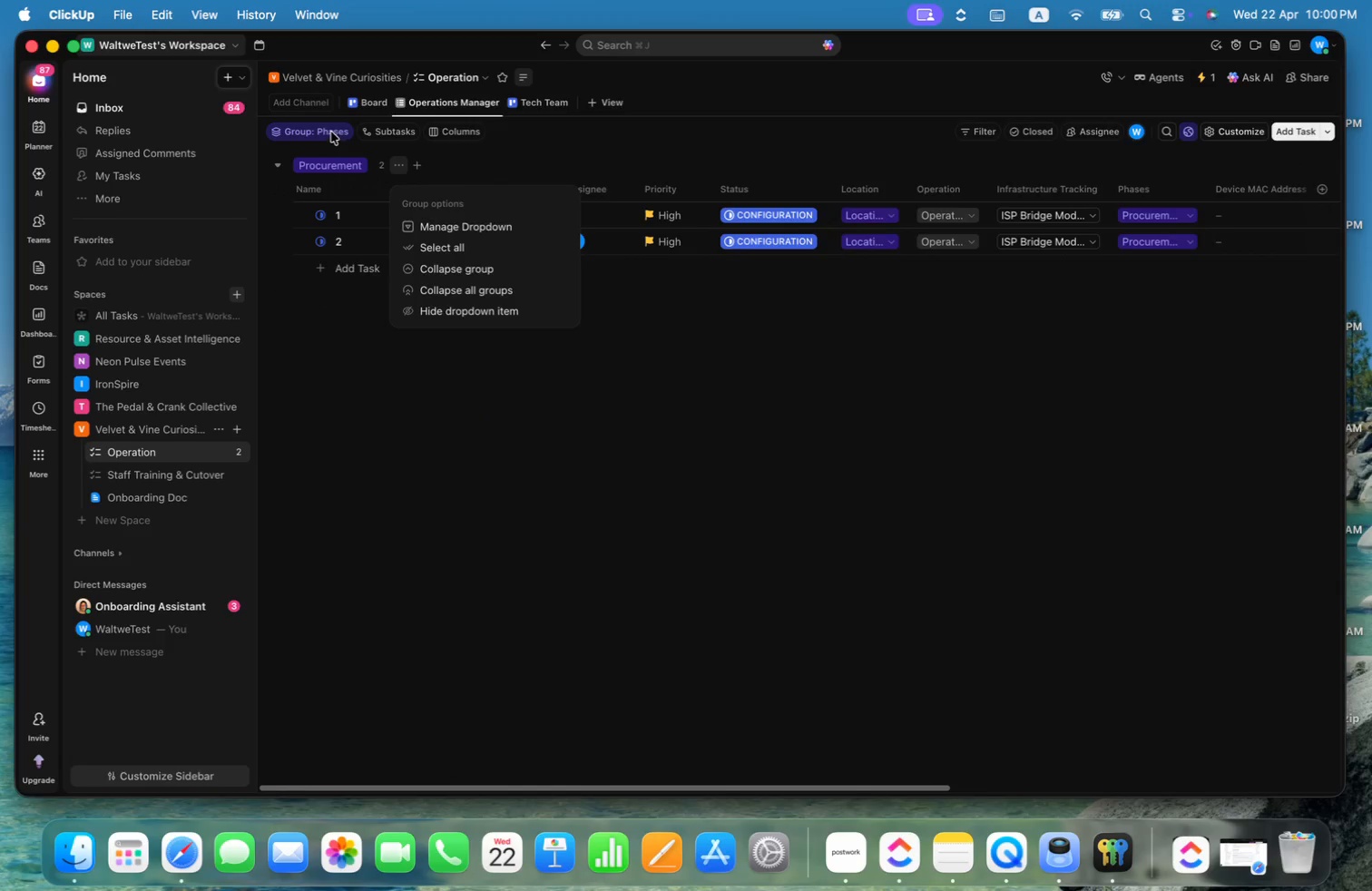 
right_click([331, 132])
 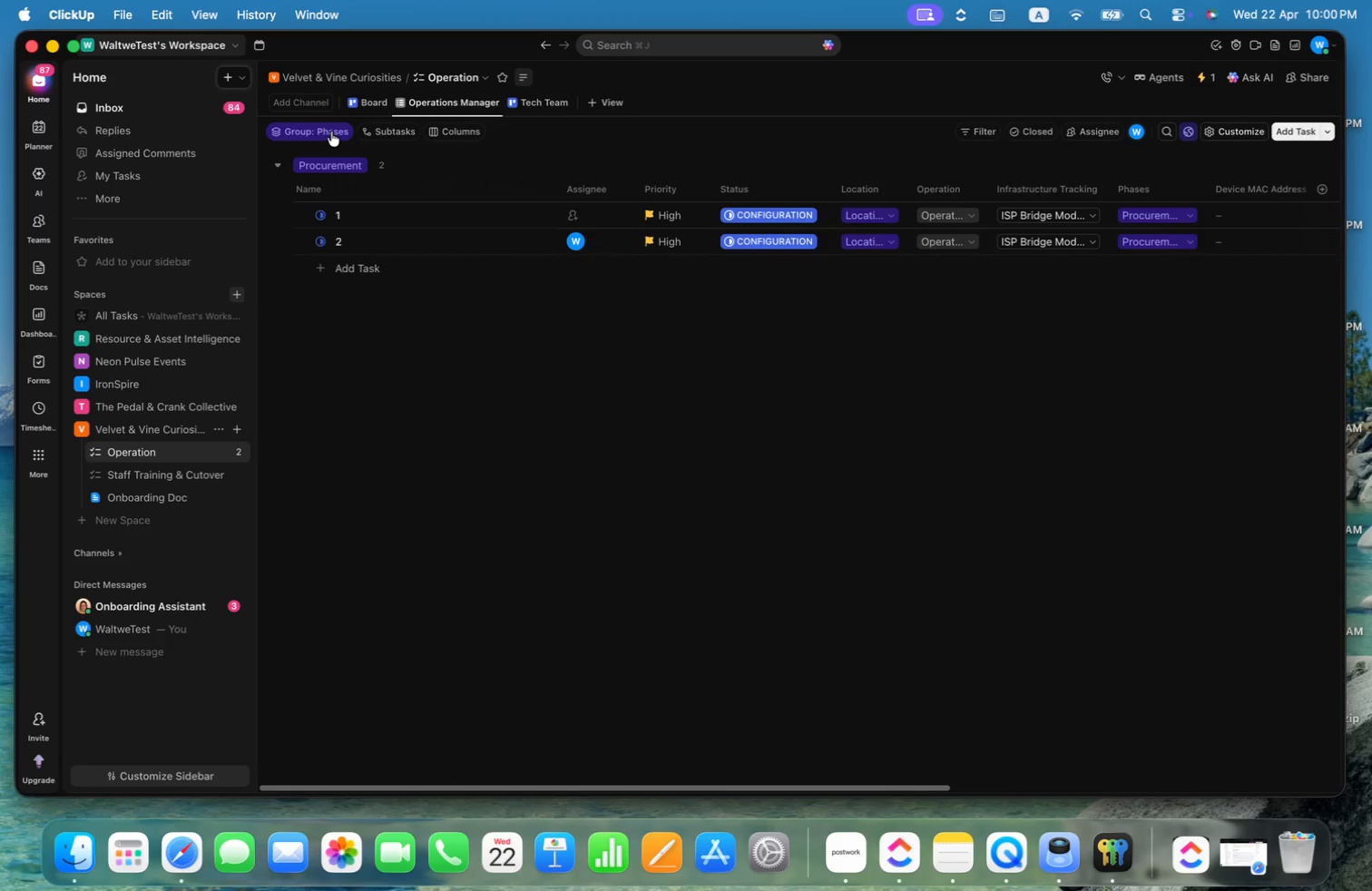 
right_click([331, 132])
 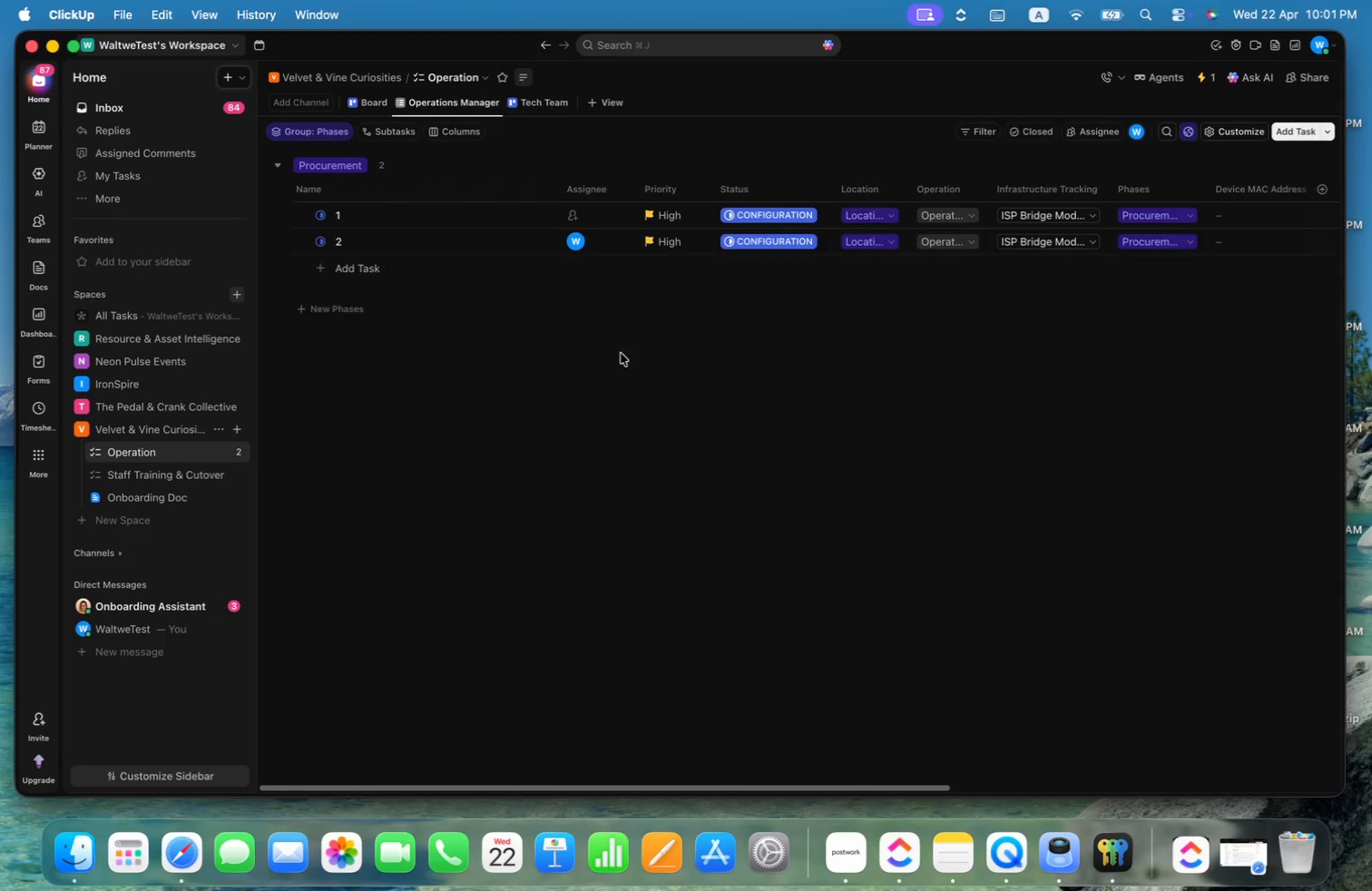 
left_click([624, 357])
 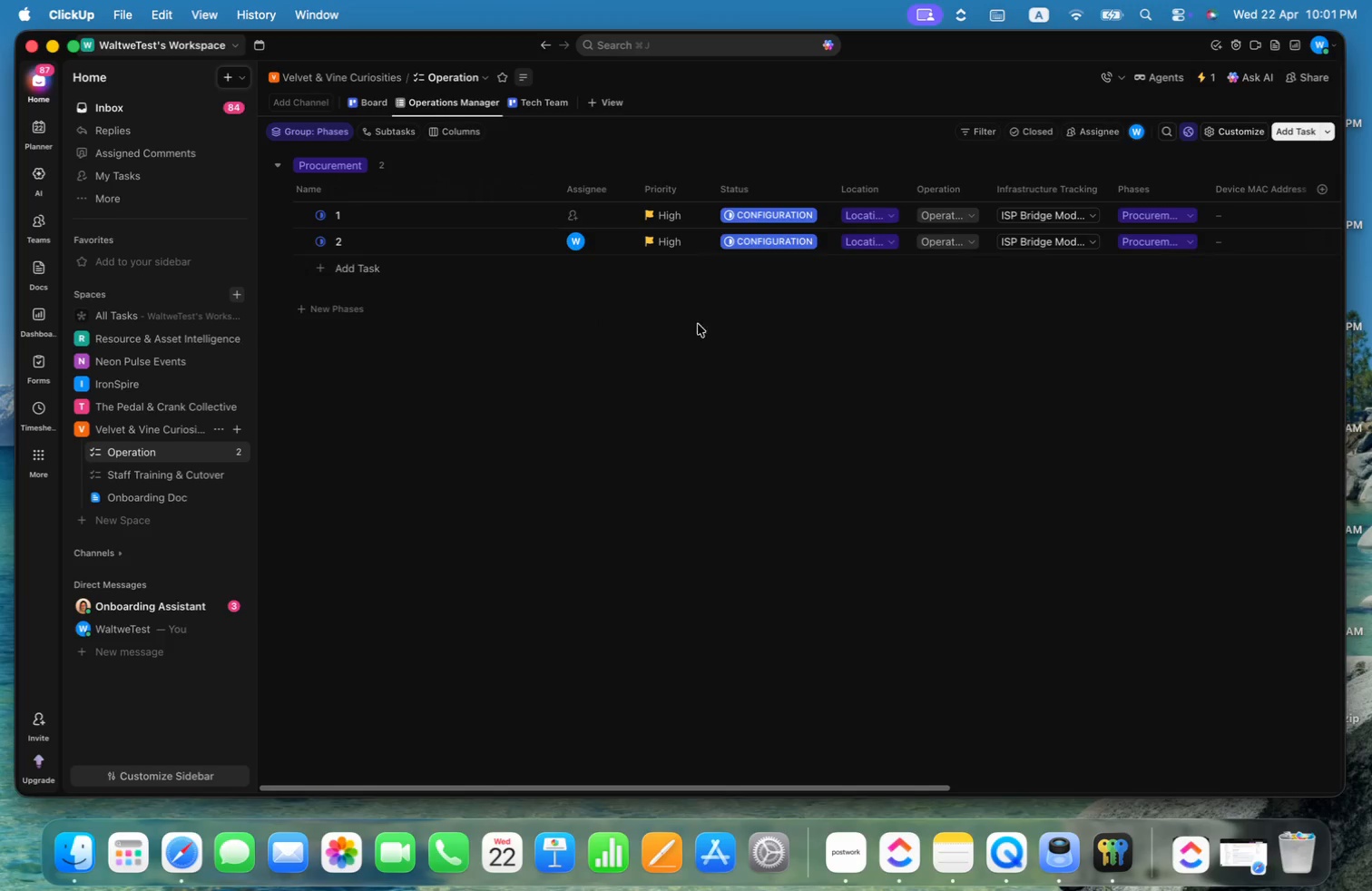 
left_click([937, 219])
 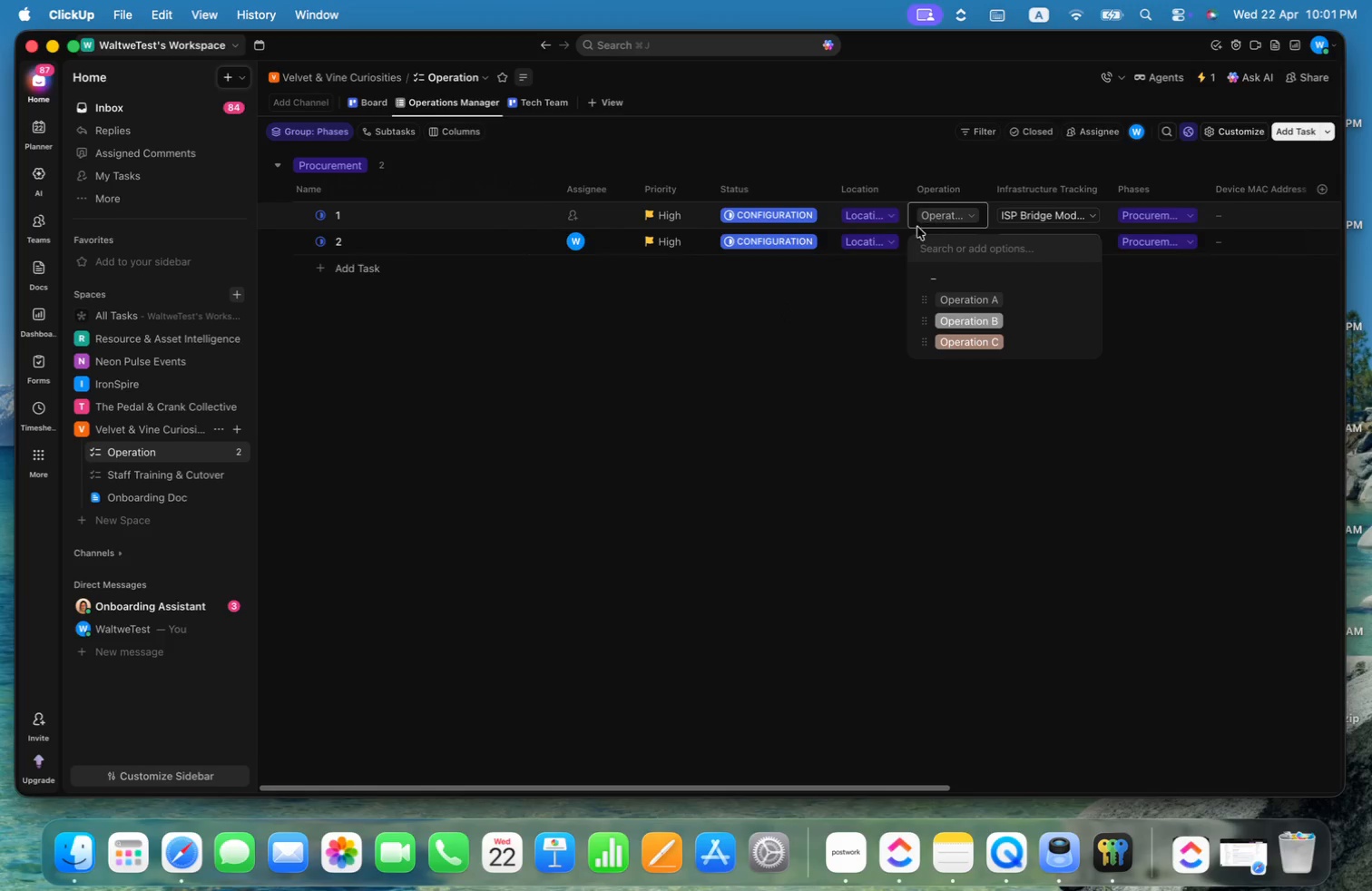 
left_click([885, 217])
 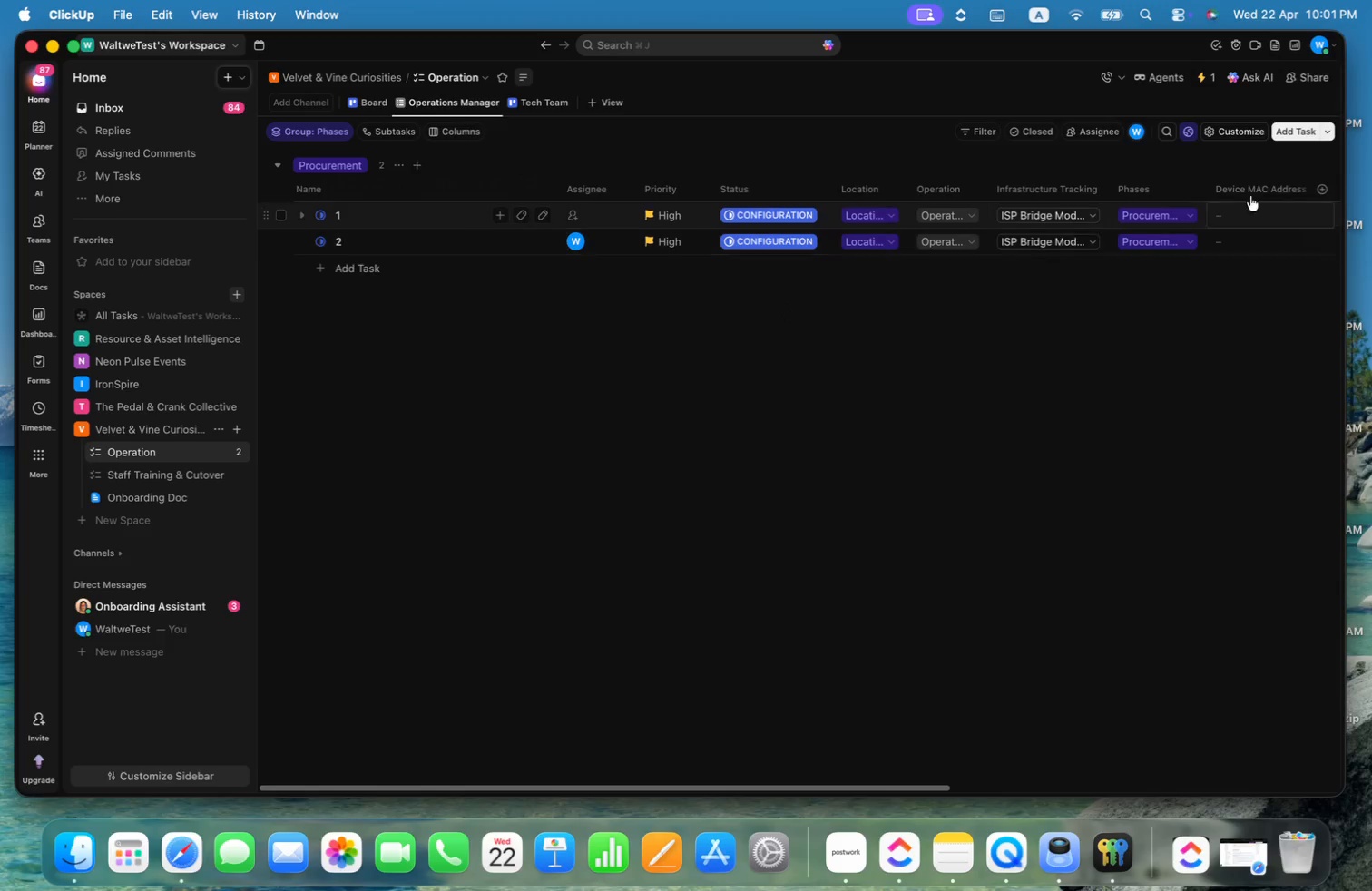 
mouse_move([1162, 386])
 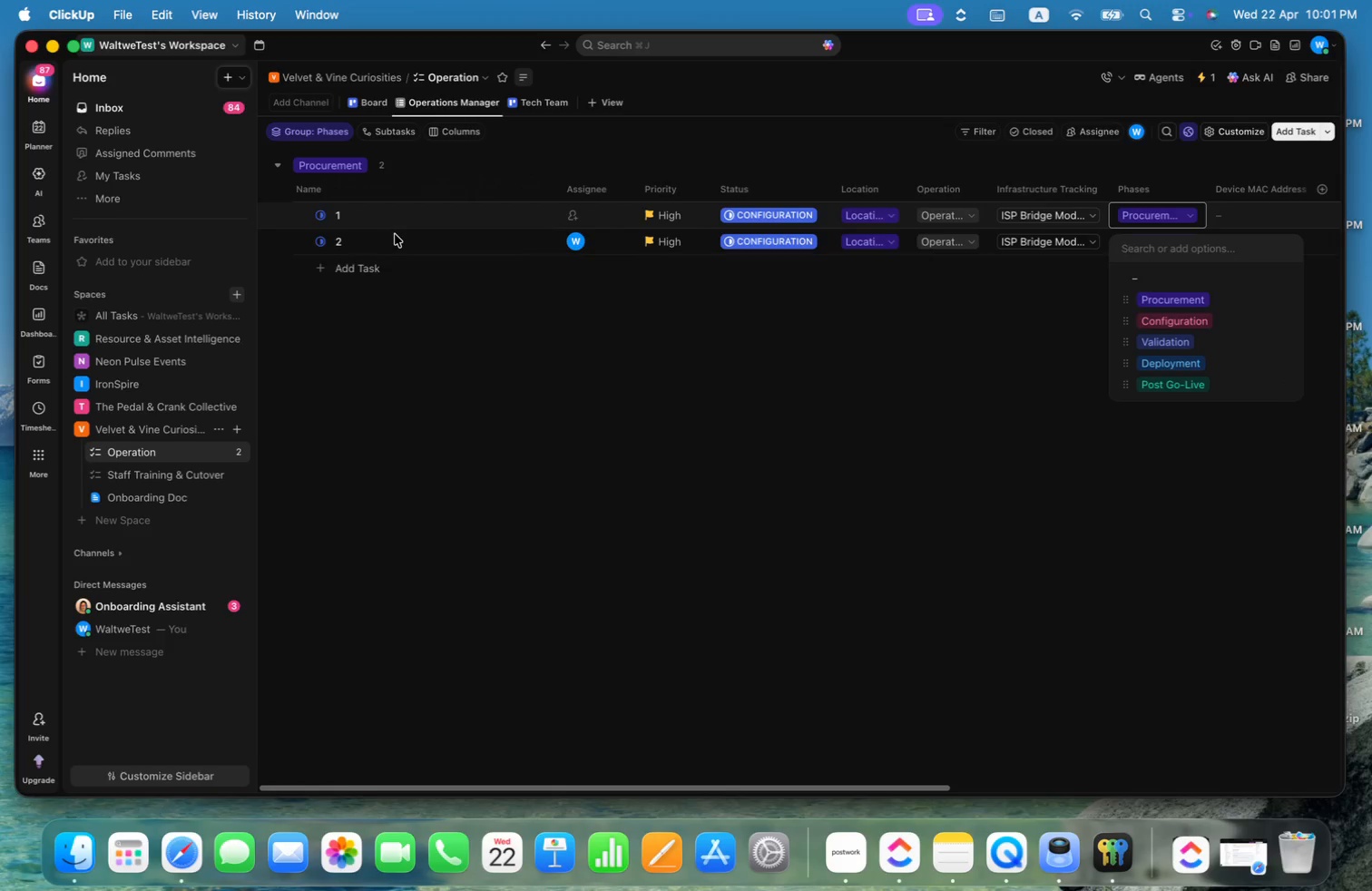 
left_click([409, 407])
 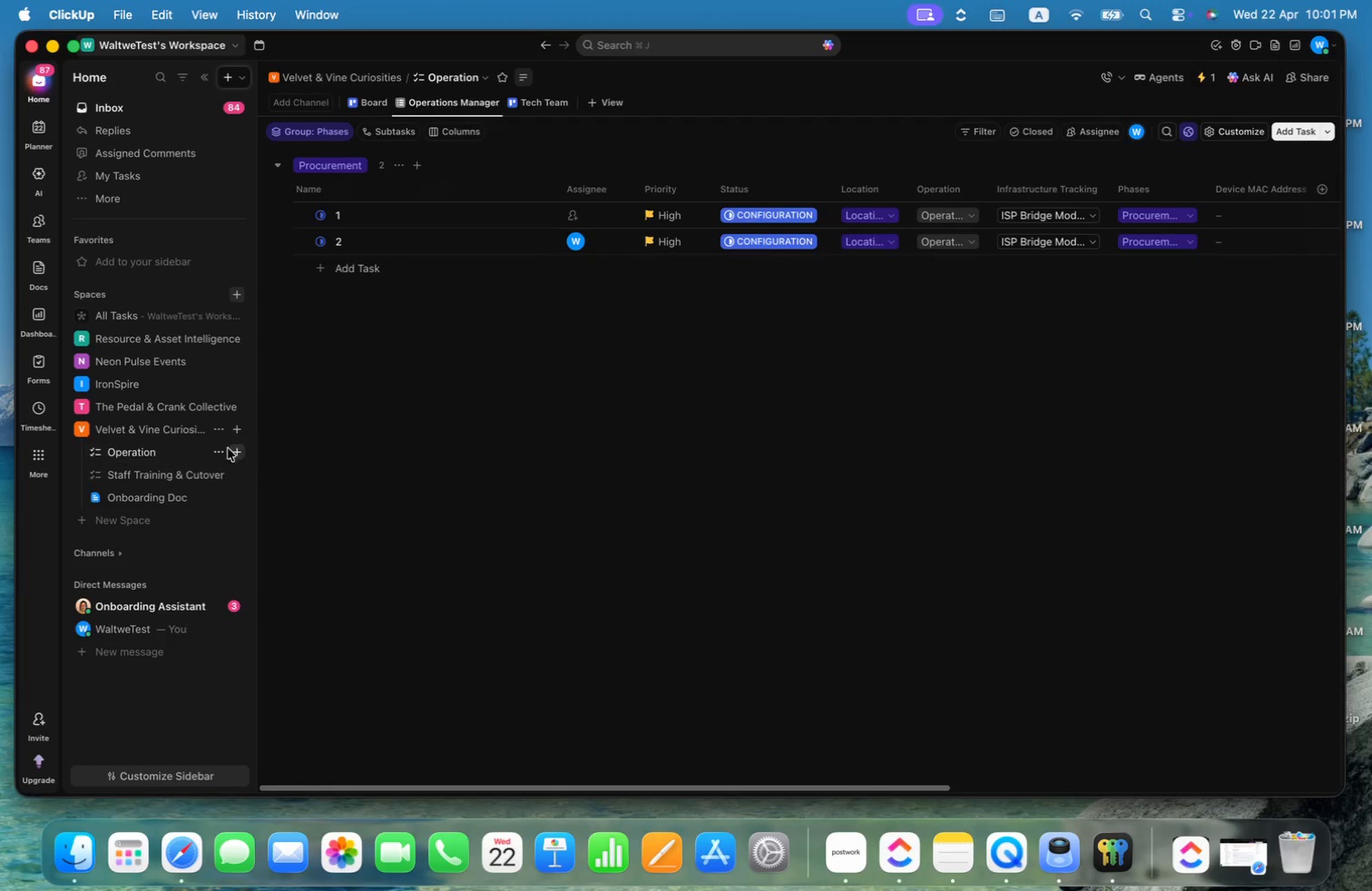 
left_click([219, 454])
 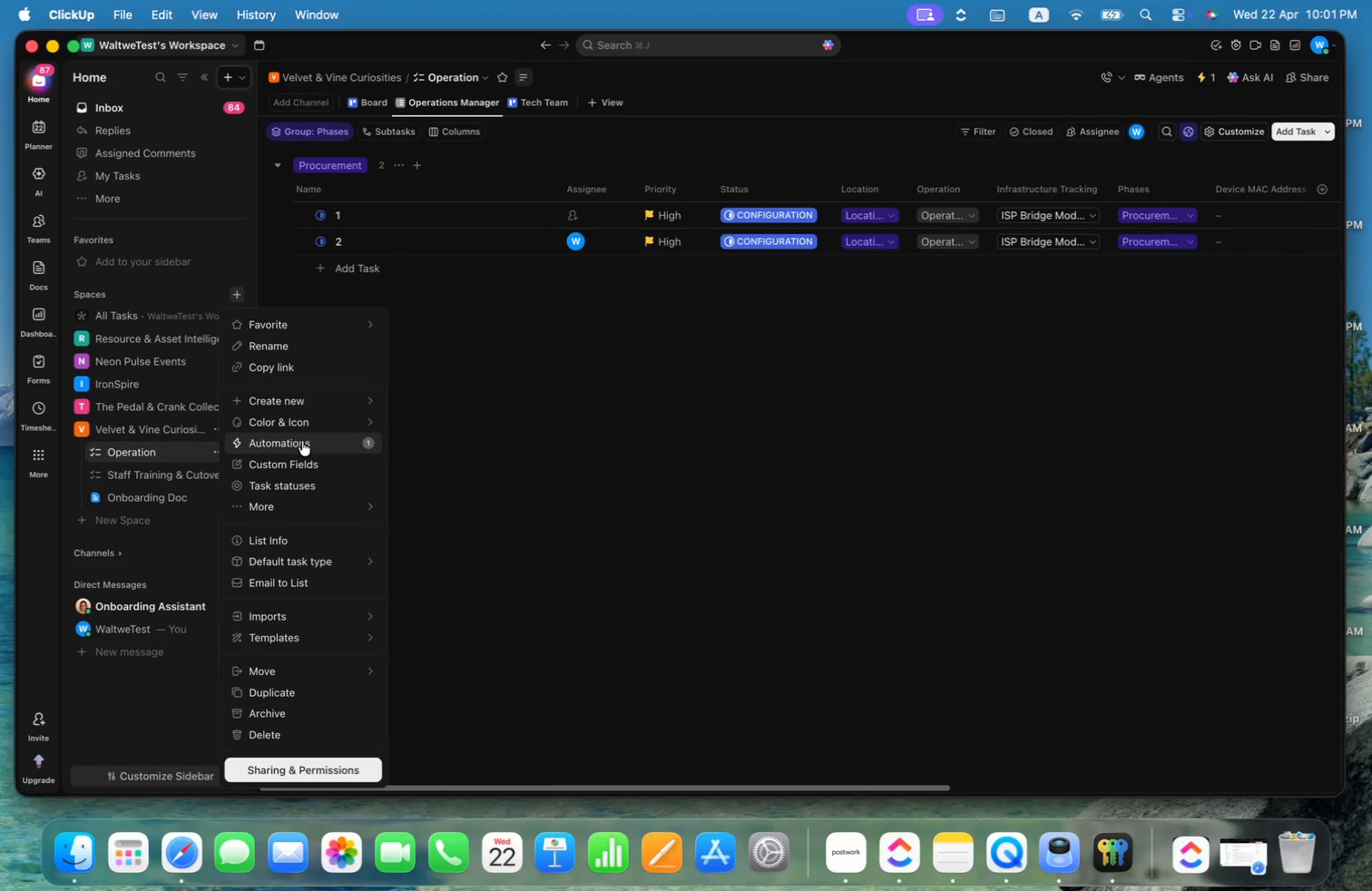 
left_click([302, 447])
 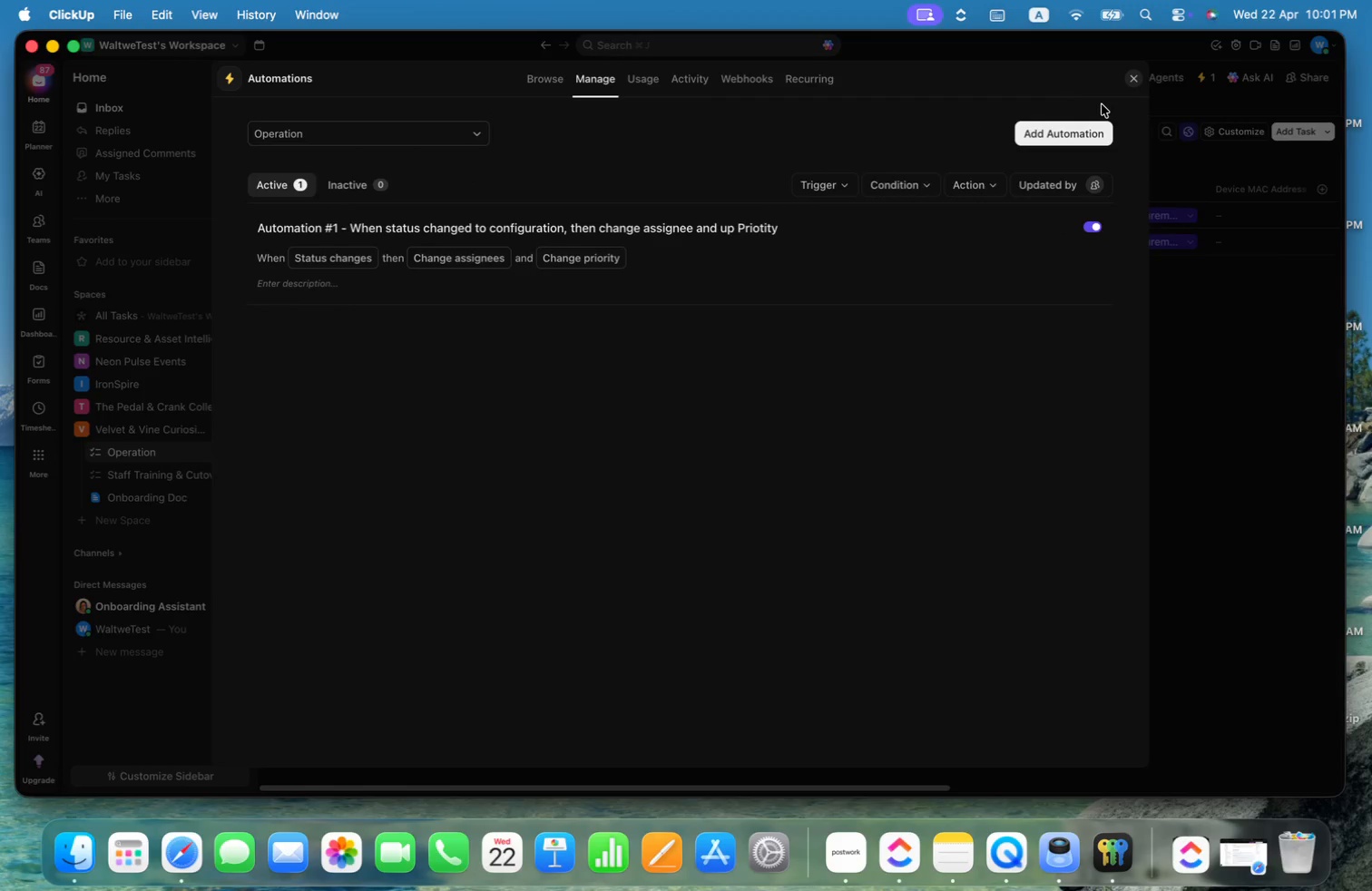 
left_click([1068, 140])
 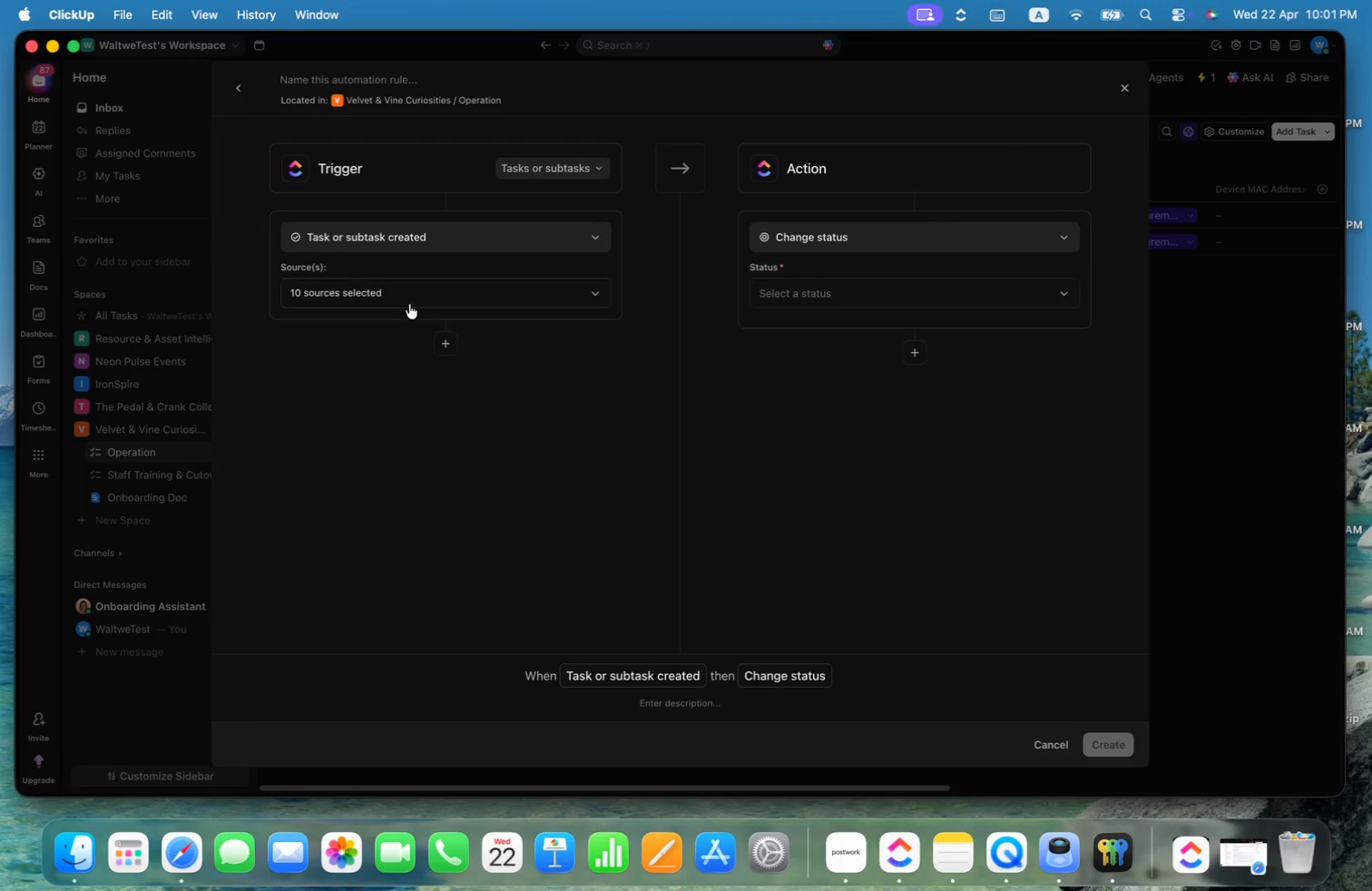 
left_click([461, 235])
 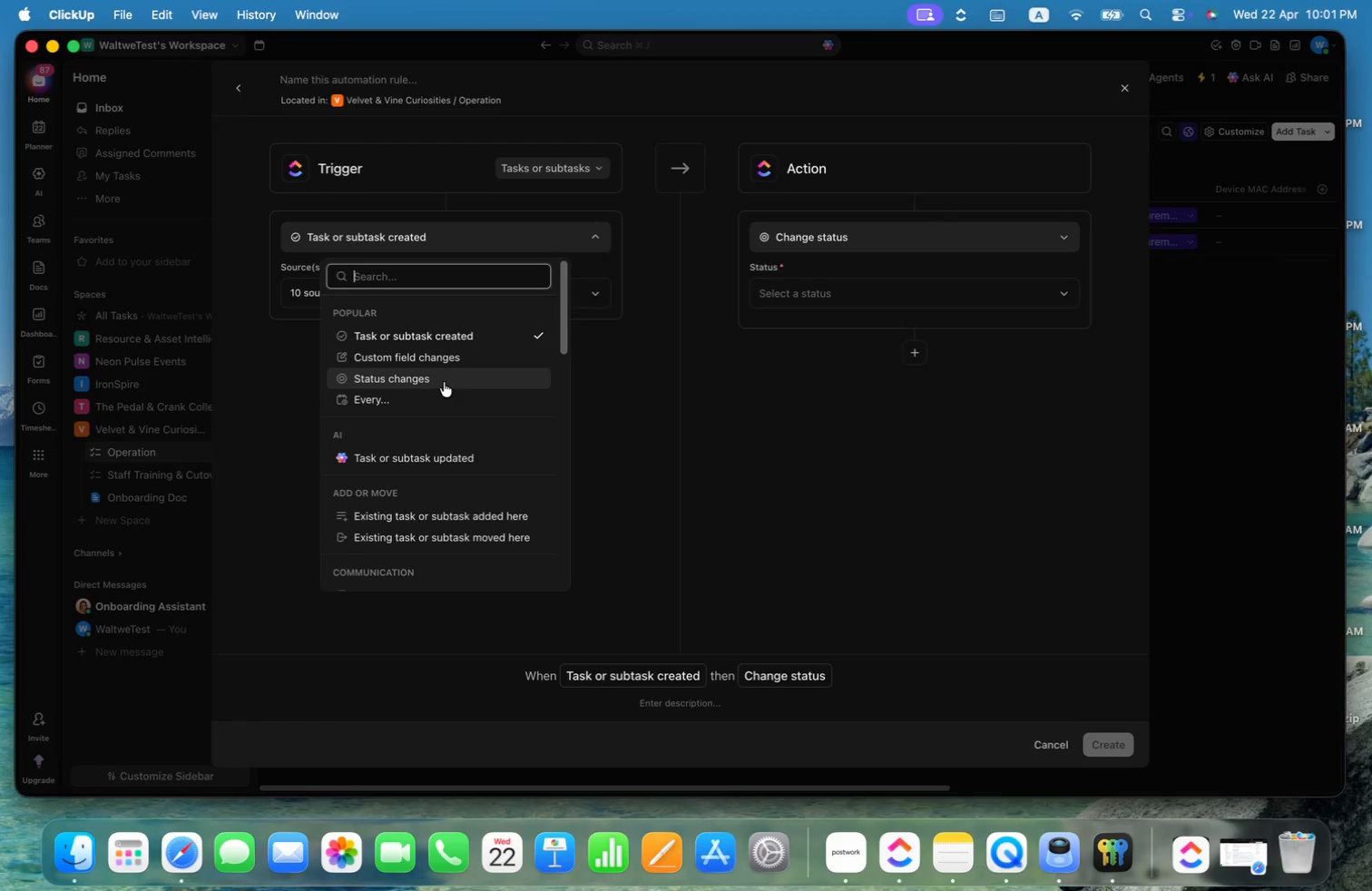 
left_click([444, 382])
 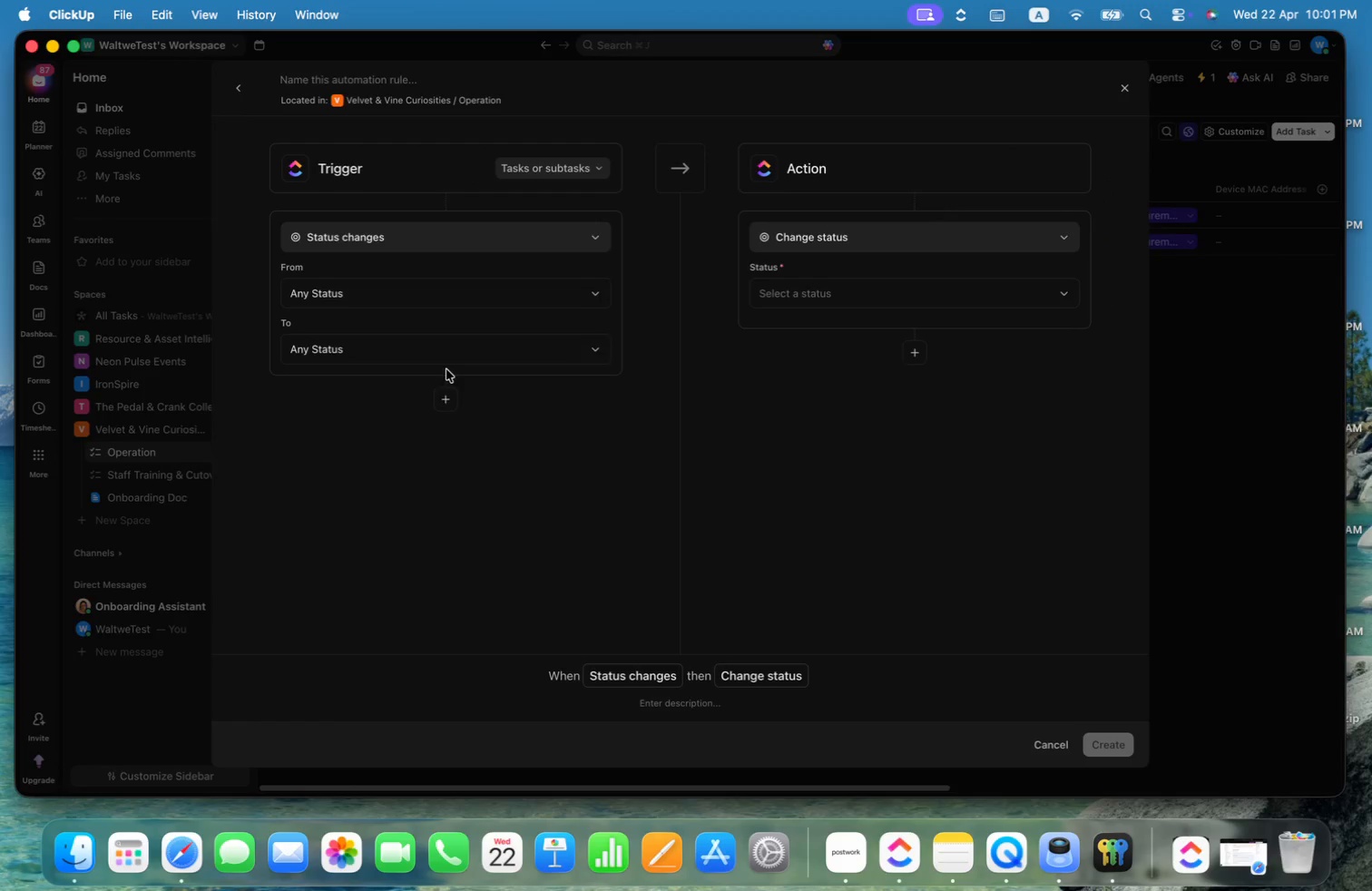 
left_click([446, 356])
 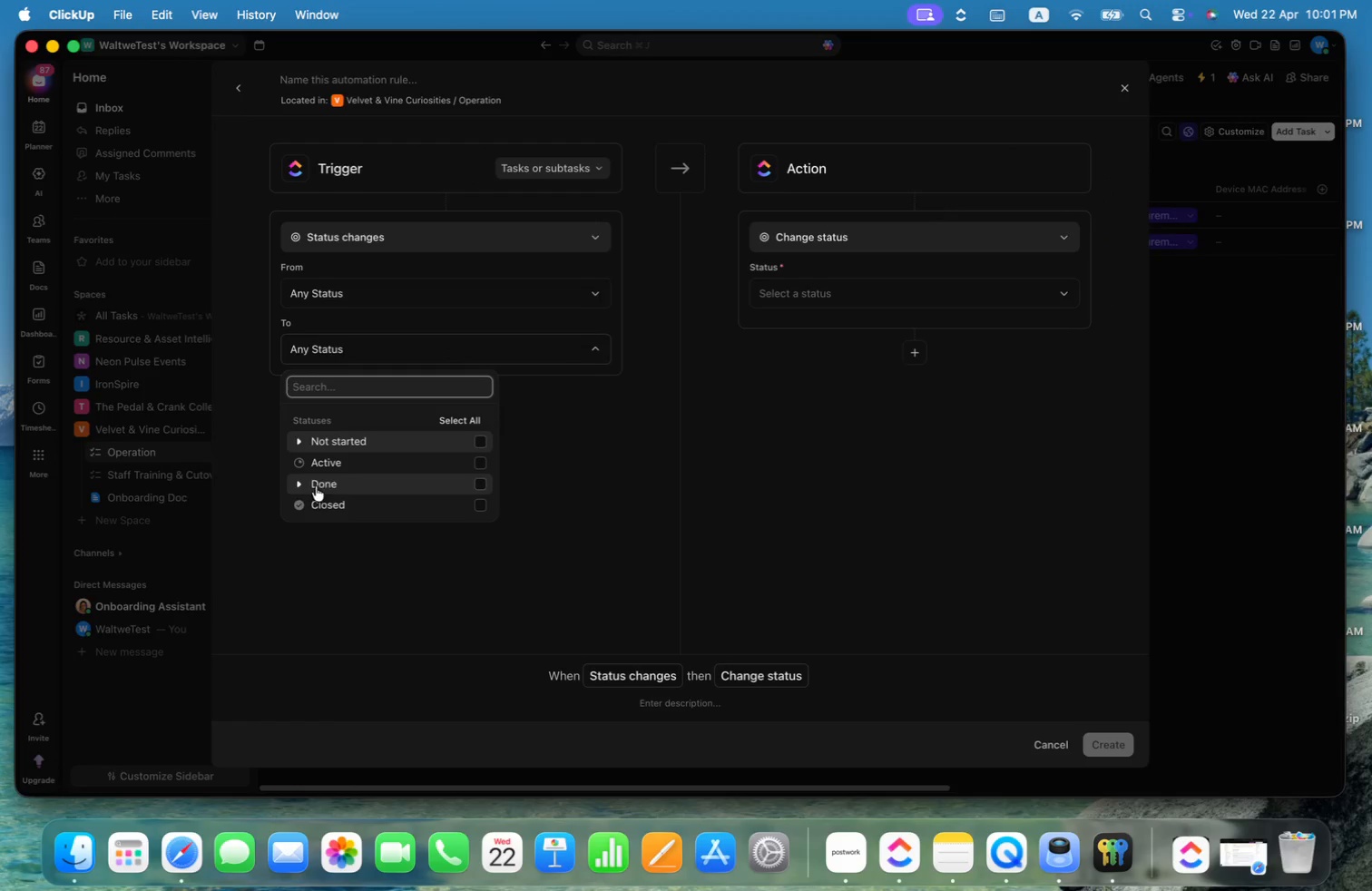 
left_click([299, 482])
 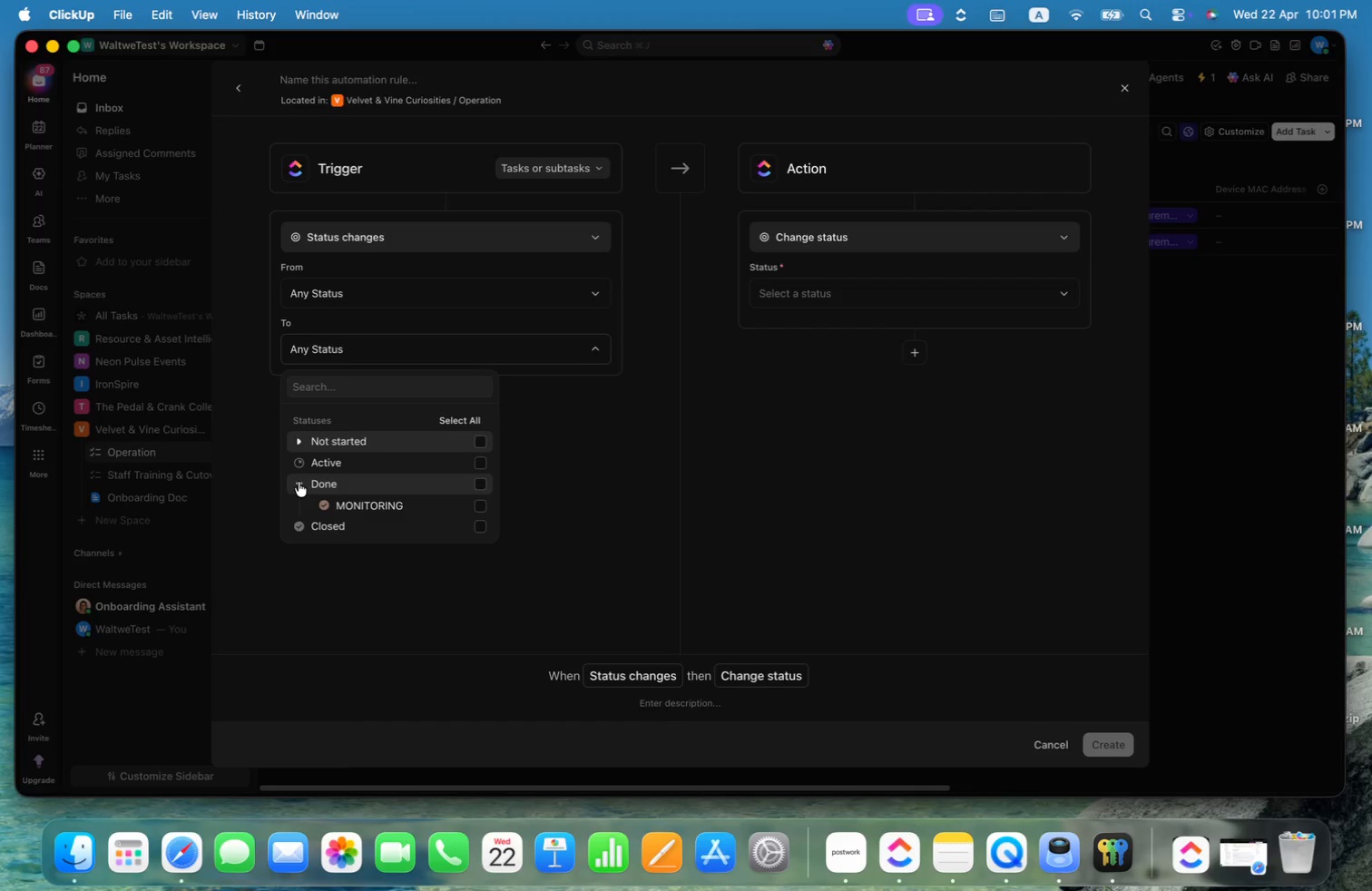 
left_click([299, 482])
 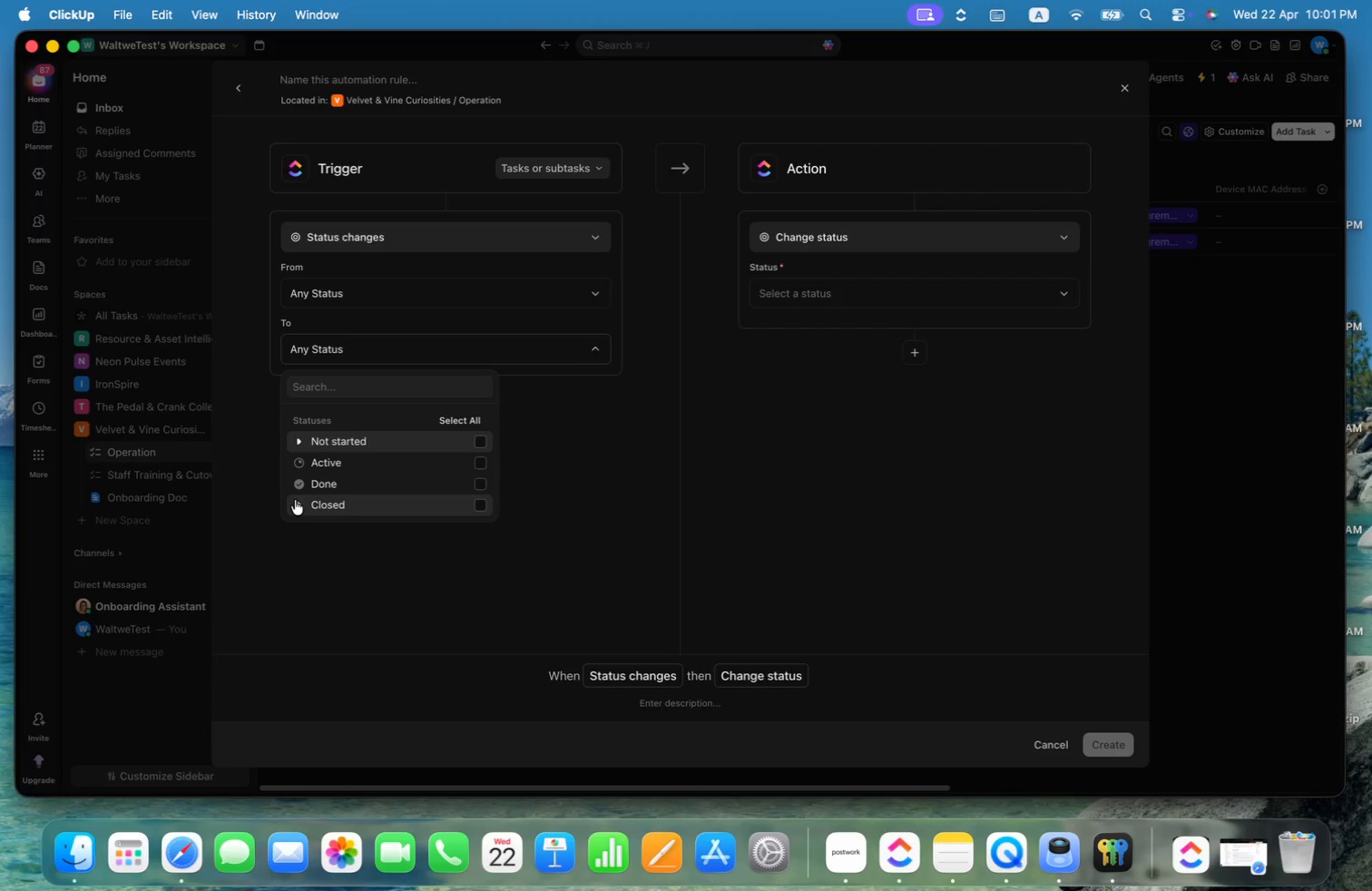 
left_click([295, 503])
 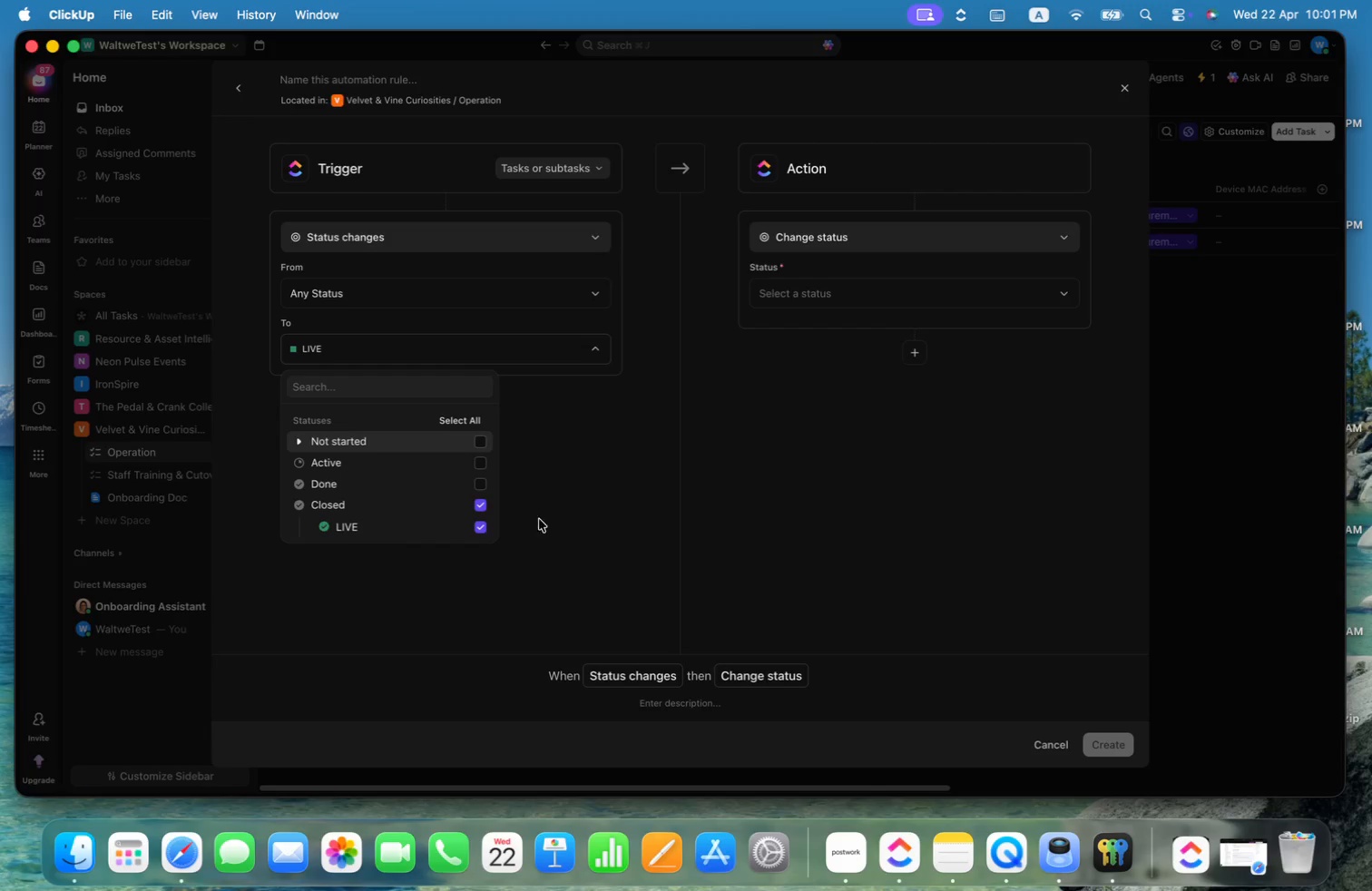 
left_click([296, 487])
 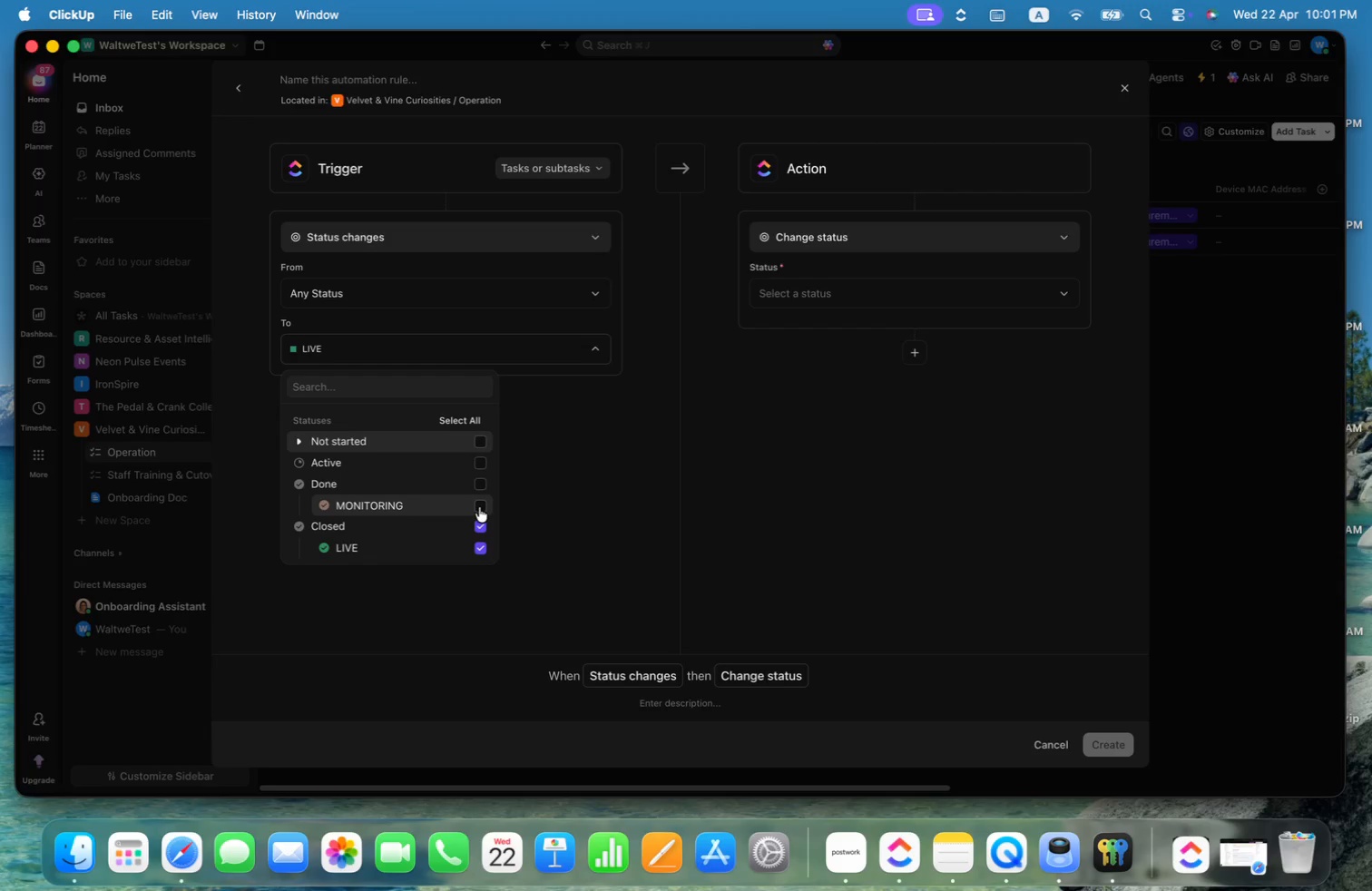 
double_click([720, 493])
 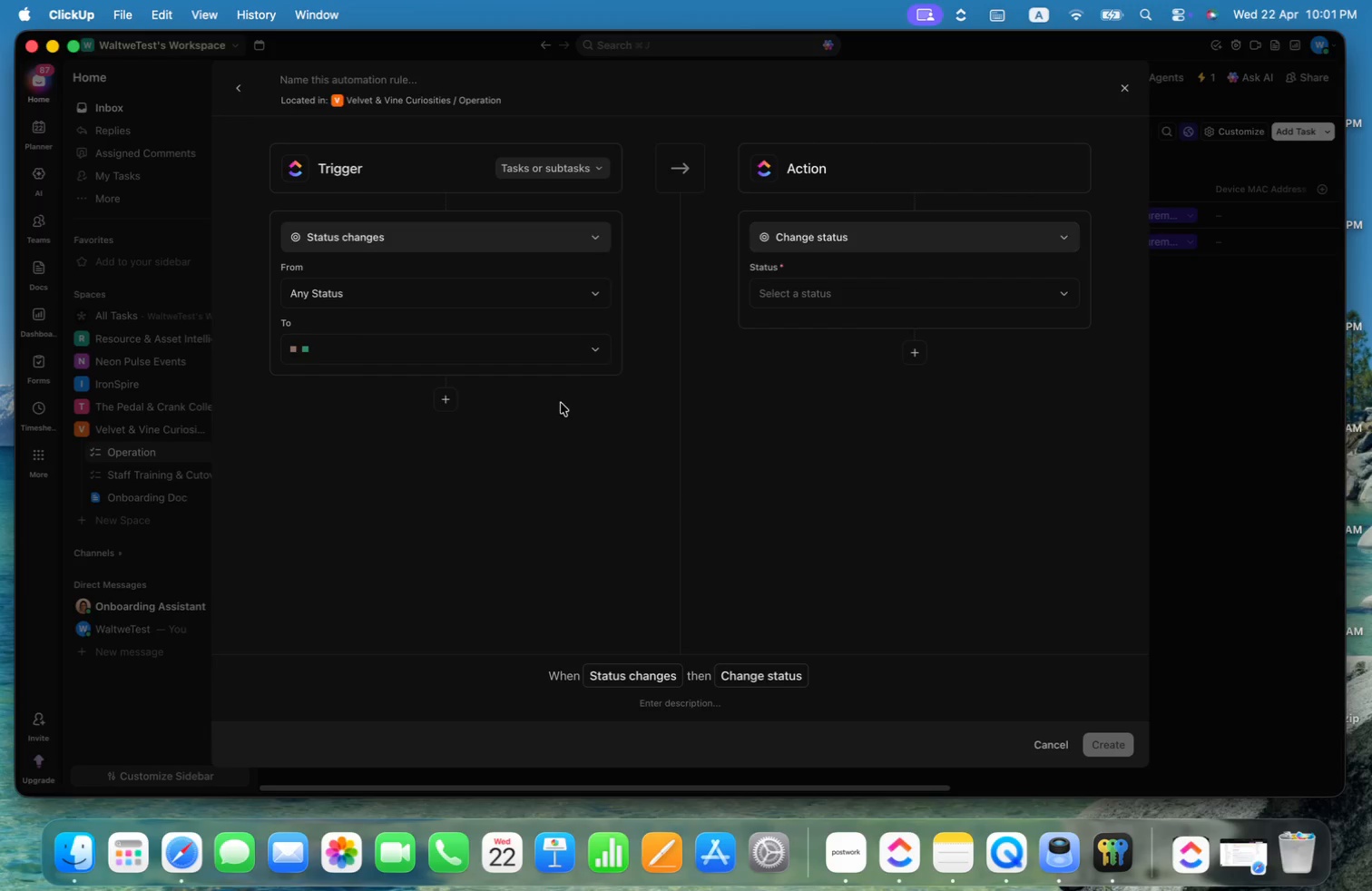 
left_click([440, 407])
 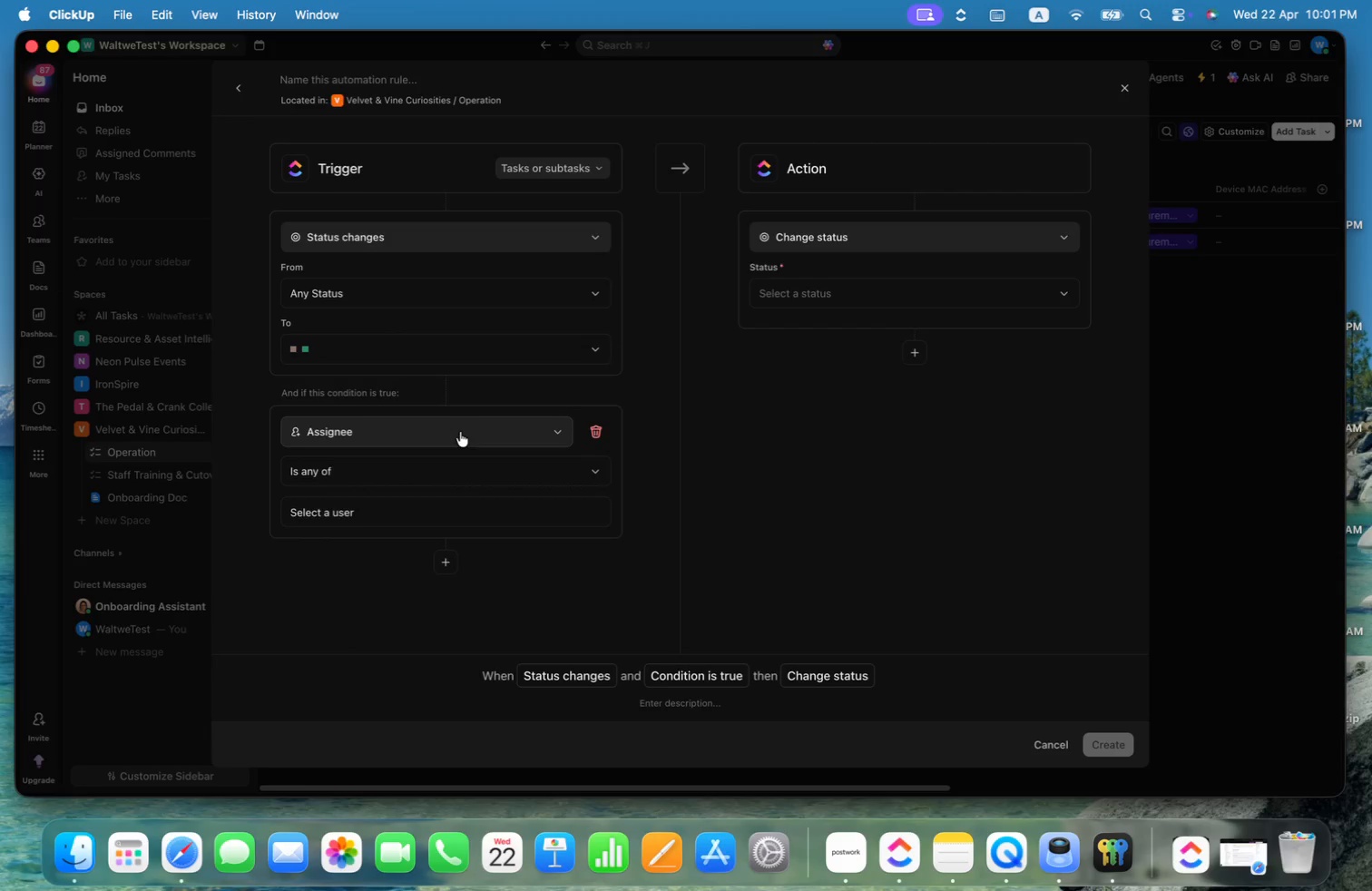 
wait(6.17)
 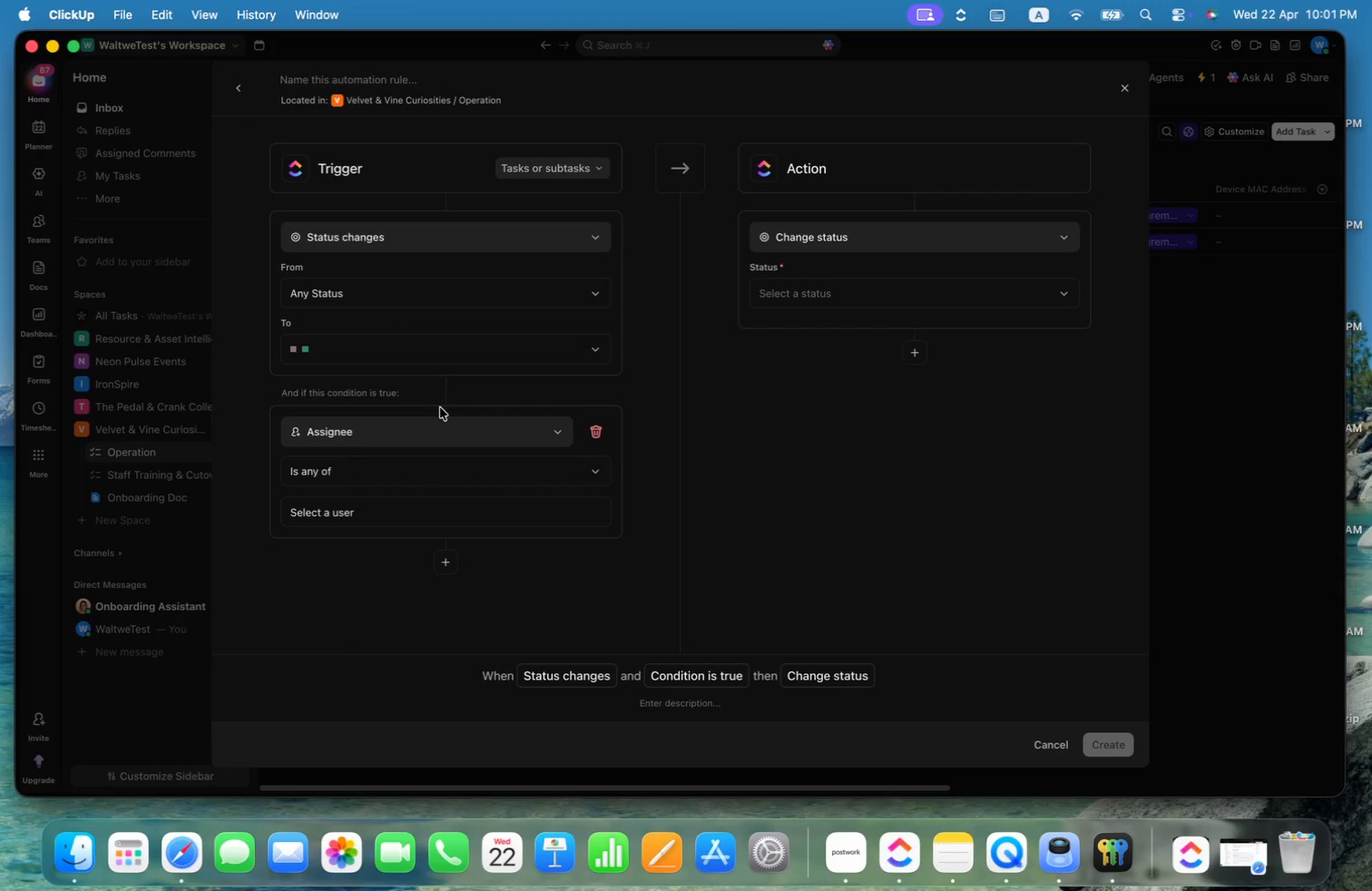 
left_click([460, 432])
 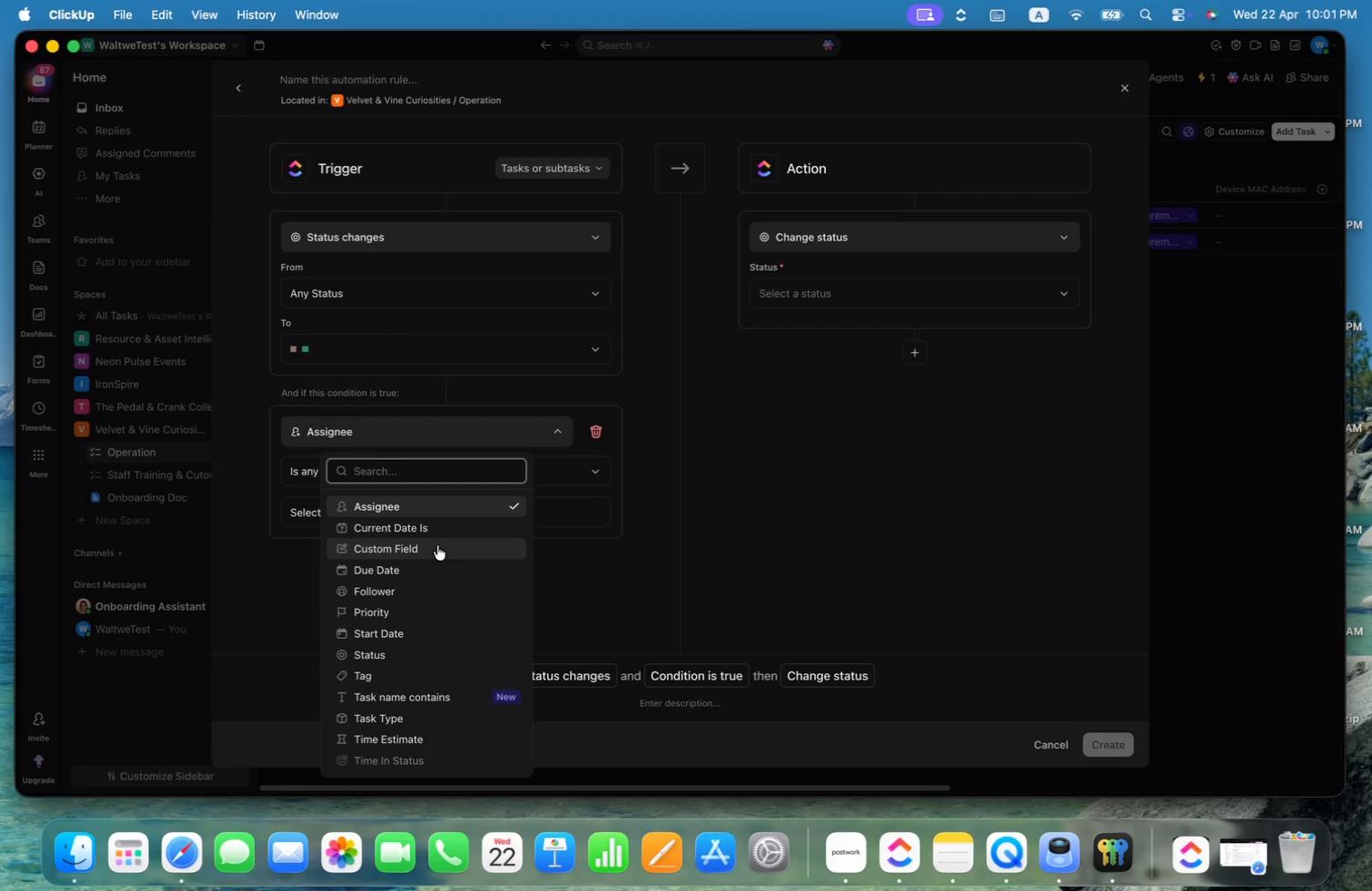 
wait(5.65)
 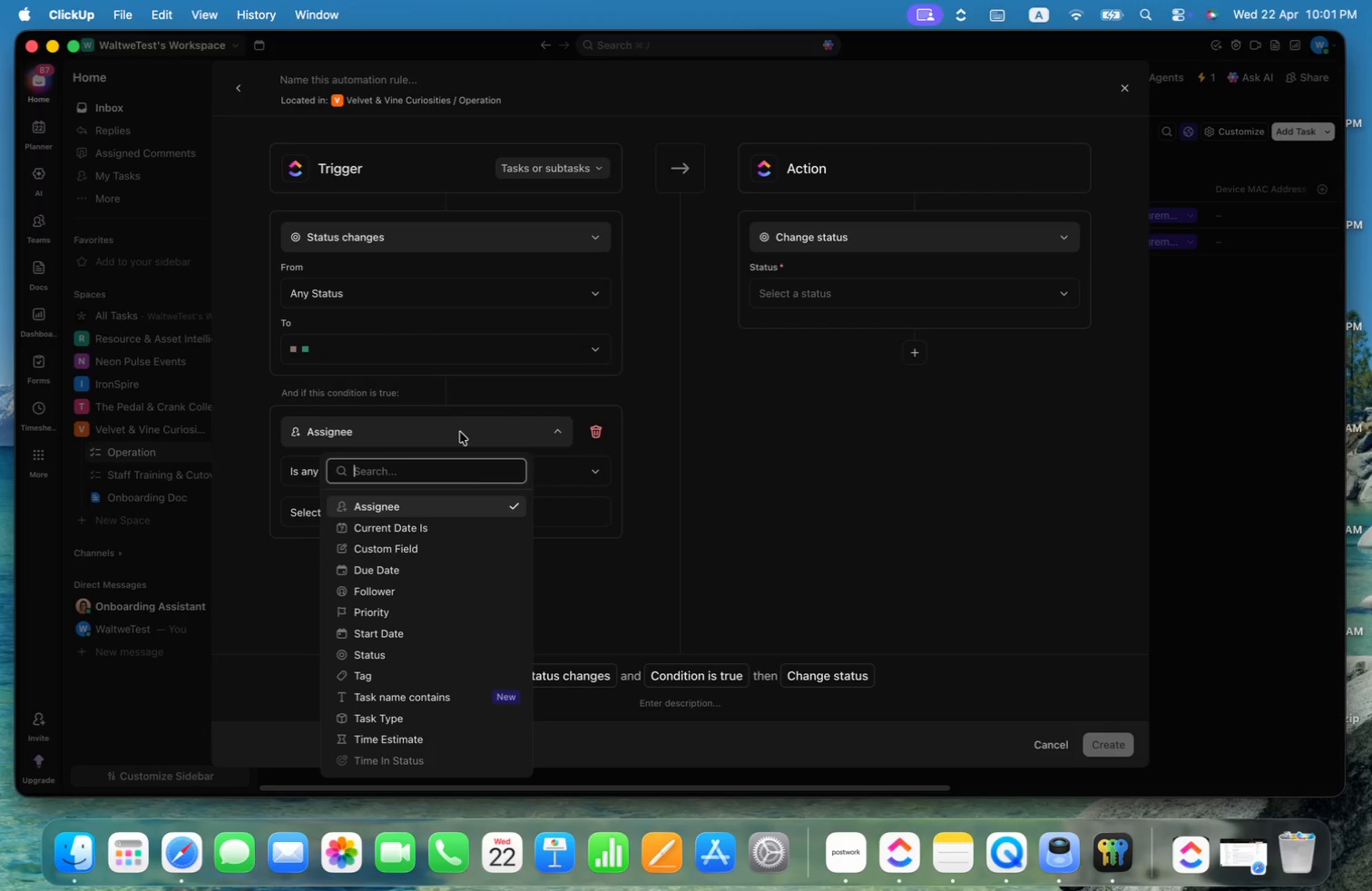 
left_click([437, 545])
 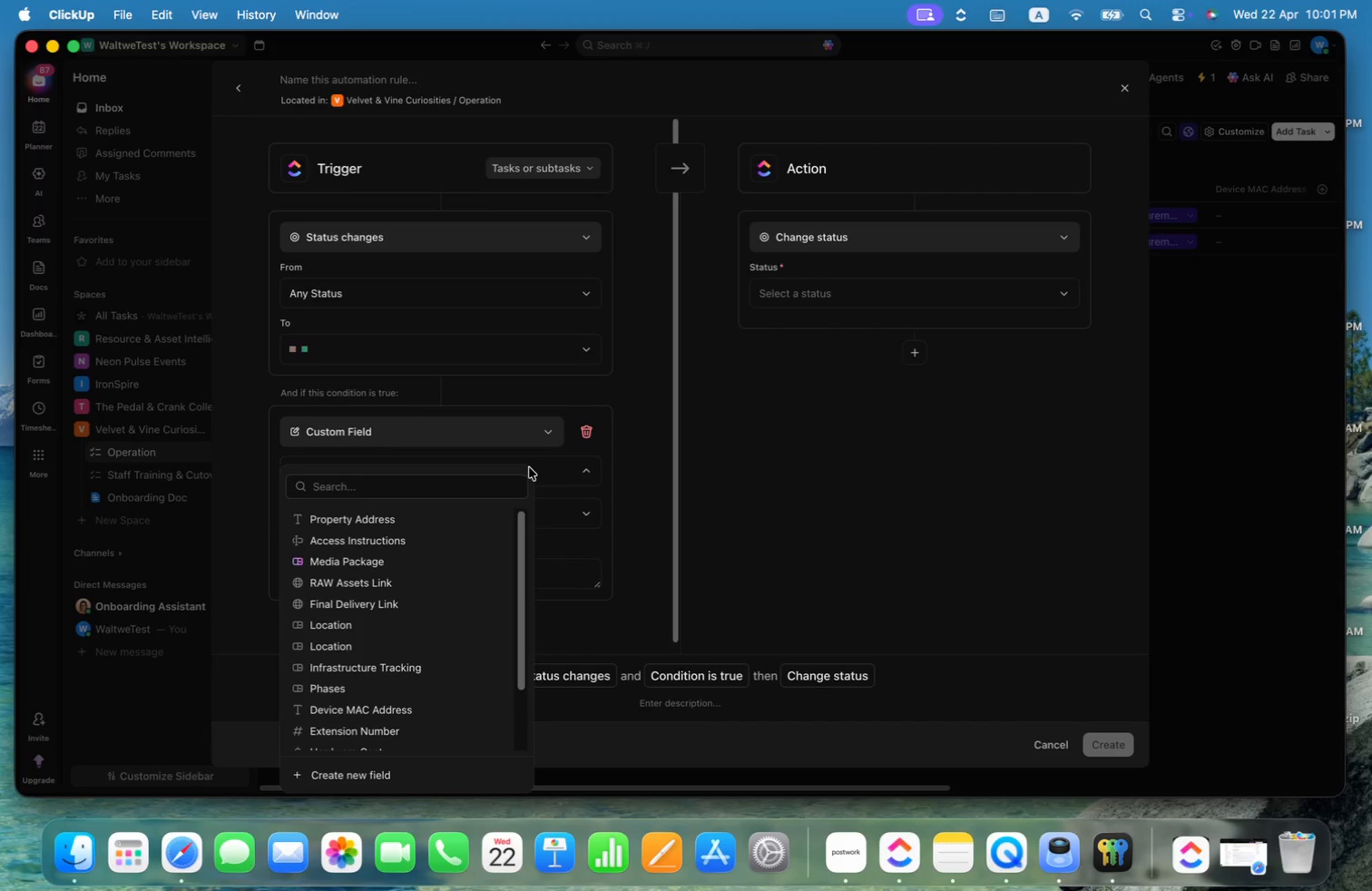 
left_click_drag(start_coordinate=[520, 537], to_coordinate=[539, 672])
 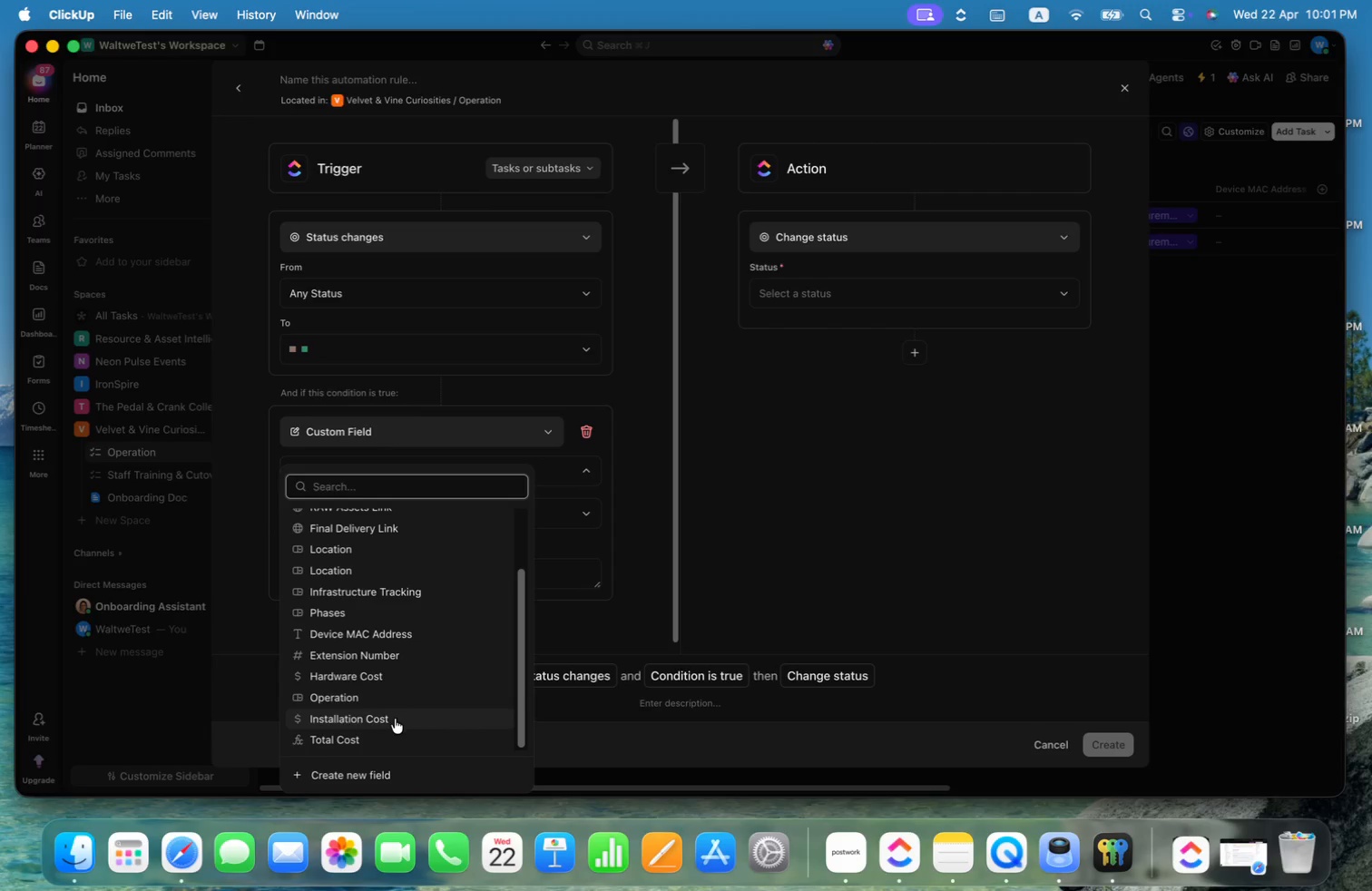 
left_click([387, 737])
 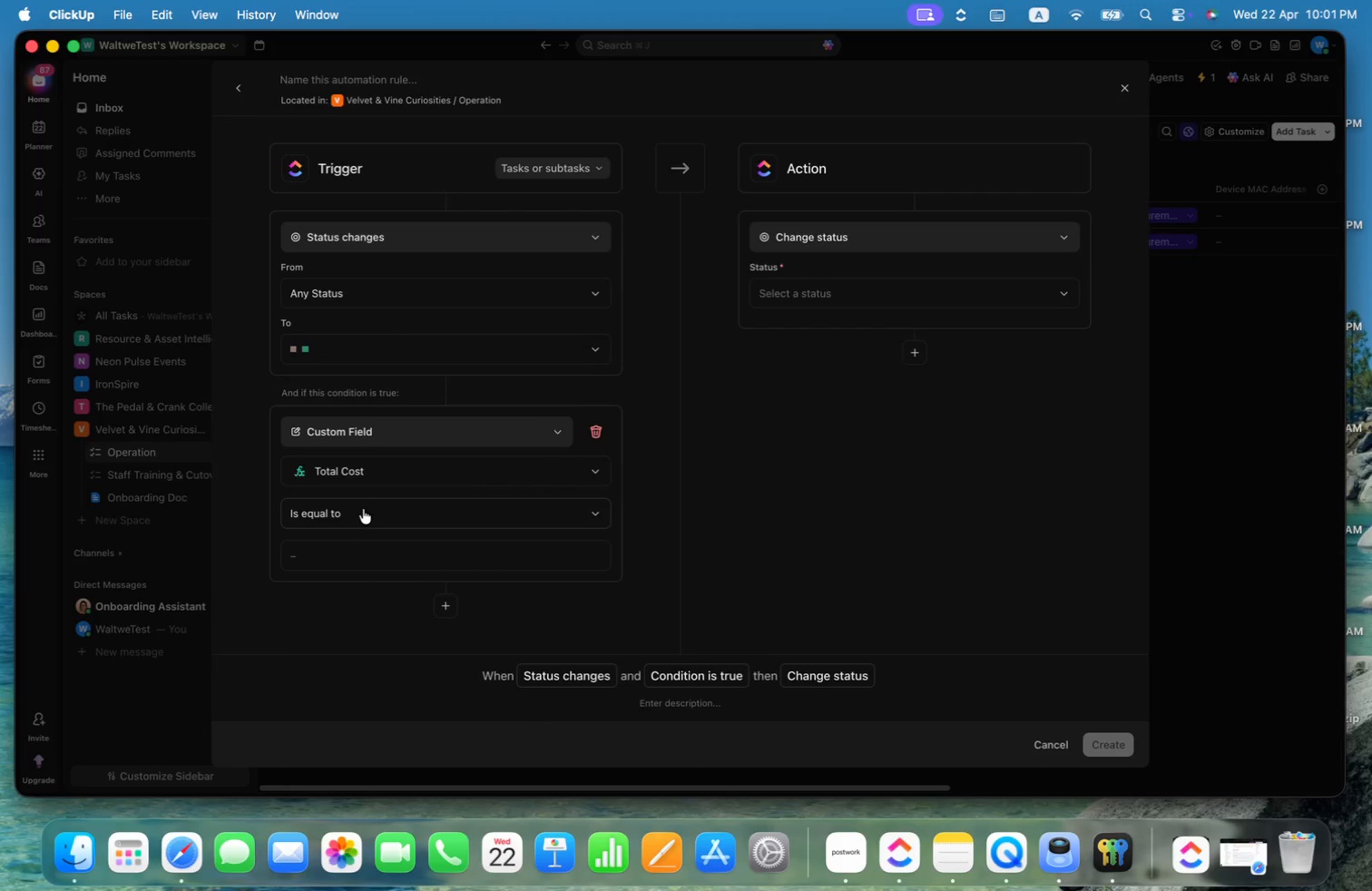 
left_click([364, 513])
 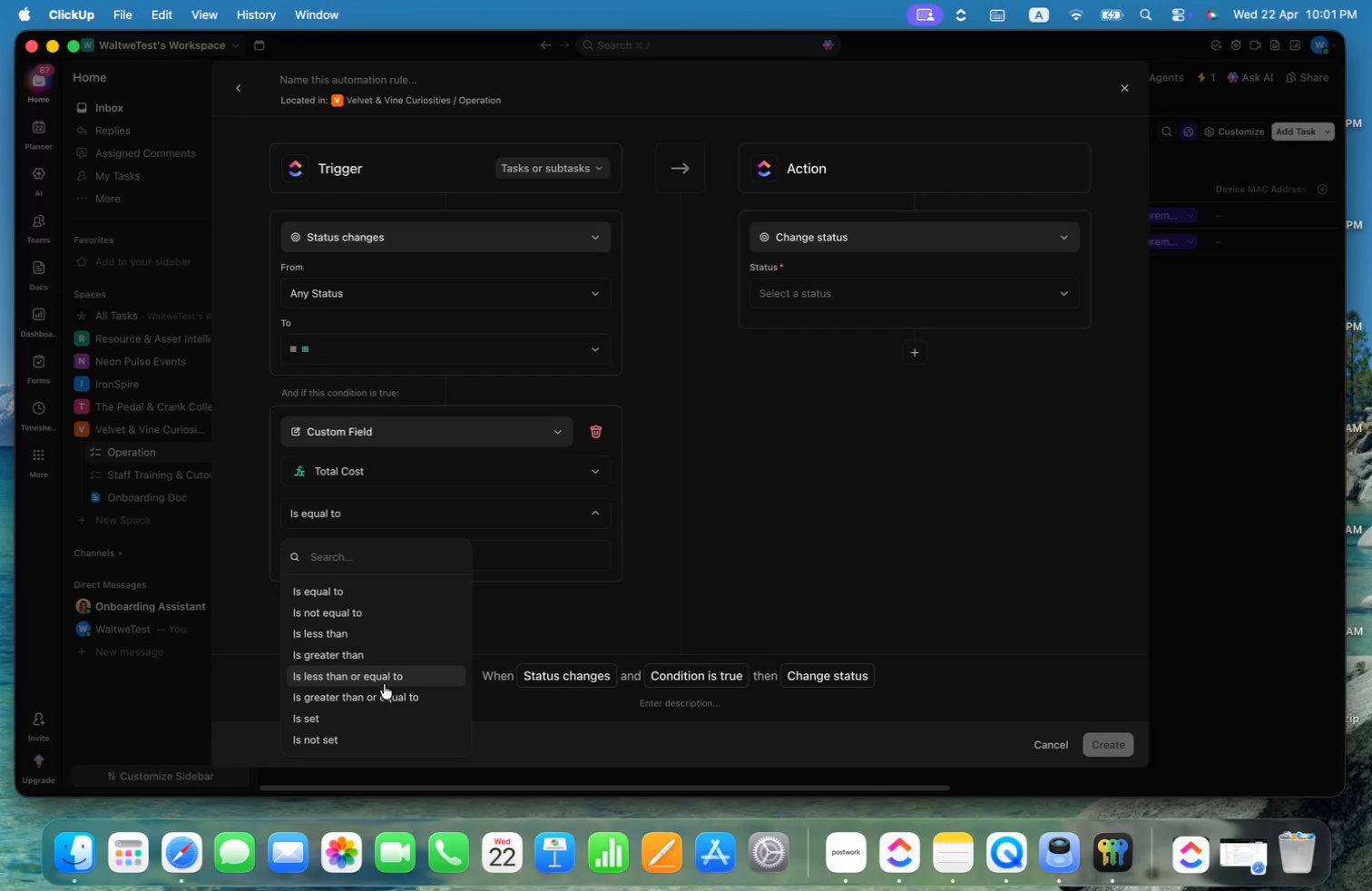 
left_click([386, 680])
 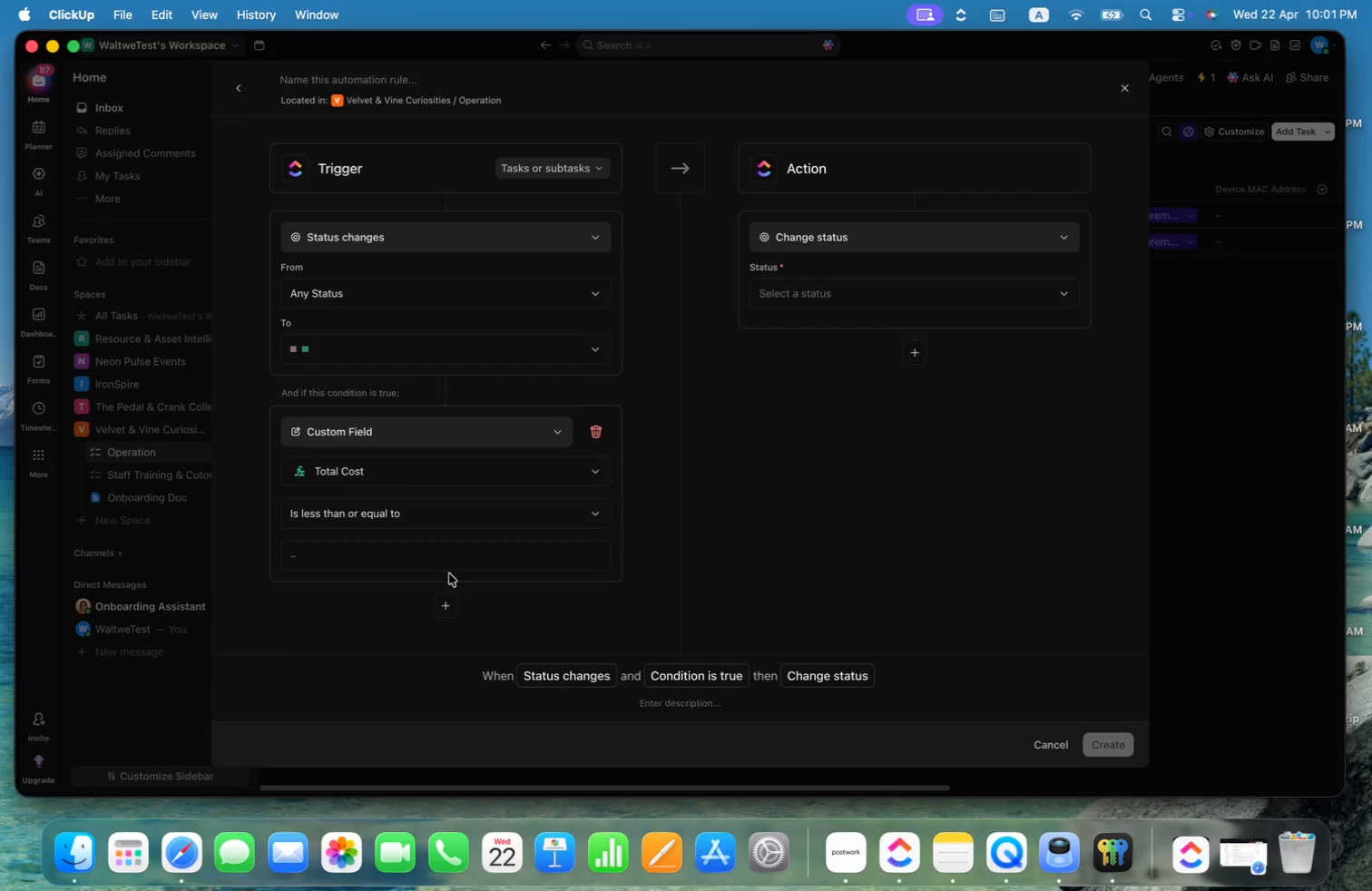 
left_click([463, 562])
 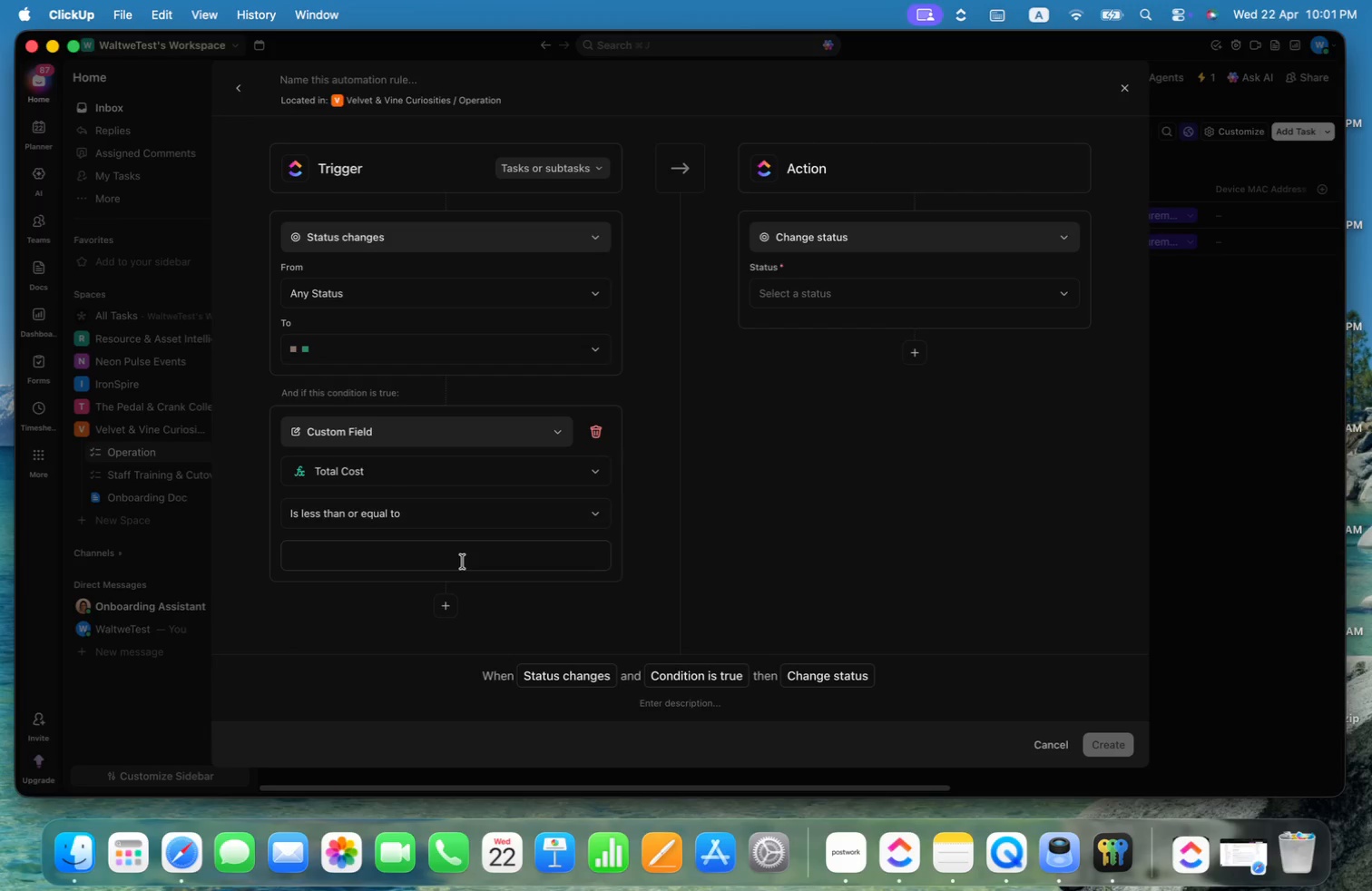 
key(0)
 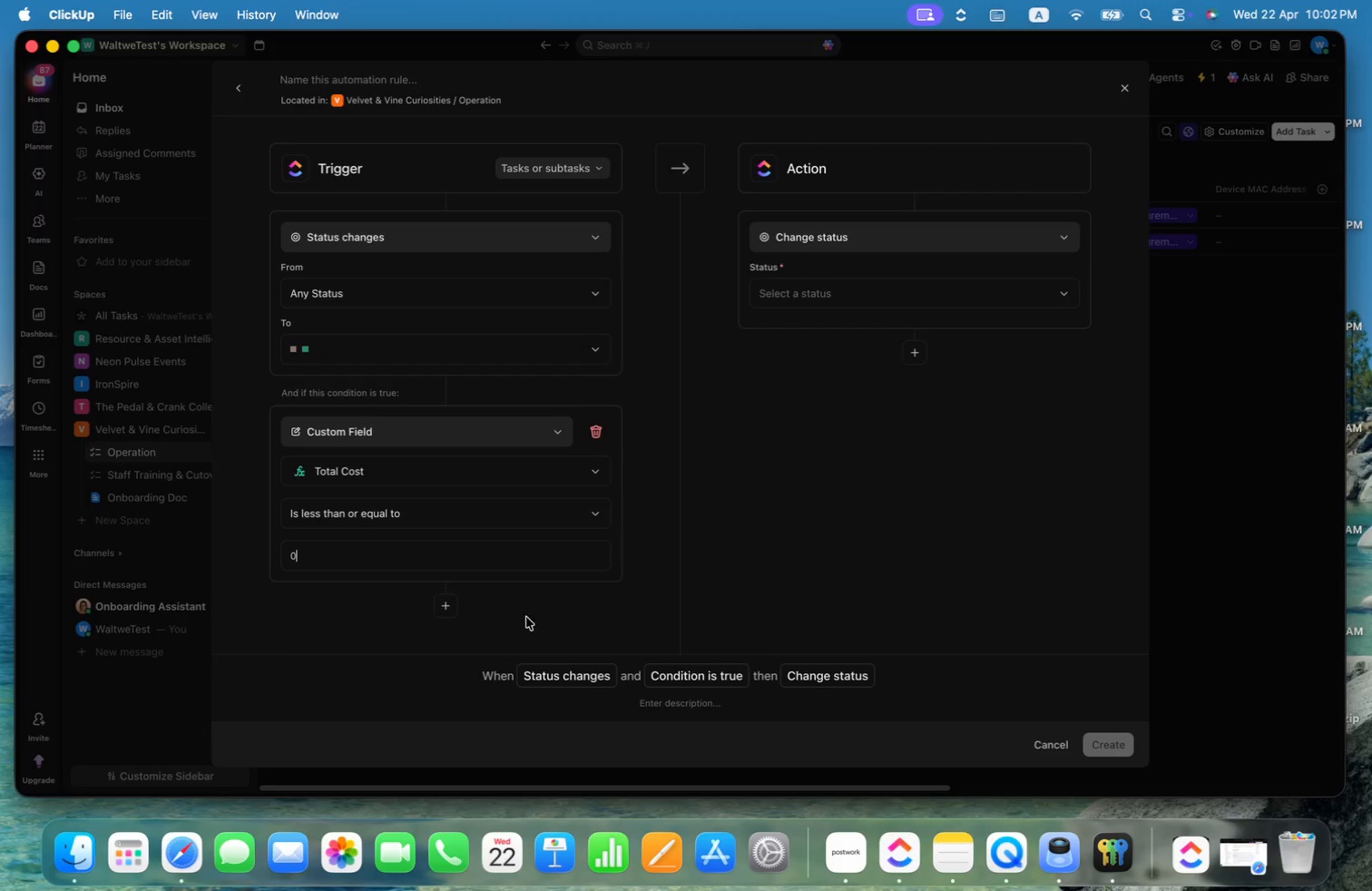 
left_click([599, 619])
 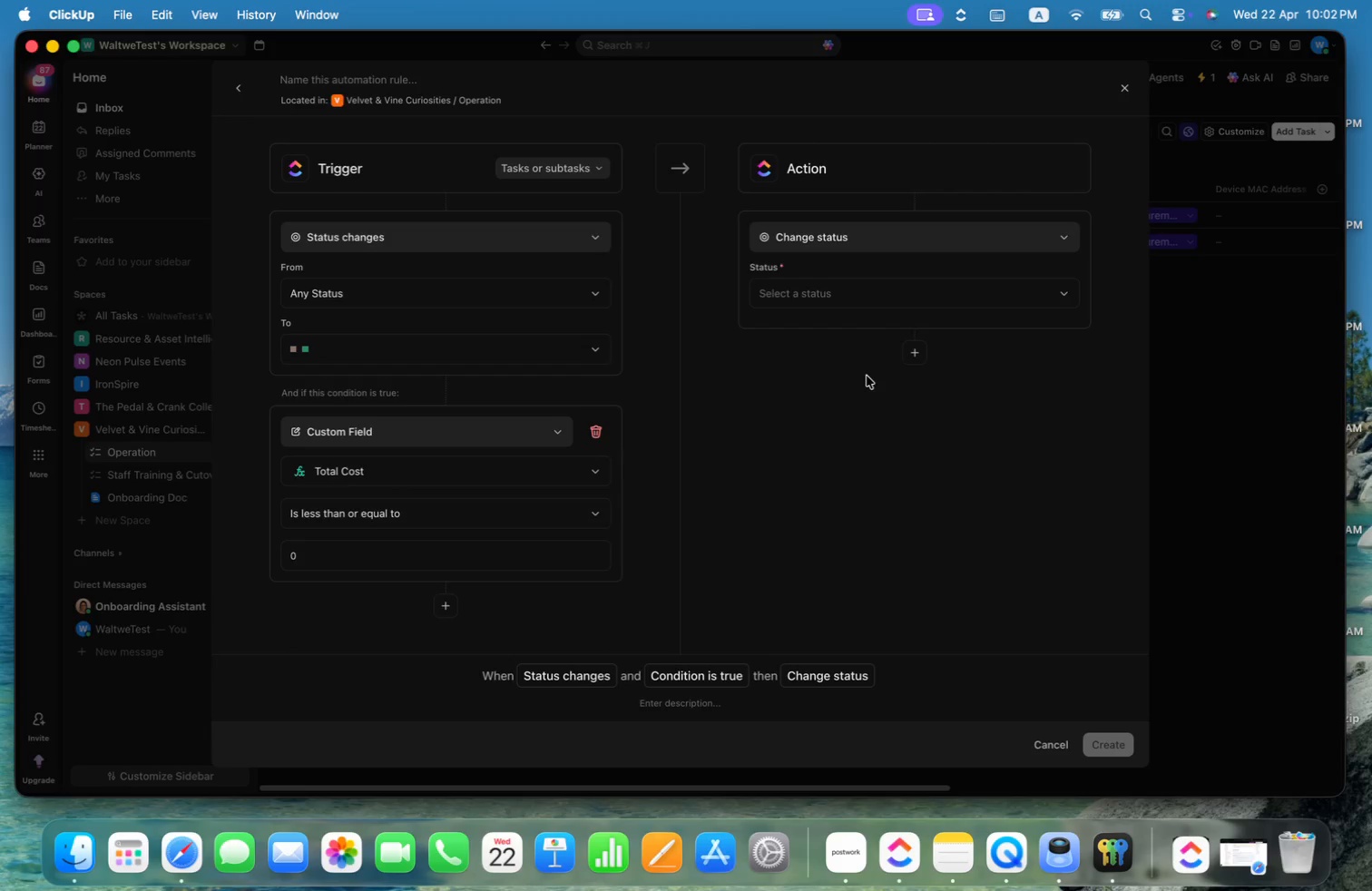 
left_click([950, 240])
 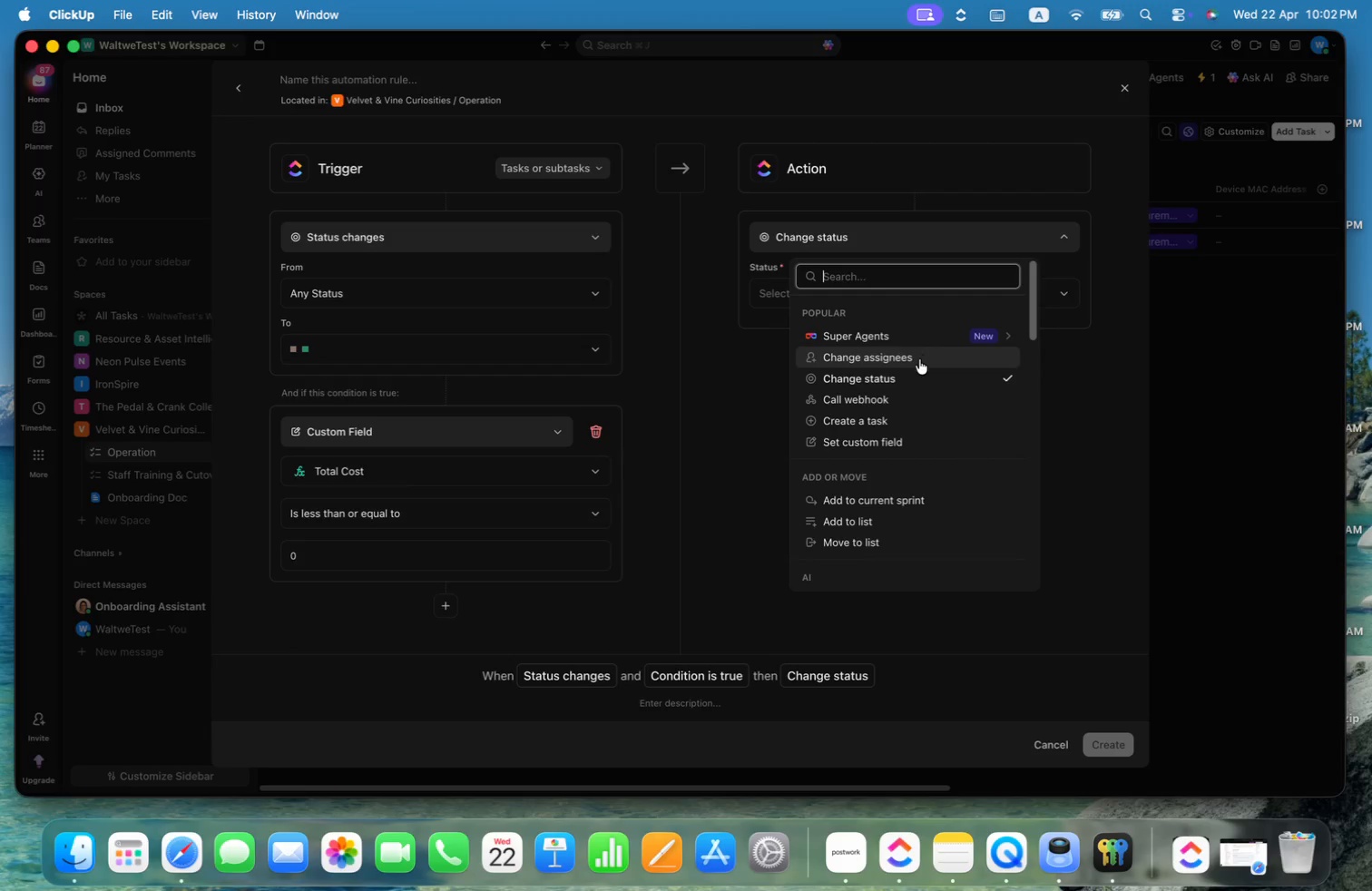 
left_click([898, 378])
 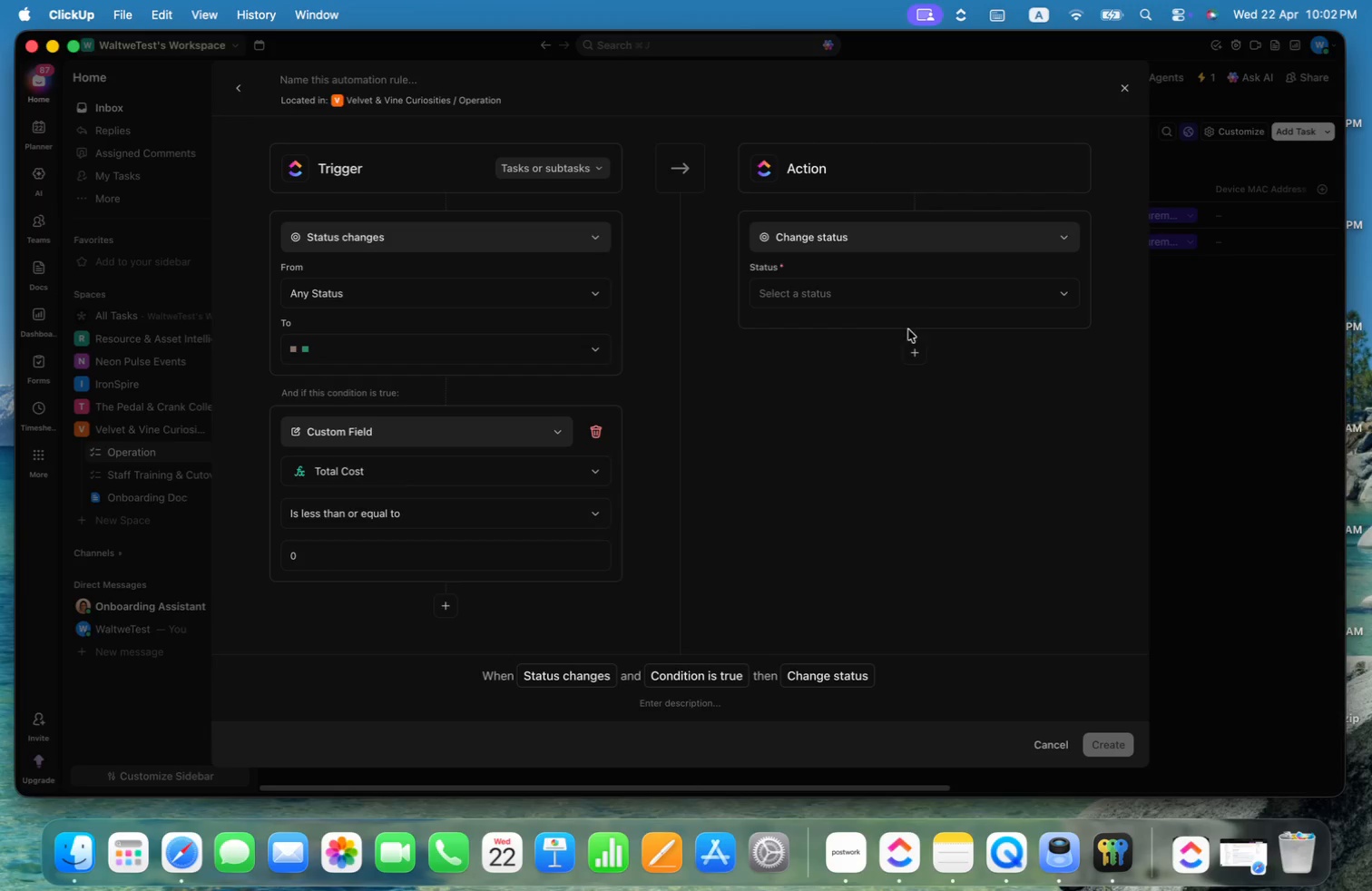 
left_click([921, 293])
 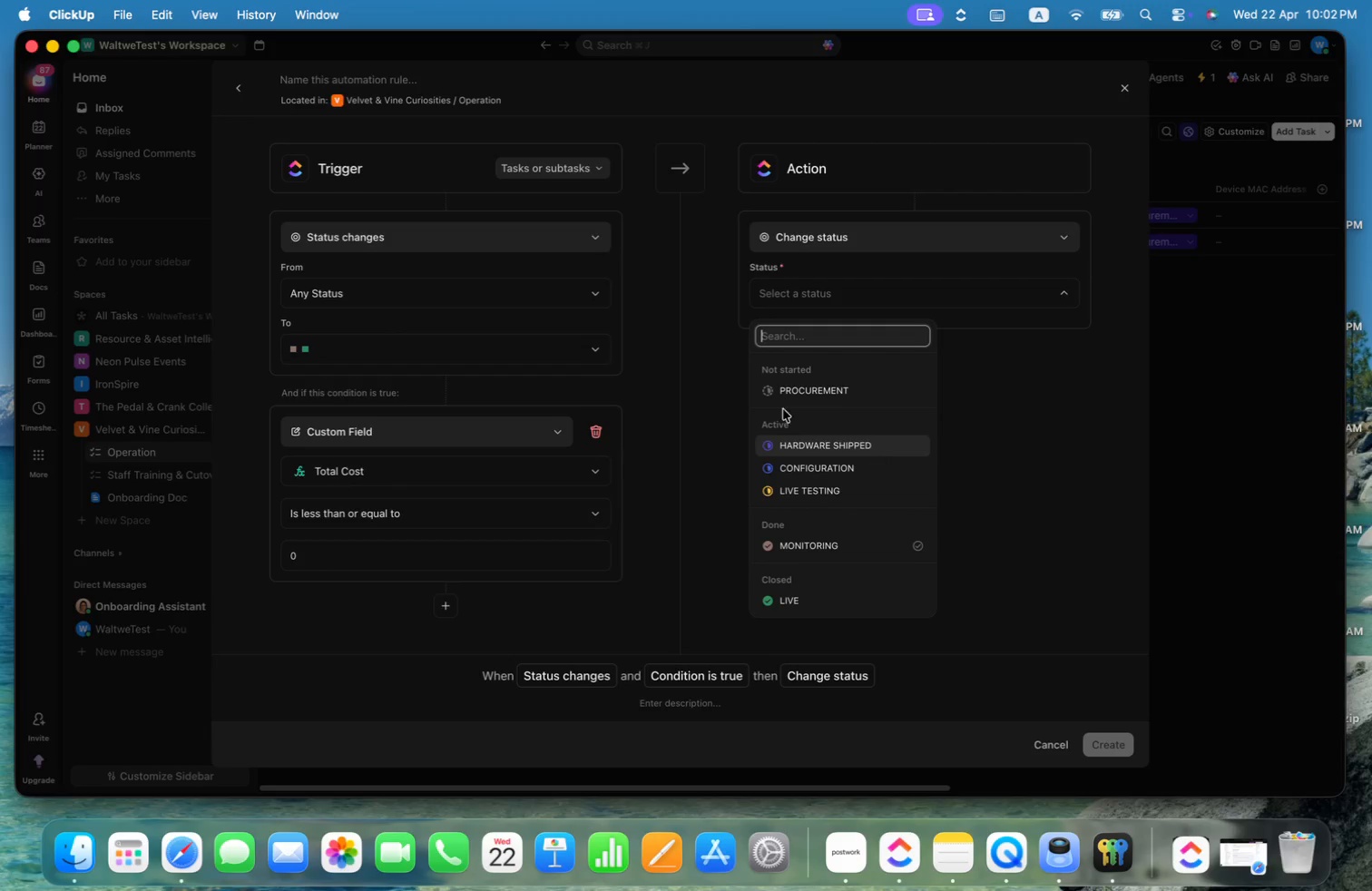 
left_click([836, 387])
 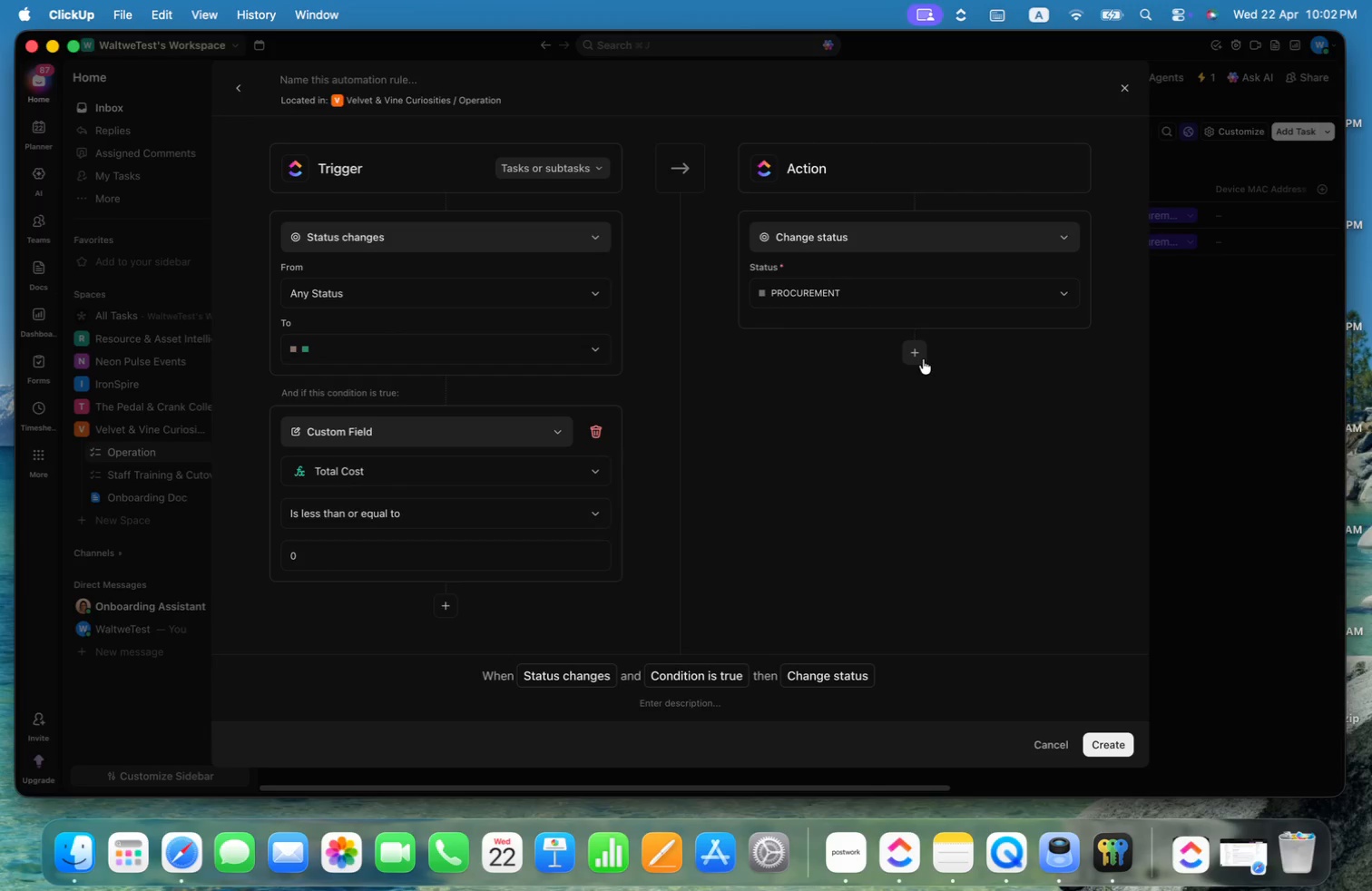 
left_click([921, 355])
 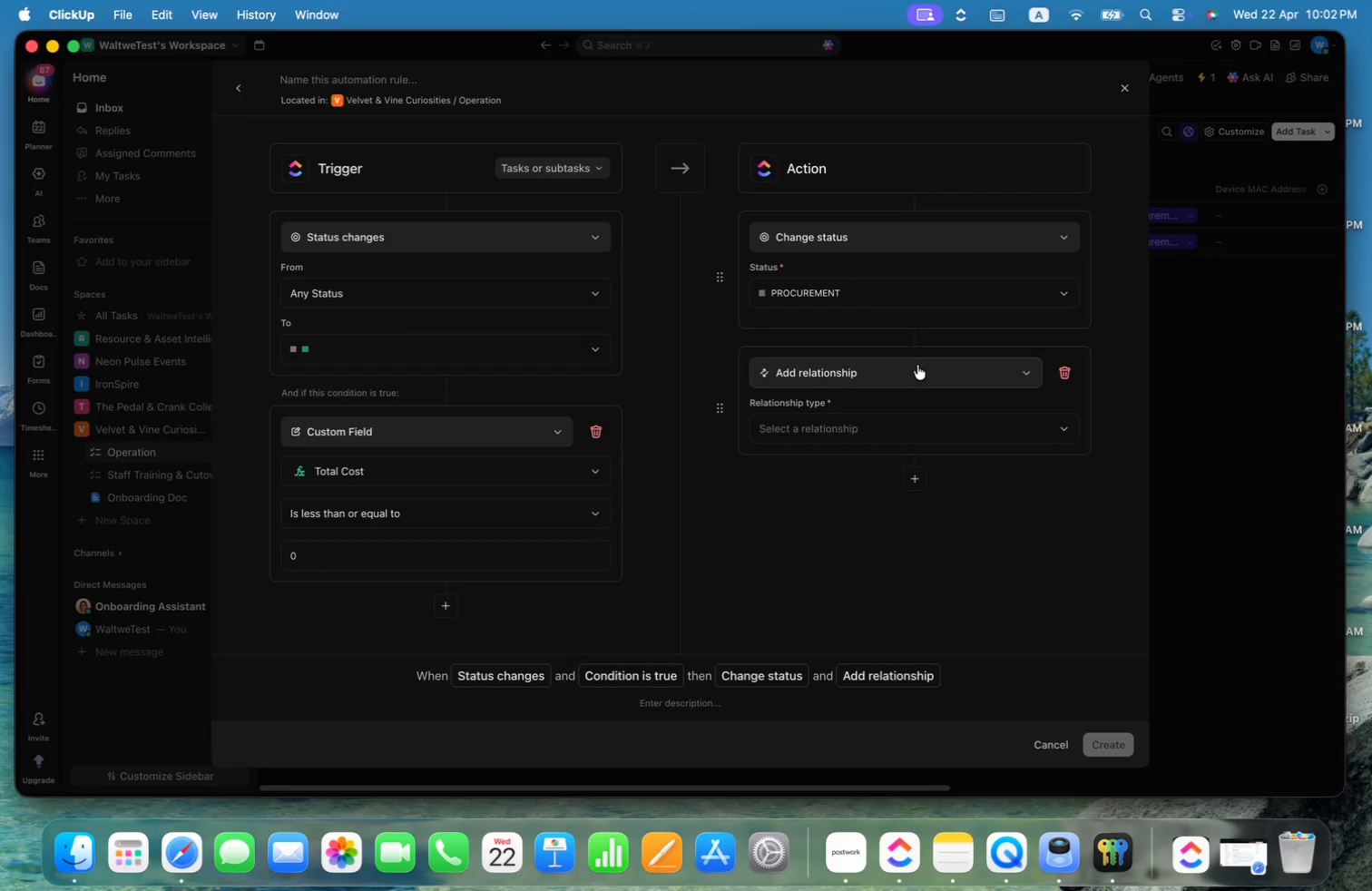 
left_click([915, 374])
 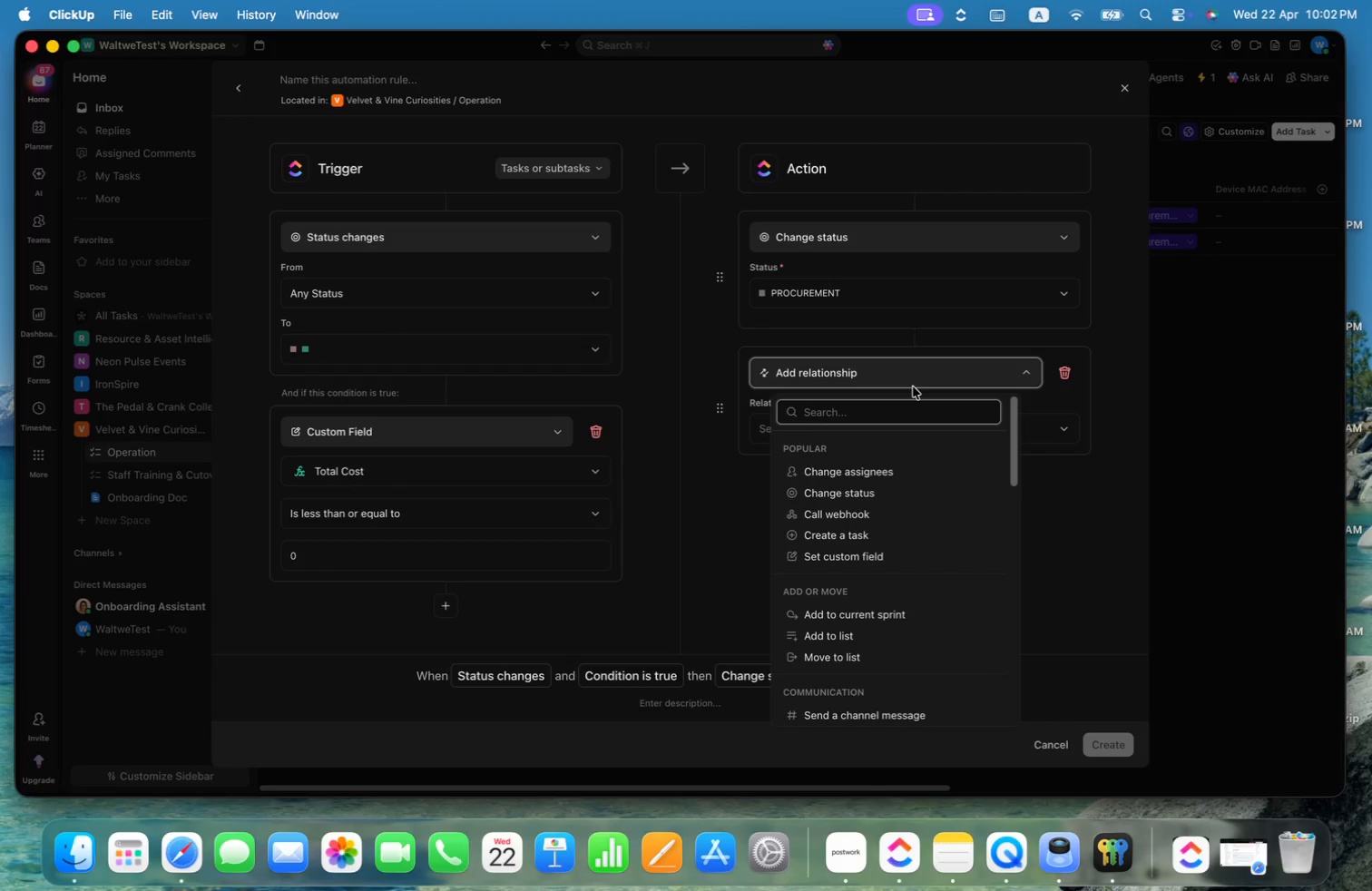 
type(prio)
 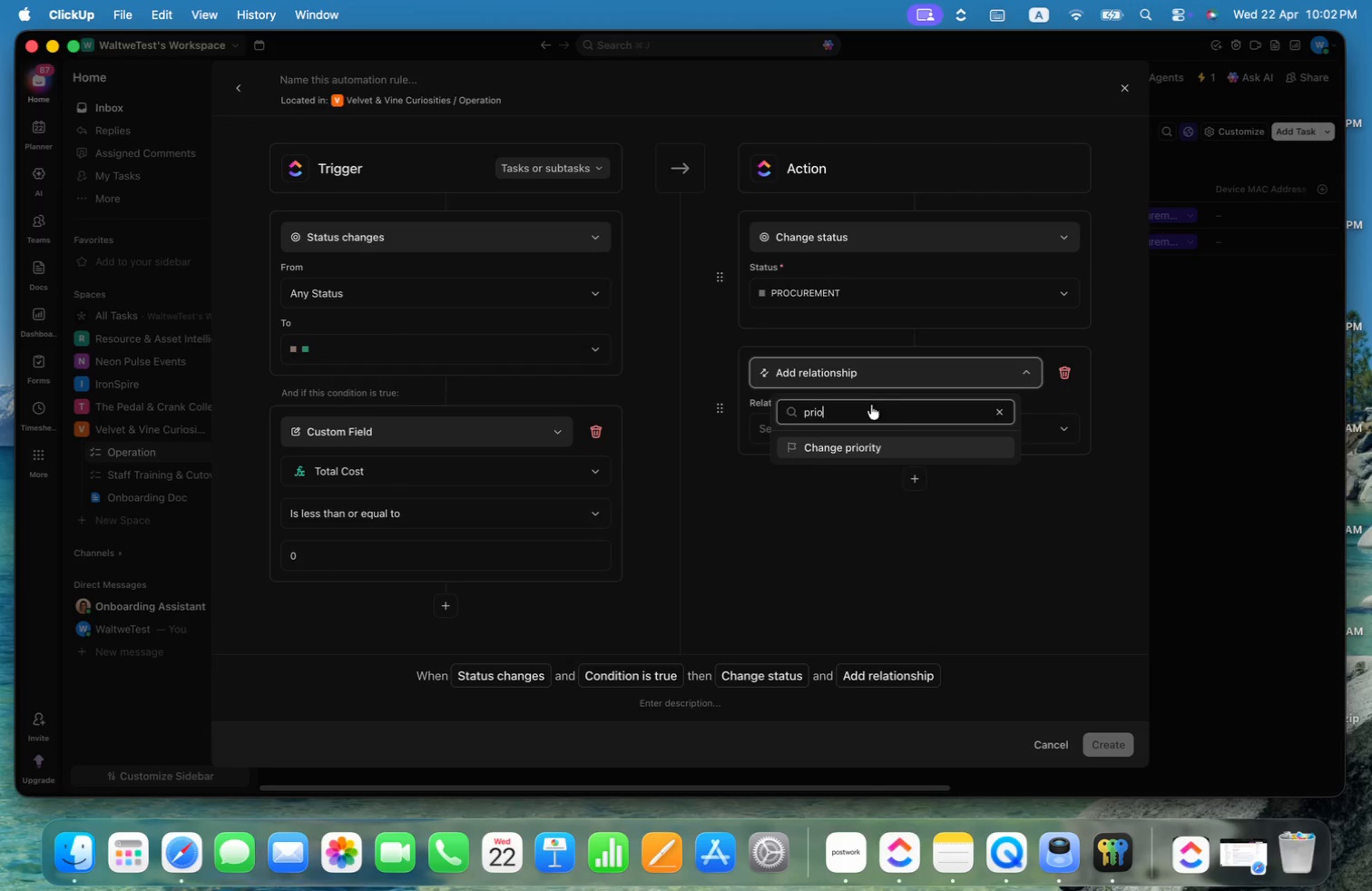 
left_click([867, 446])
 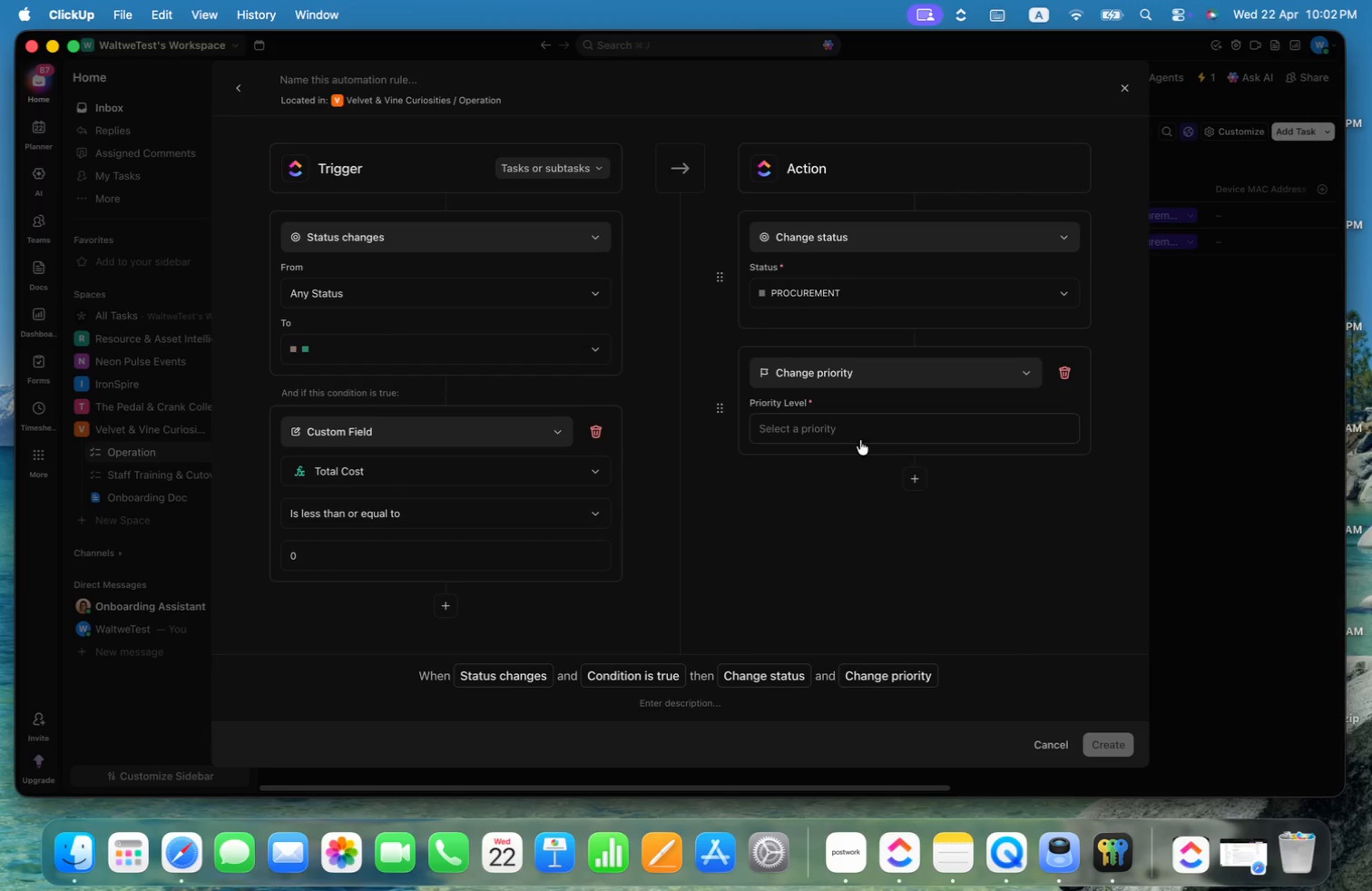 
left_click([864, 430])
 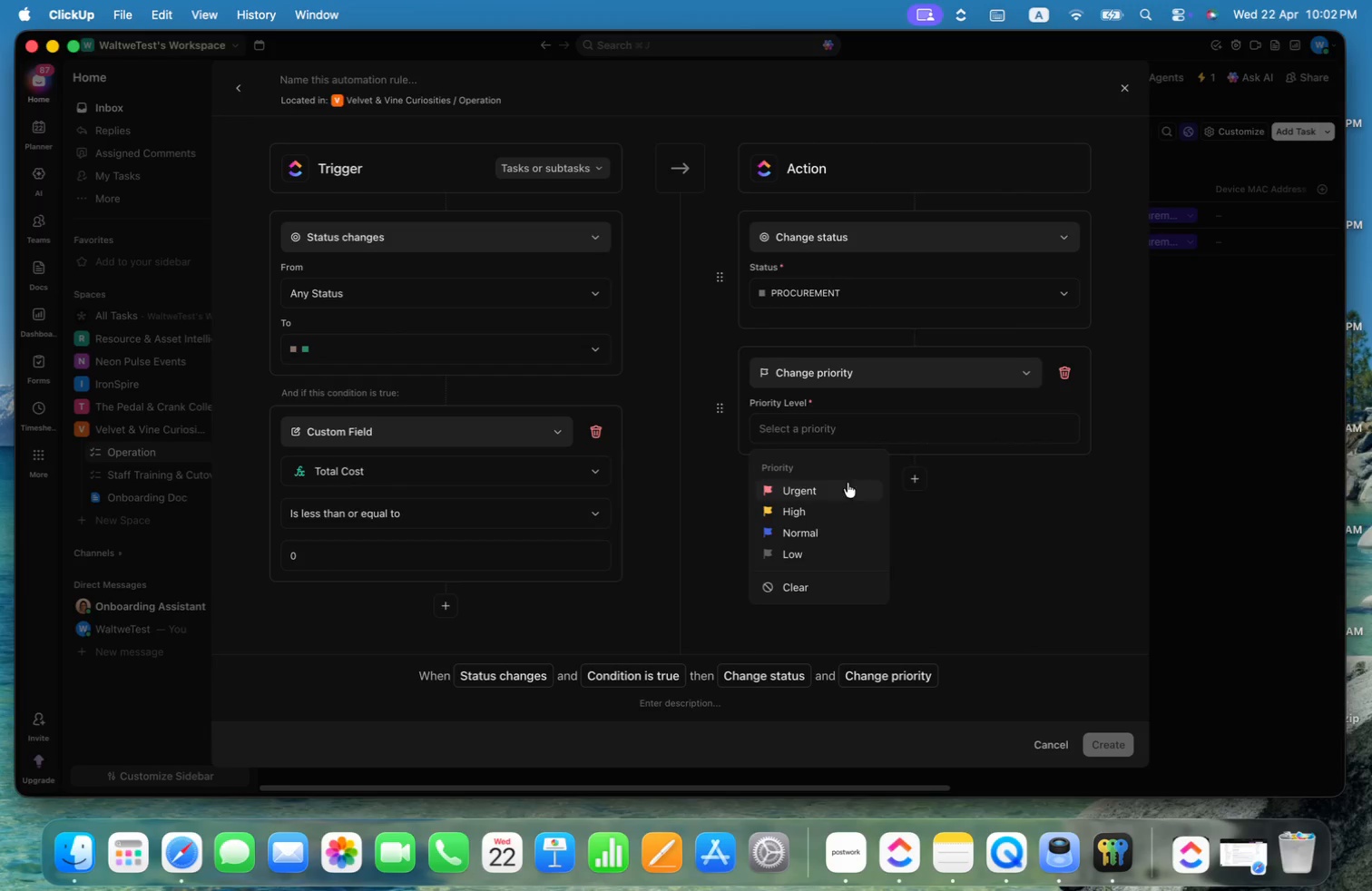 
left_click([835, 498])
 